 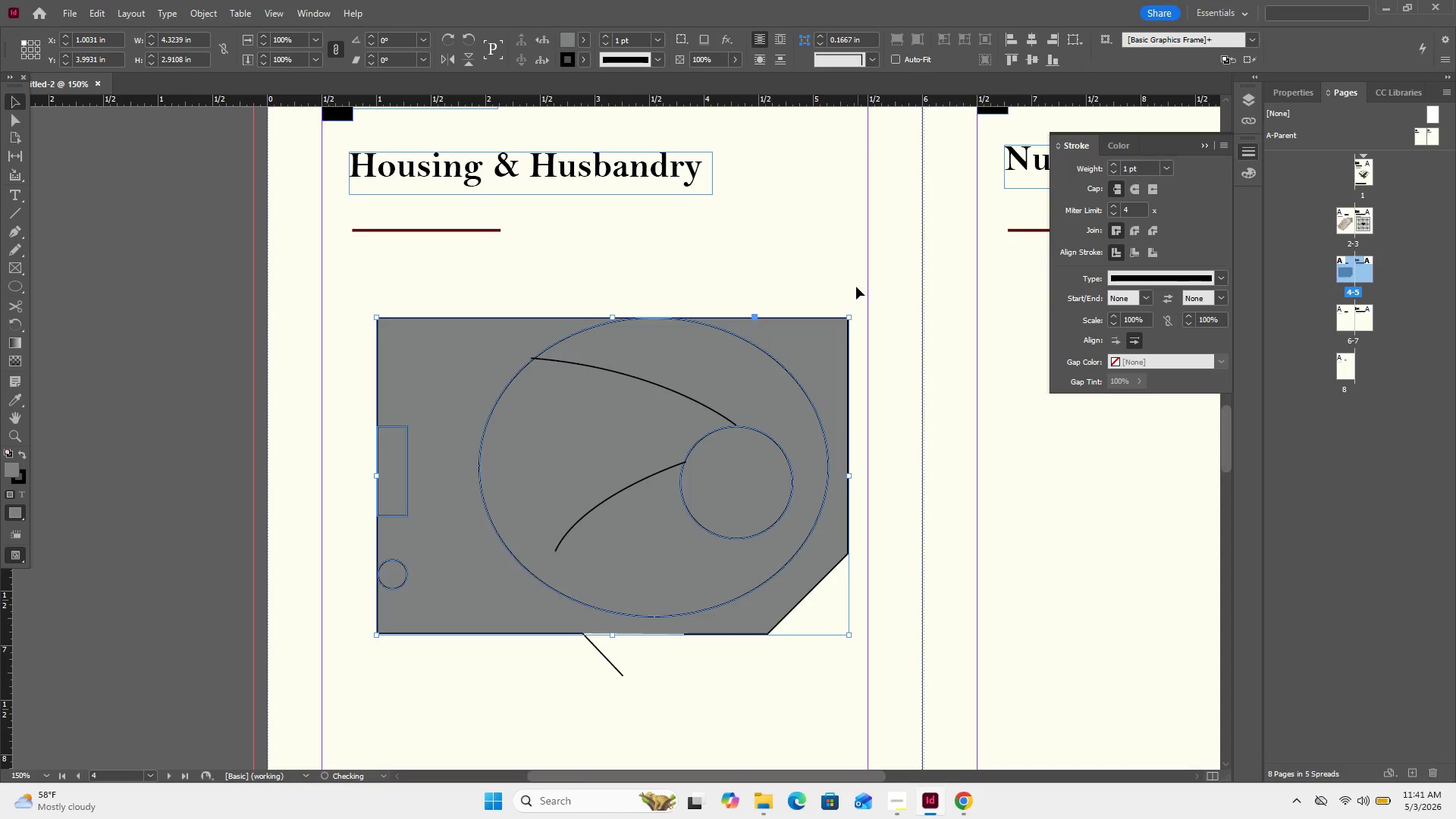 
left_click([731, 58])
 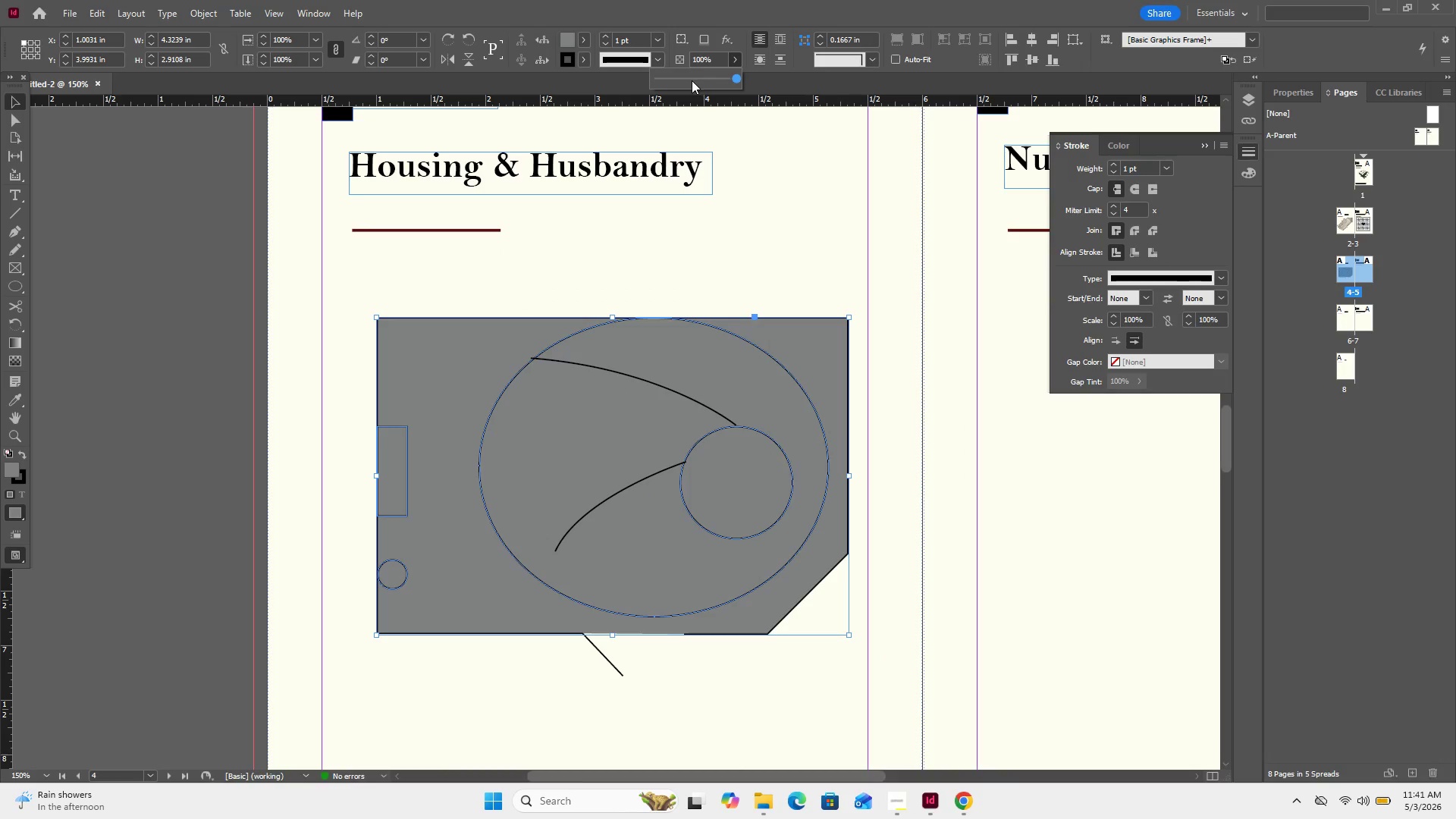 
left_click([692, 80])
 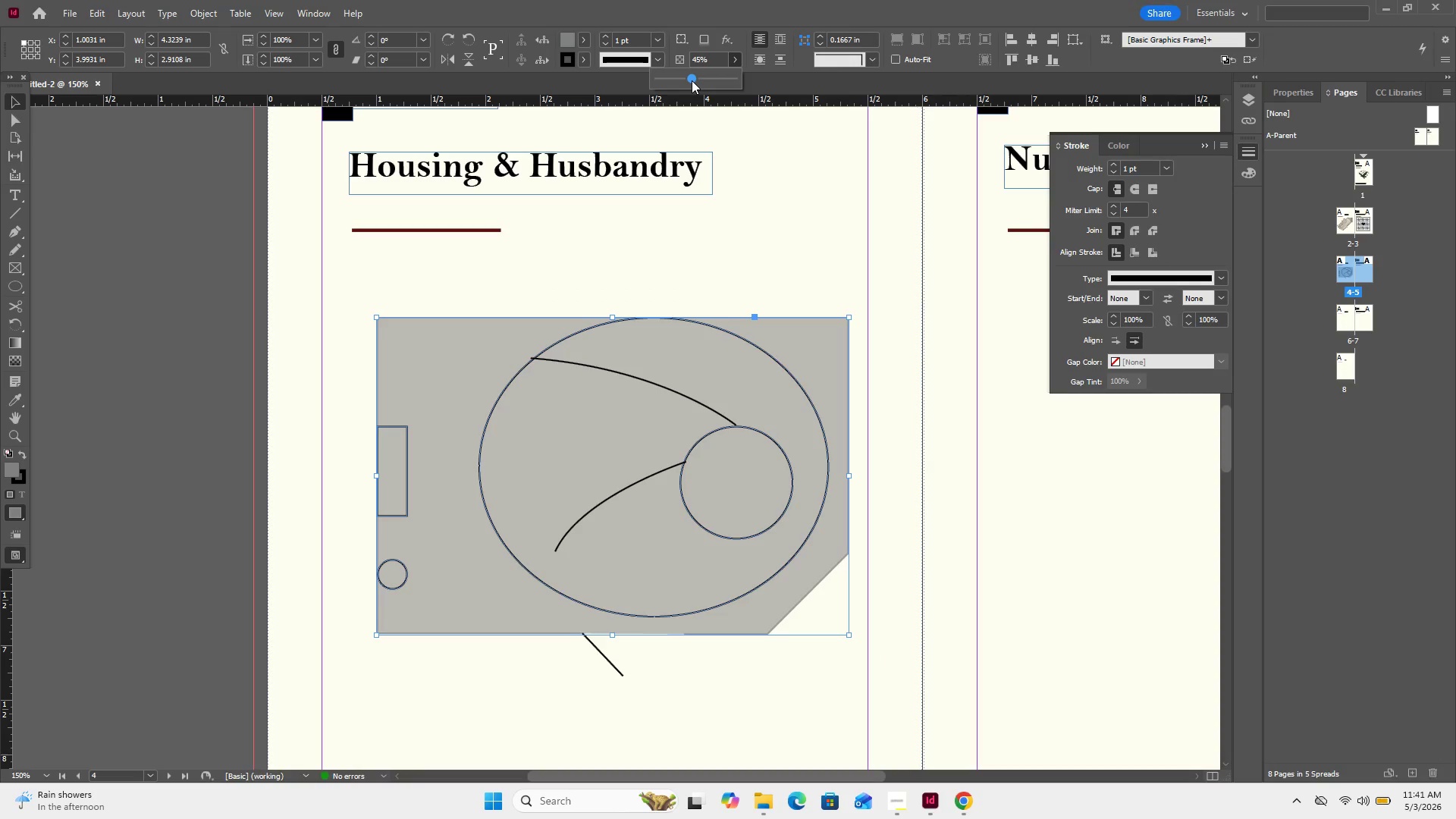 
left_click_drag(start_coordinate=[692, 80], to_coordinate=[687, 86])
 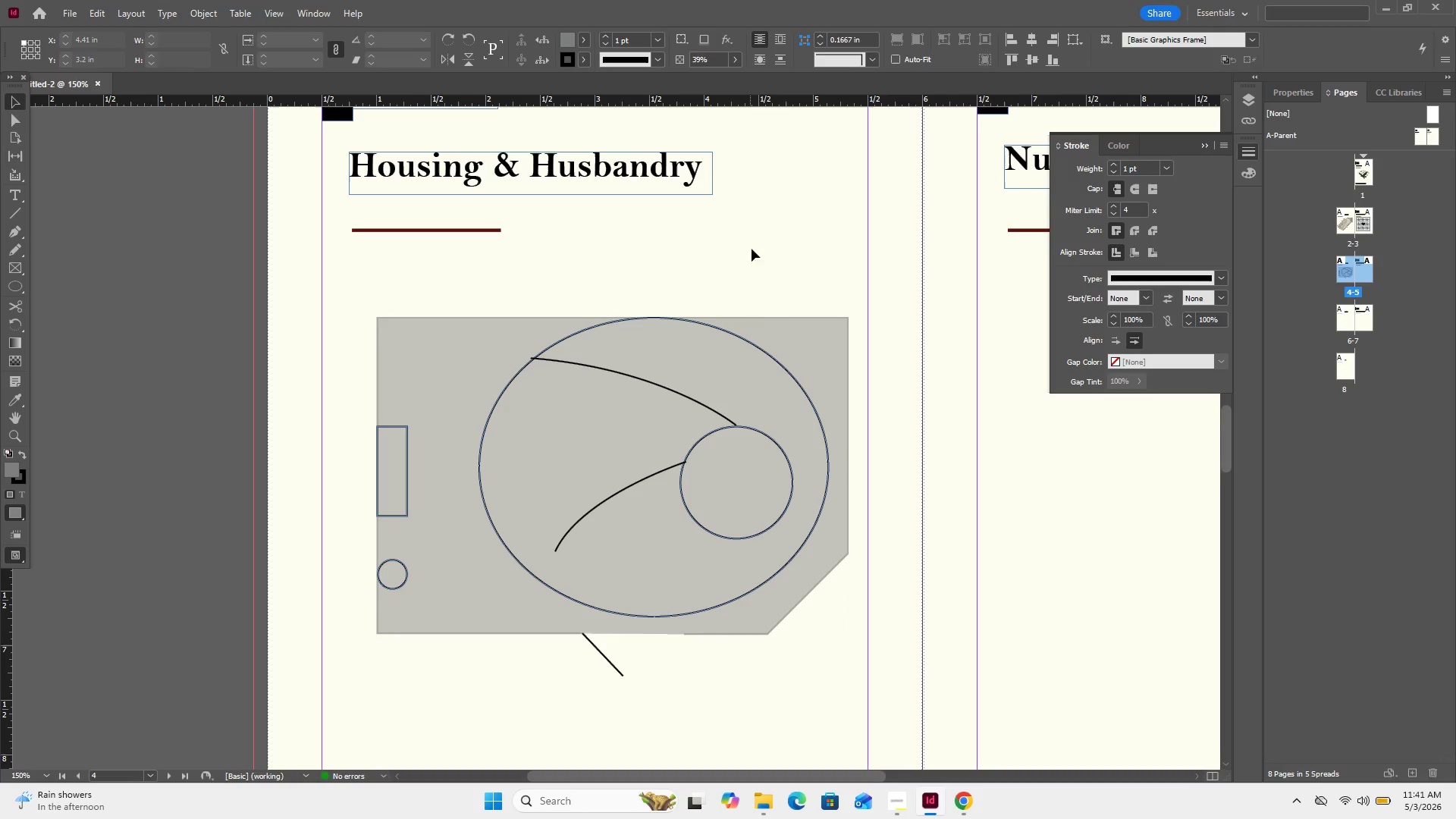 
left_click([745, 340])
 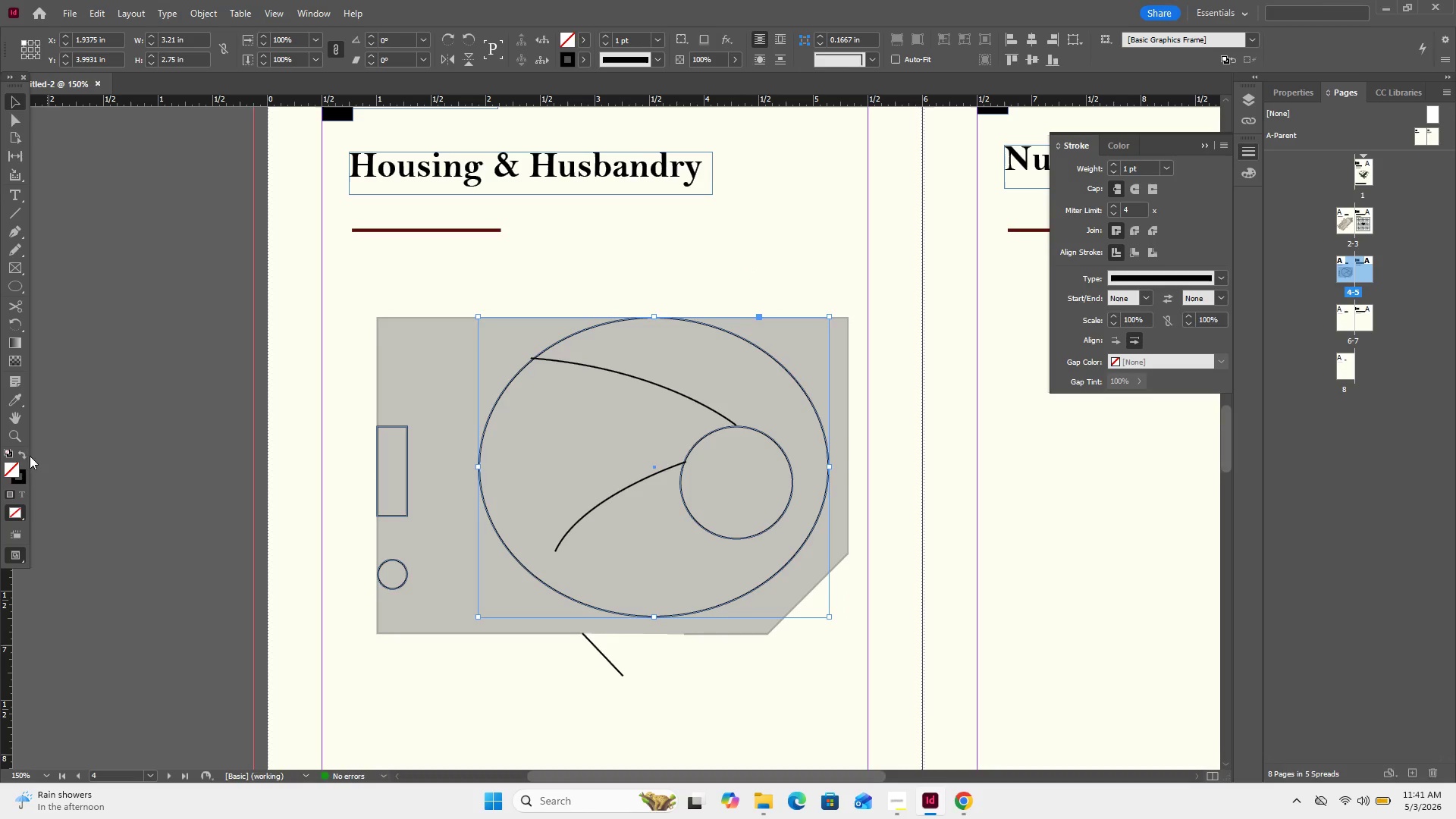 
left_click([15, 471])
 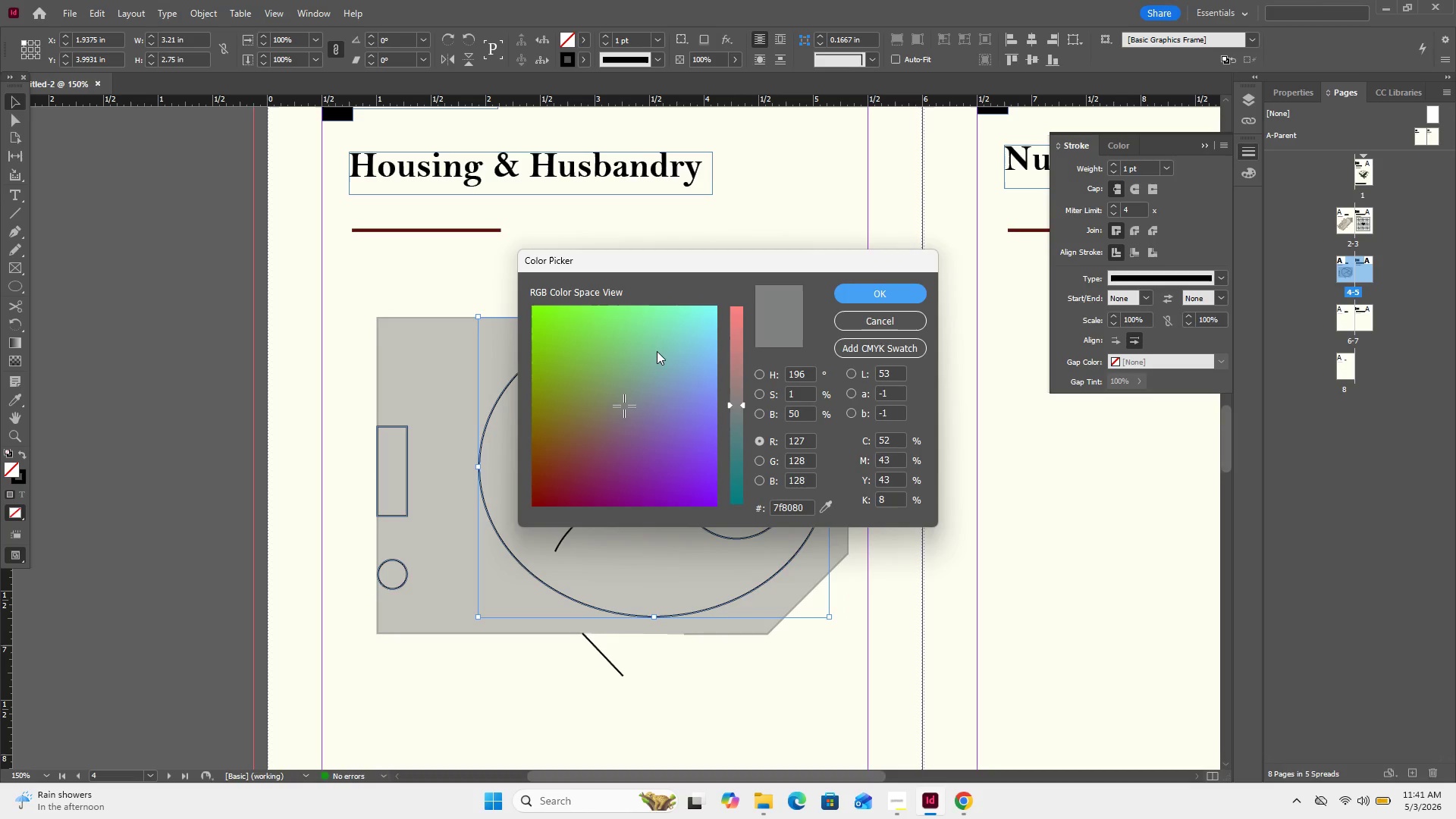 
left_click([602, 372])
 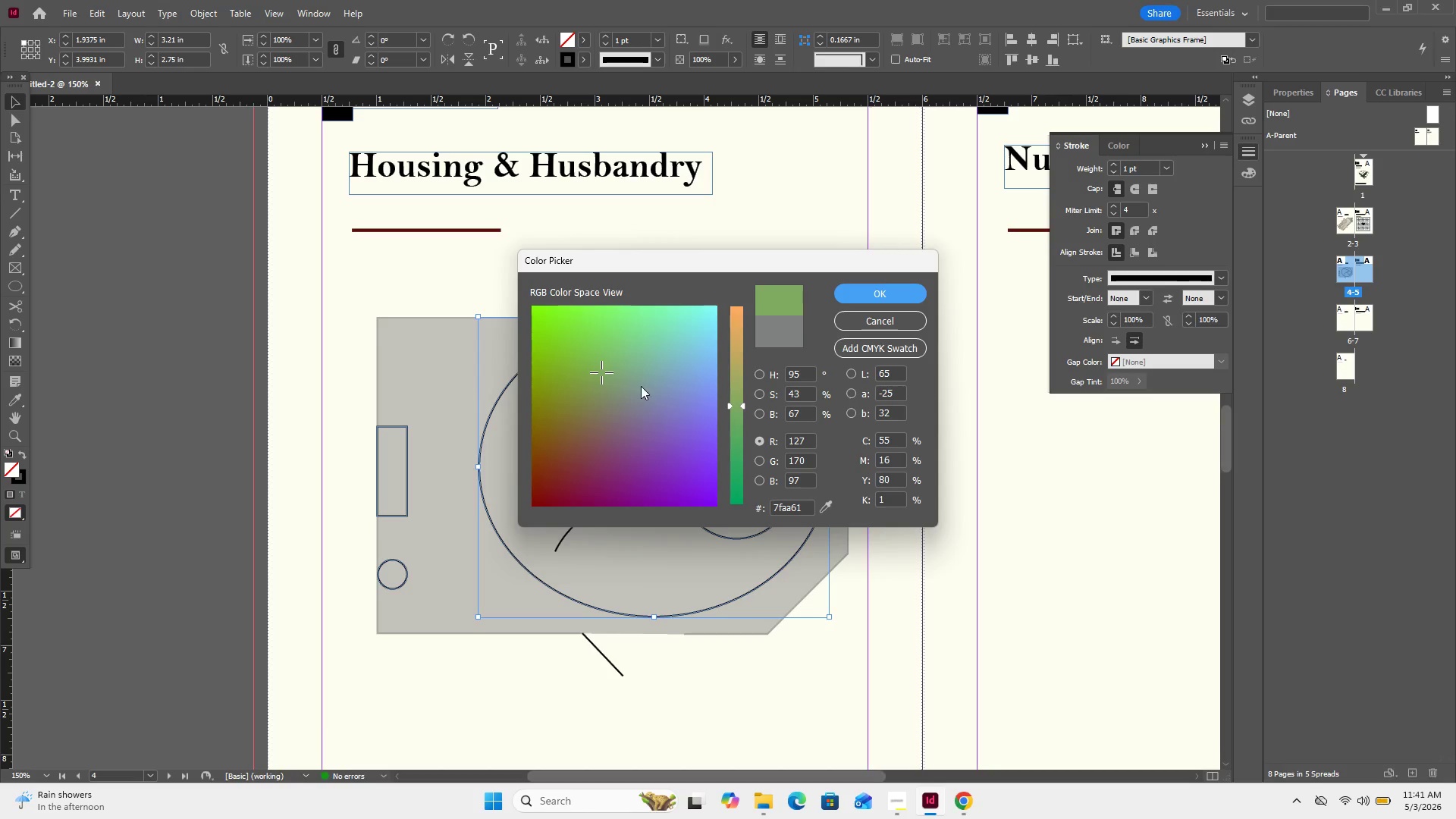 
left_click([628, 362])
 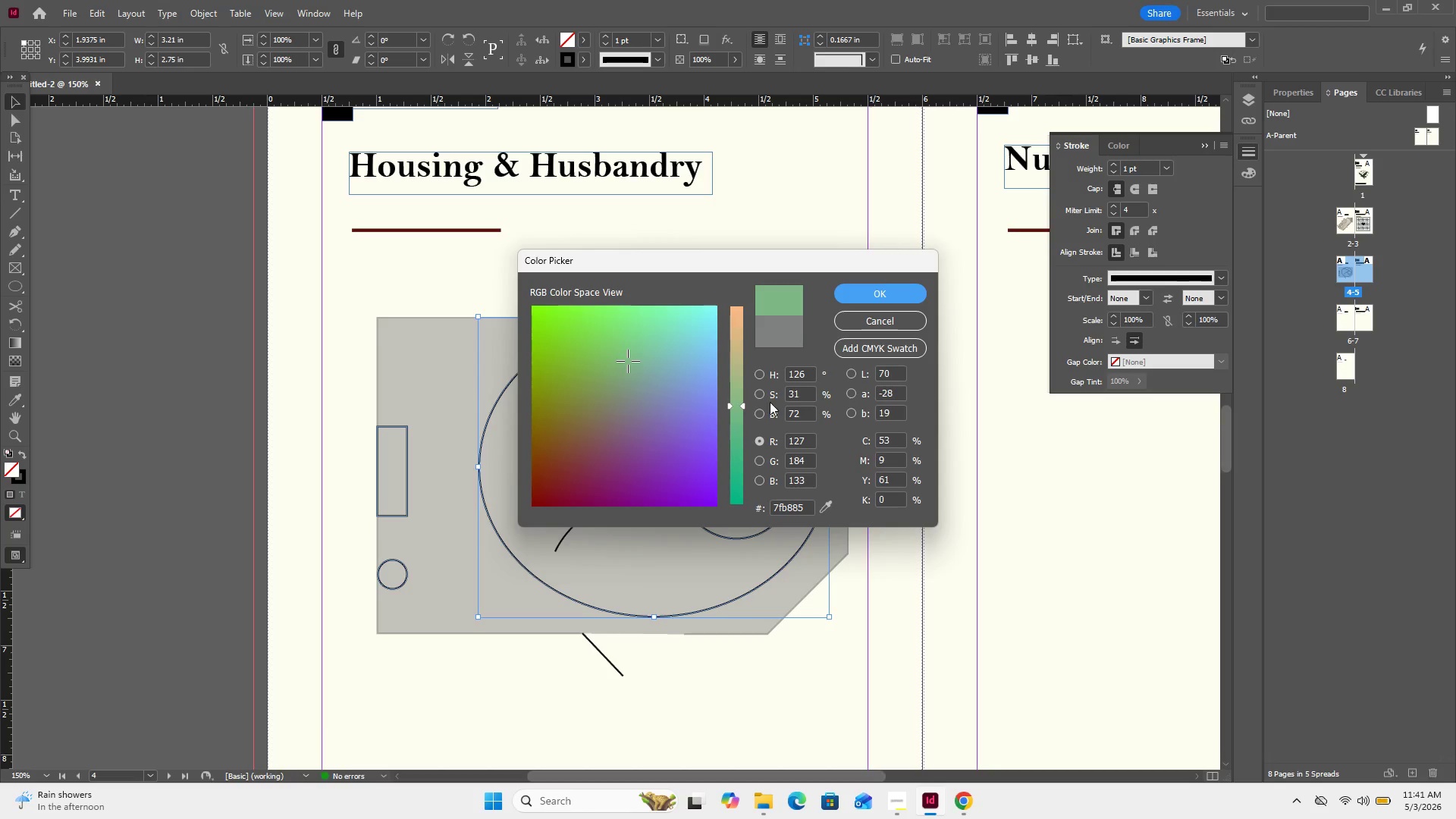 
wait(5.5)
 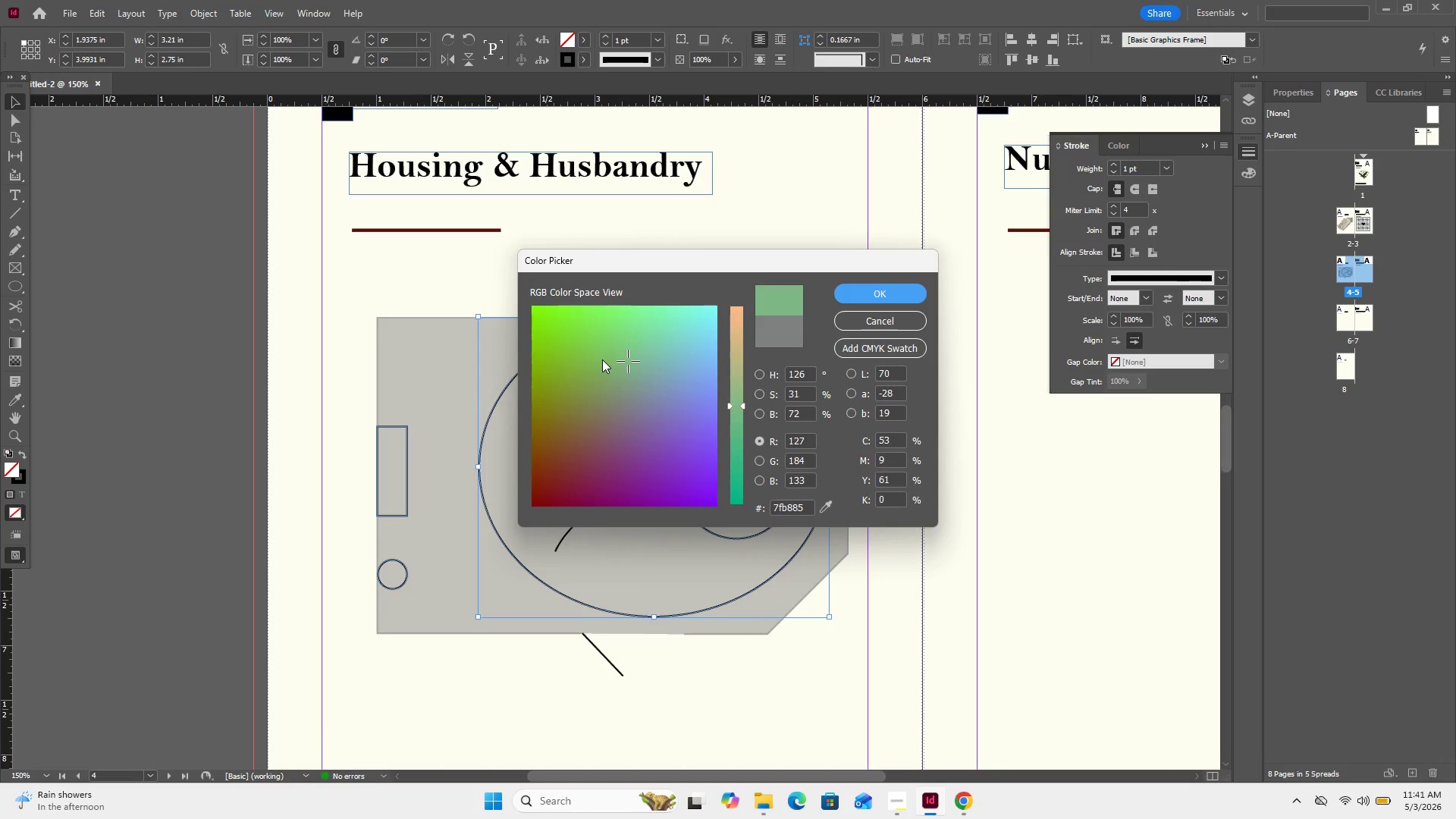 
left_click([730, 394])
 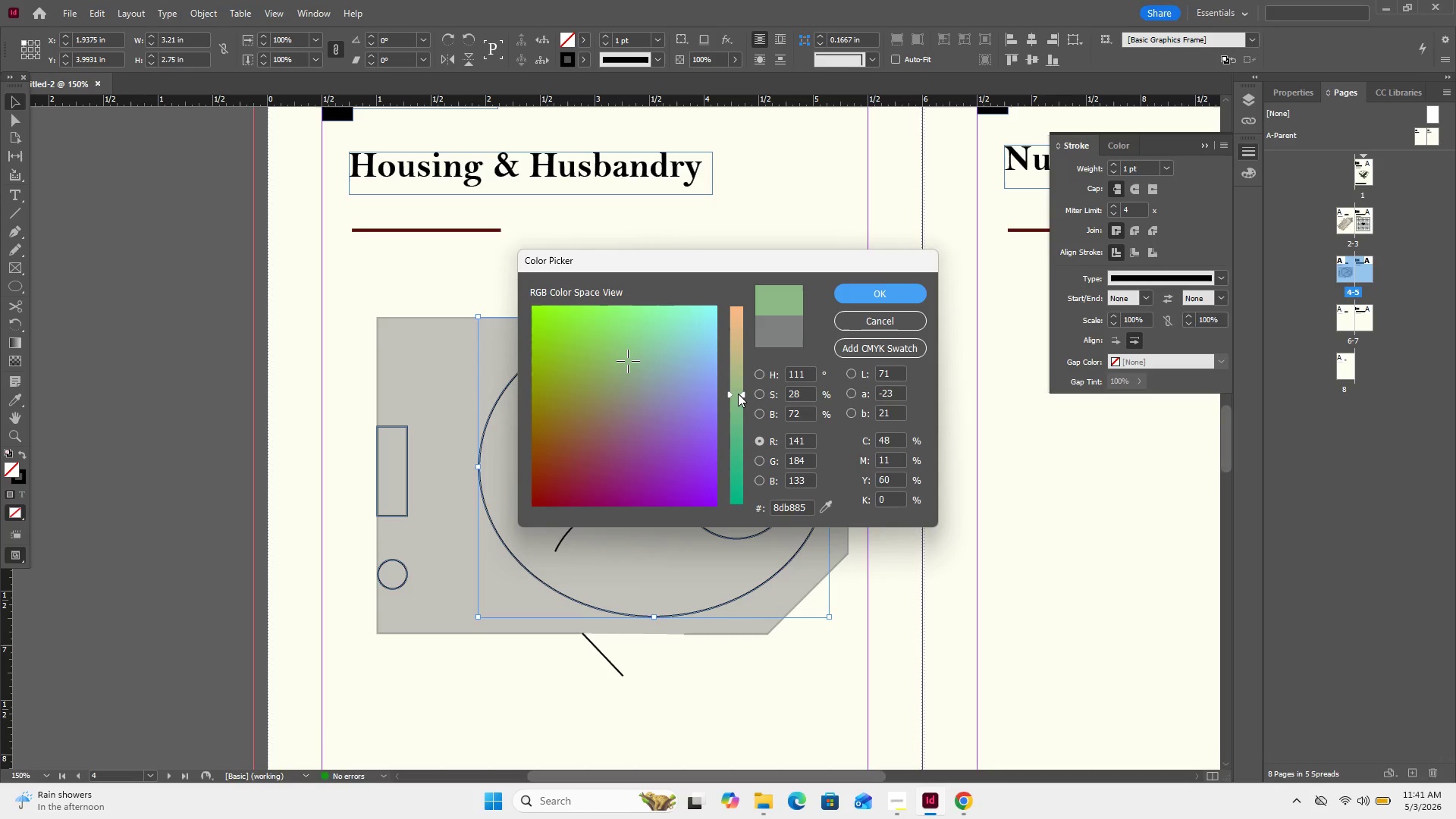 
left_click([738, 394])
 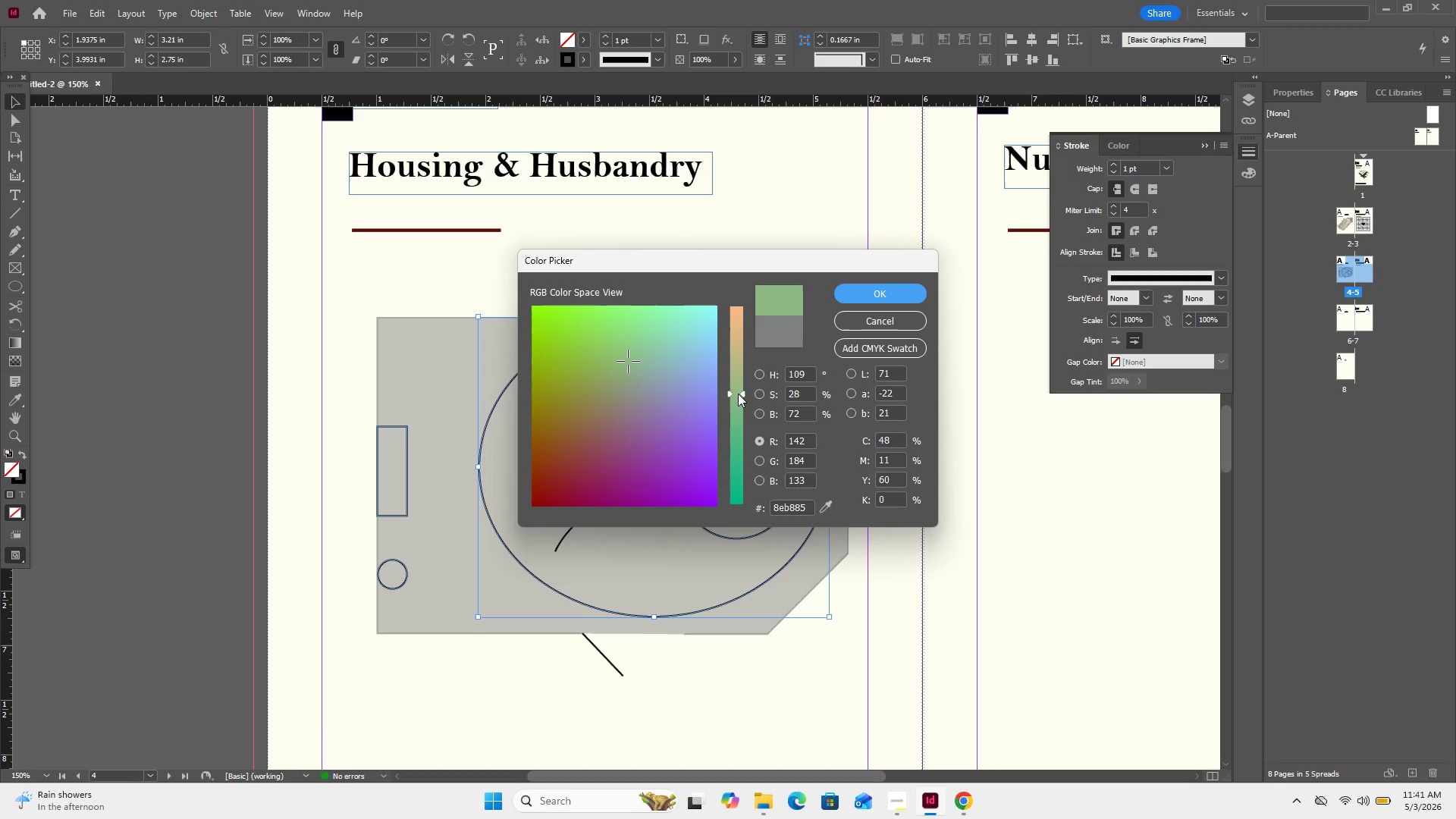 
left_click_drag(start_coordinate=[738, 394], to_coordinate=[736, 411])
 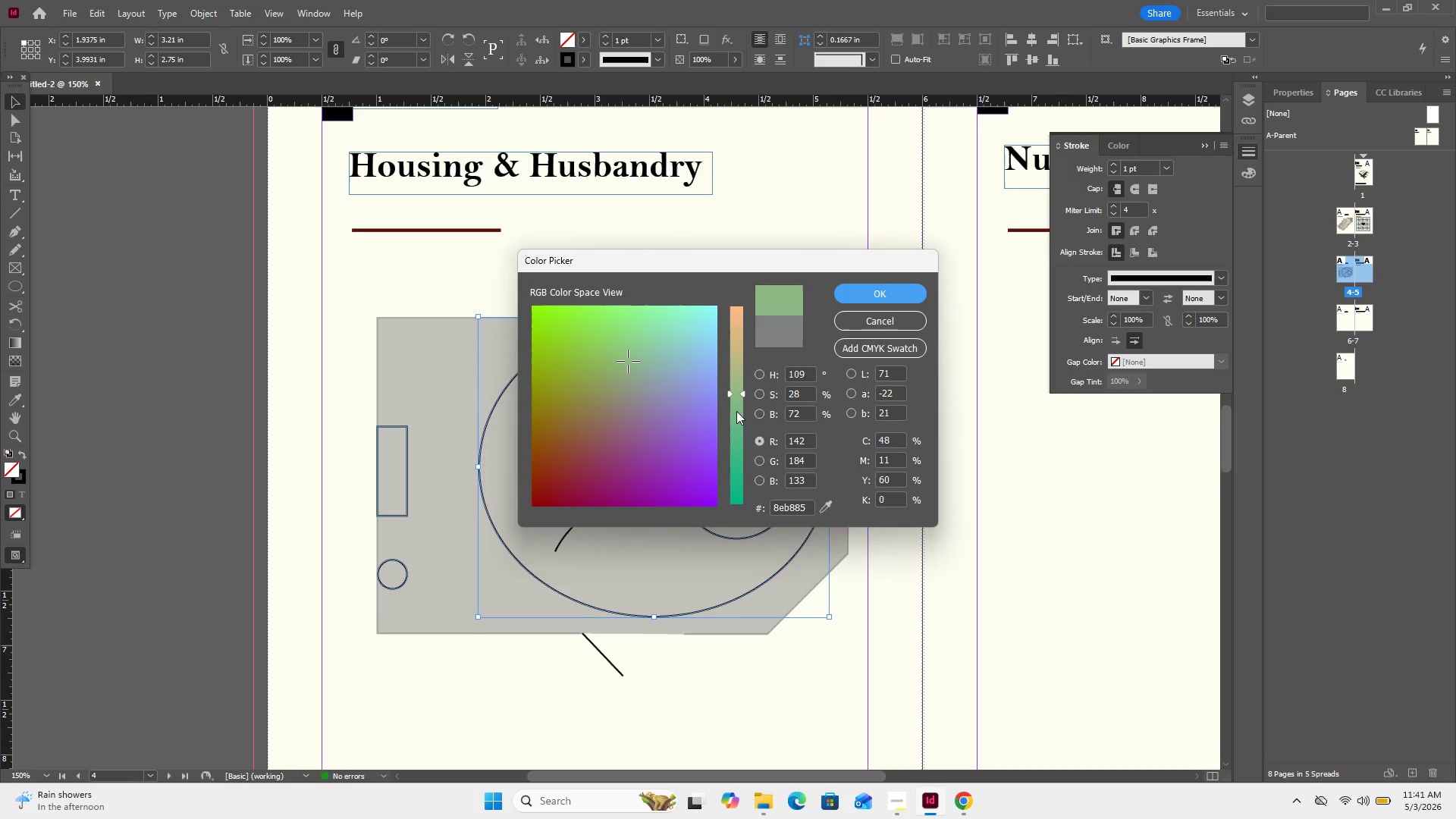 
left_click_drag(start_coordinate=[736, 411], to_coordinate=[739, 403])
 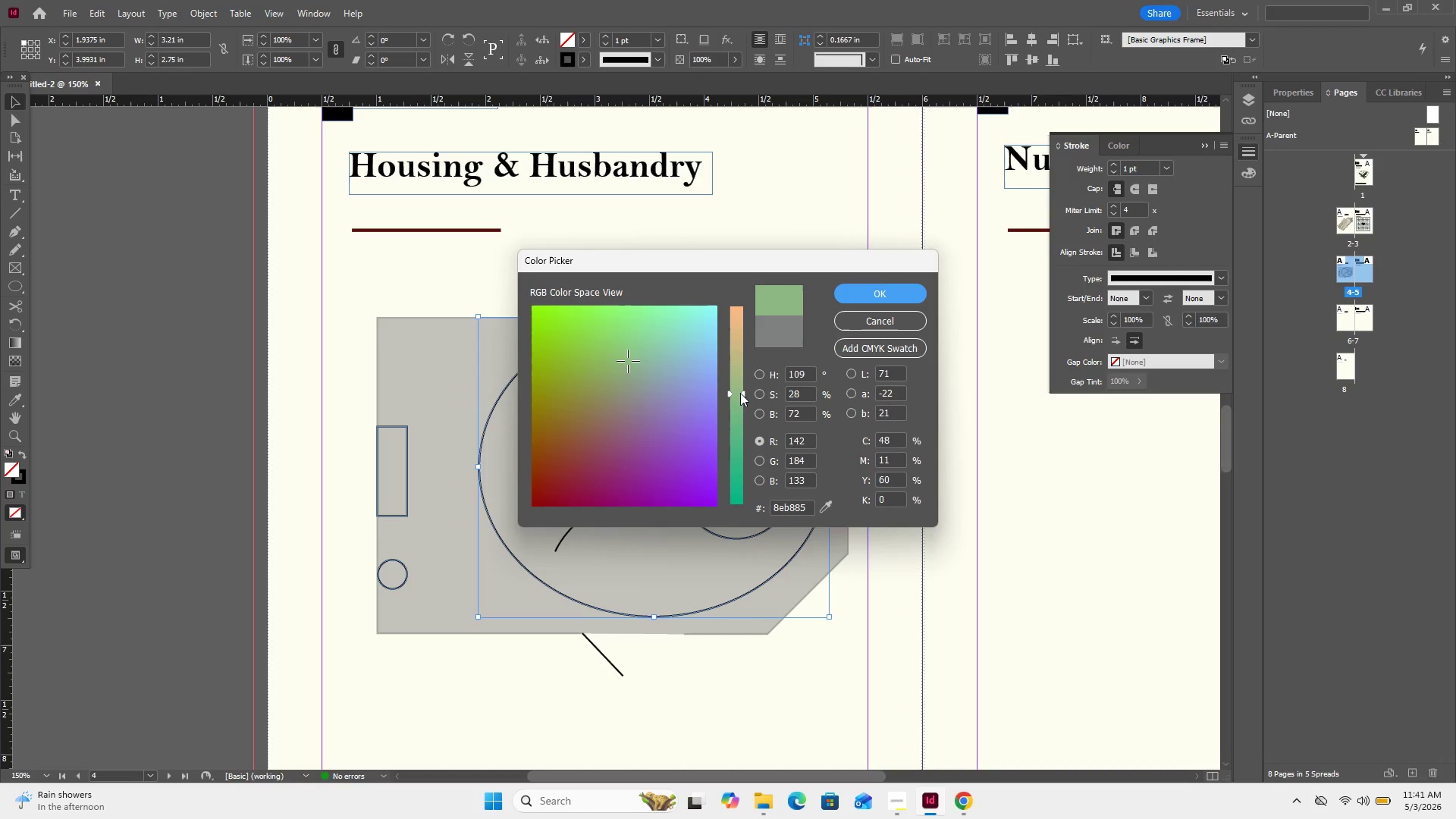 
left_click_drag(start_coordinate=[740, 393], to_coordinate=[739, 382])
 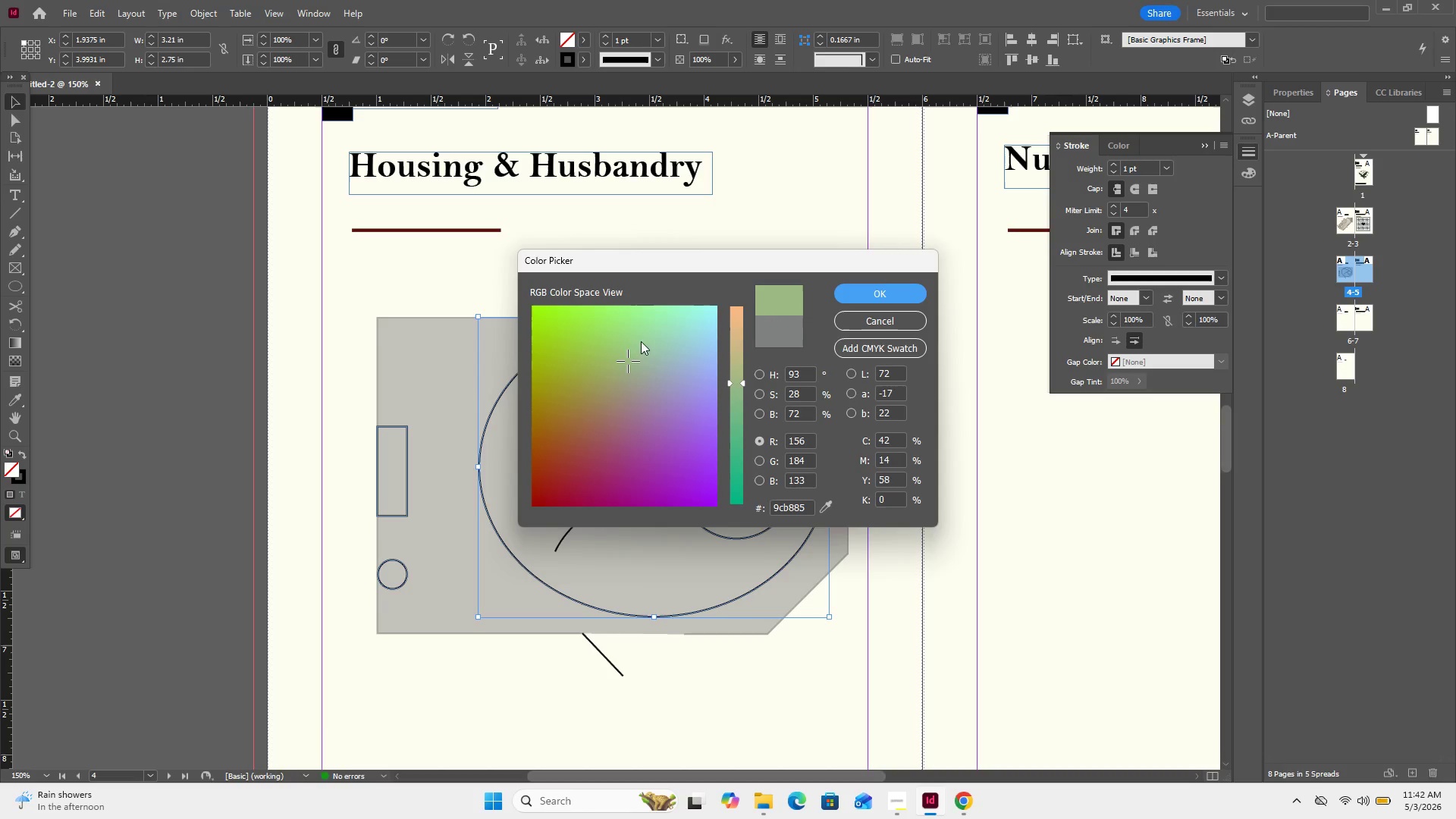 
left_click([641, 353])
 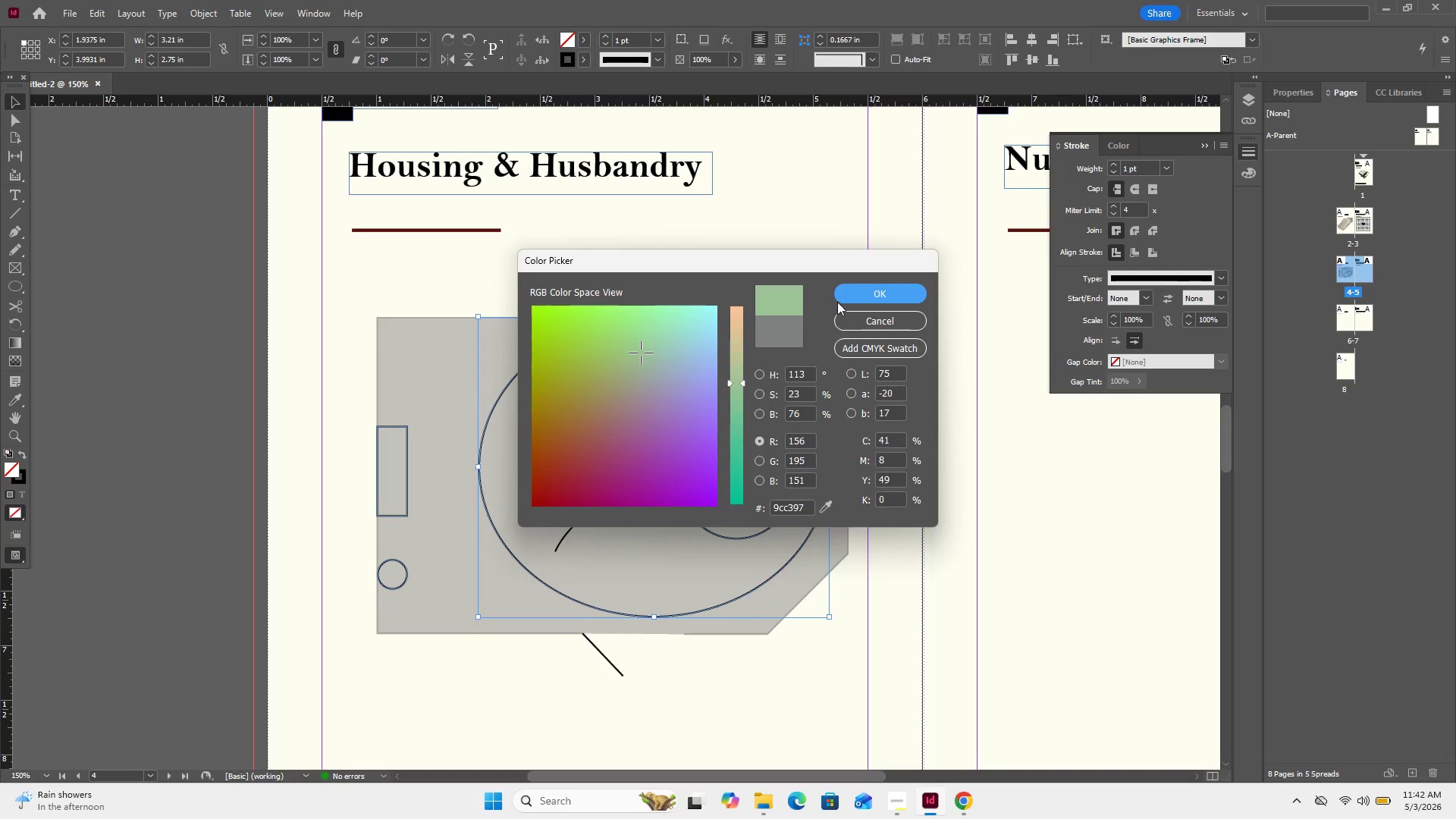 
left_click([851, 296])
 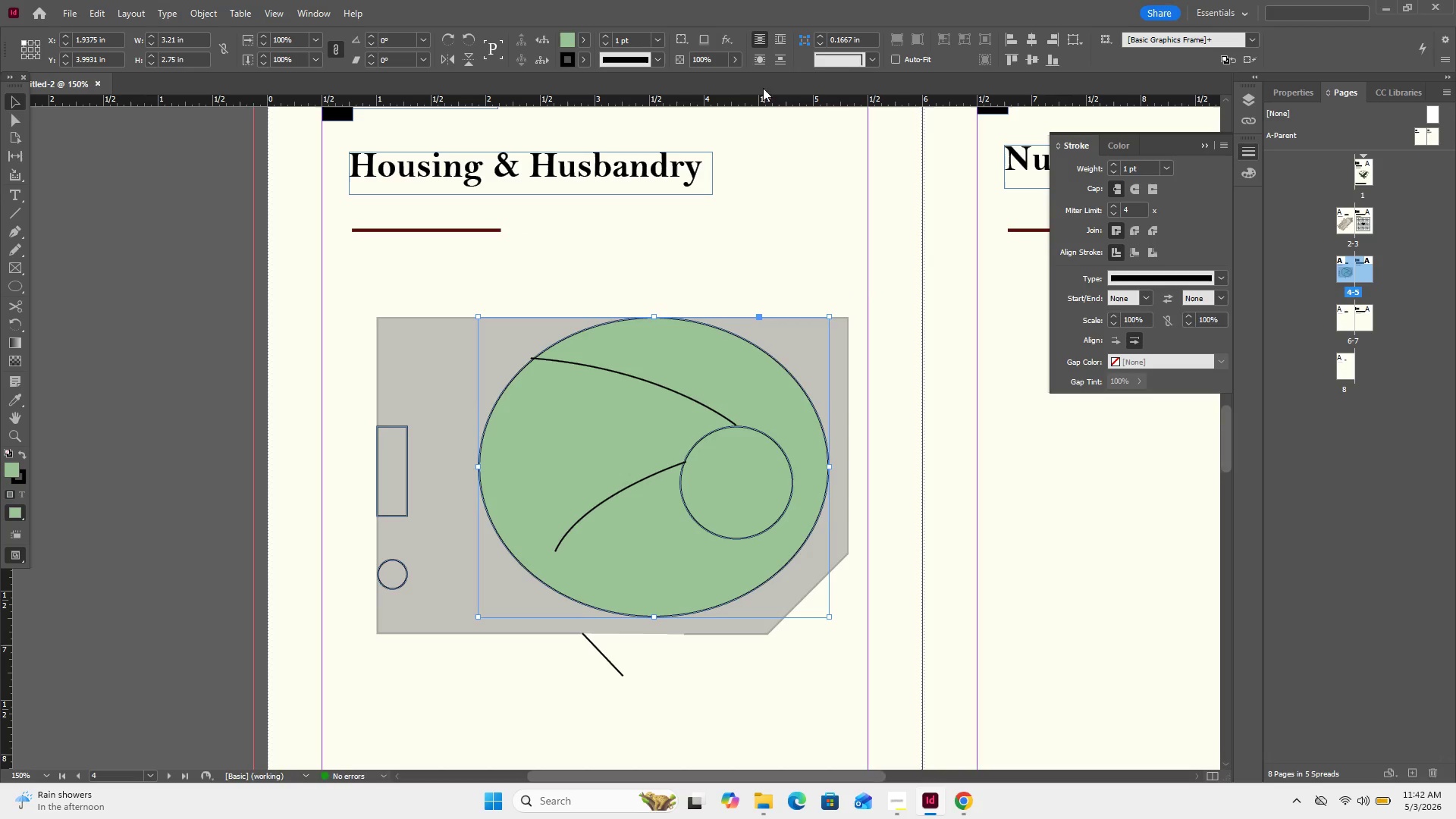 
left_click([730, 56])
 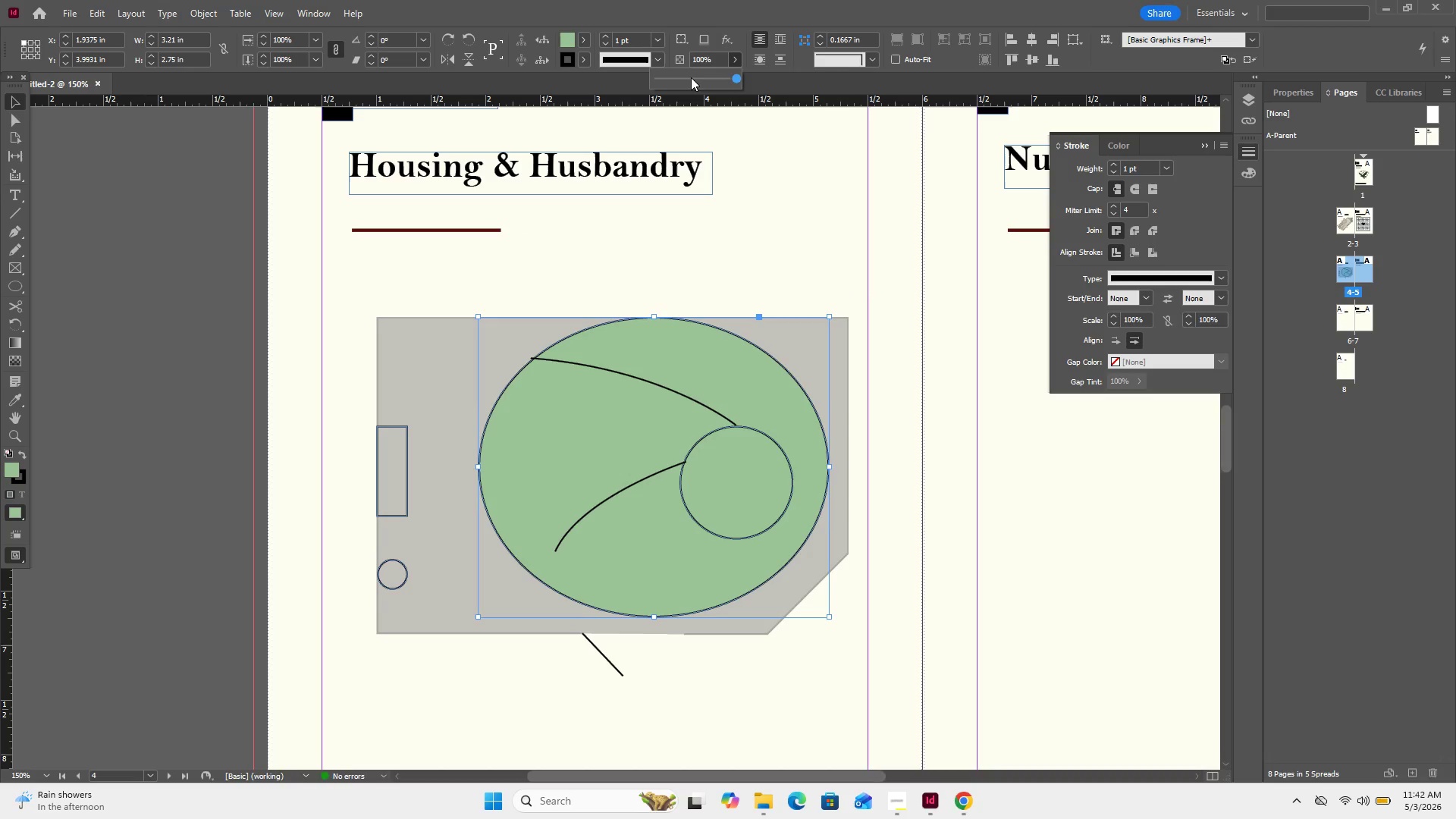 
left_click([694, 76])
 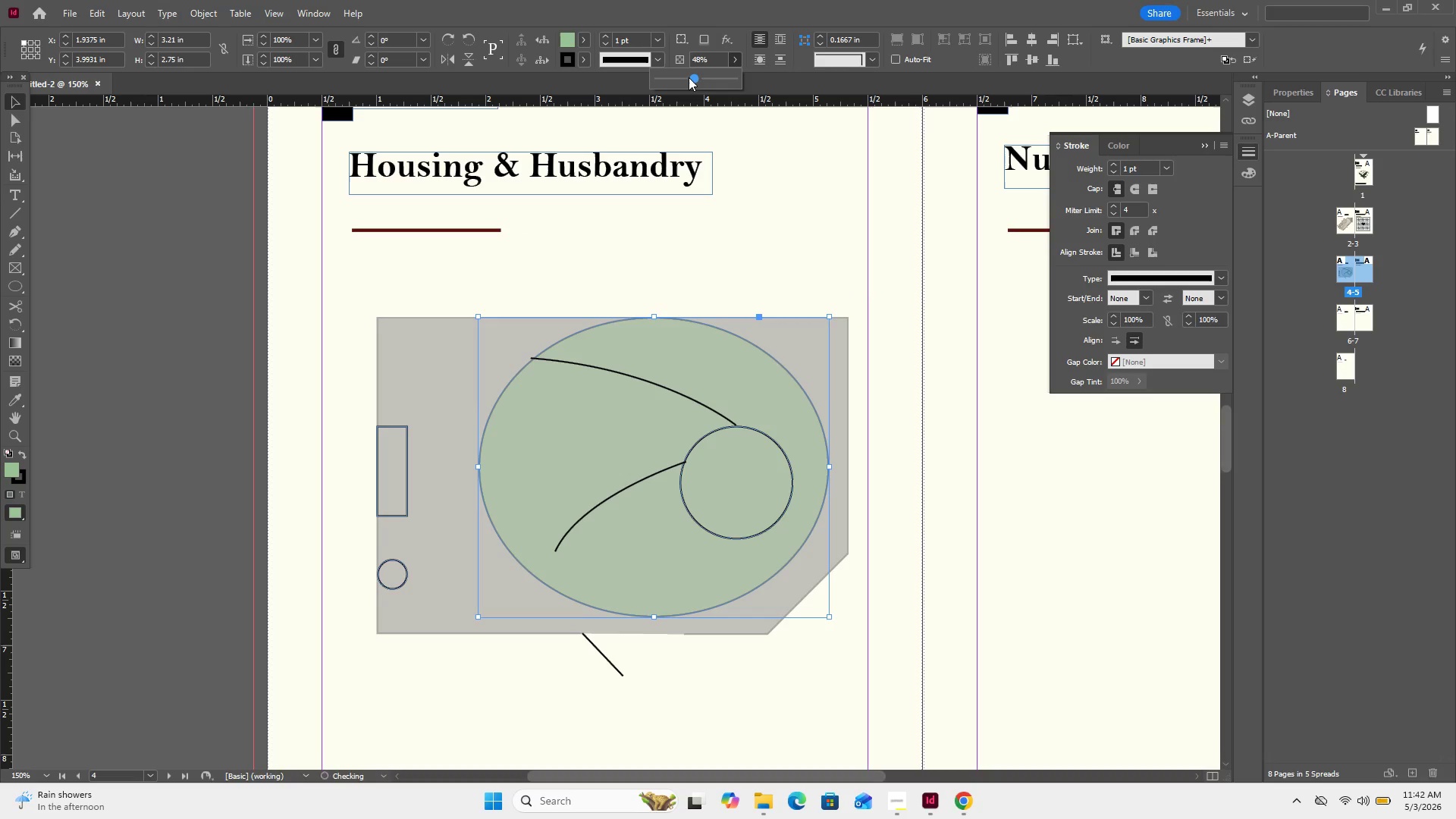 
left_click([689, 77])
 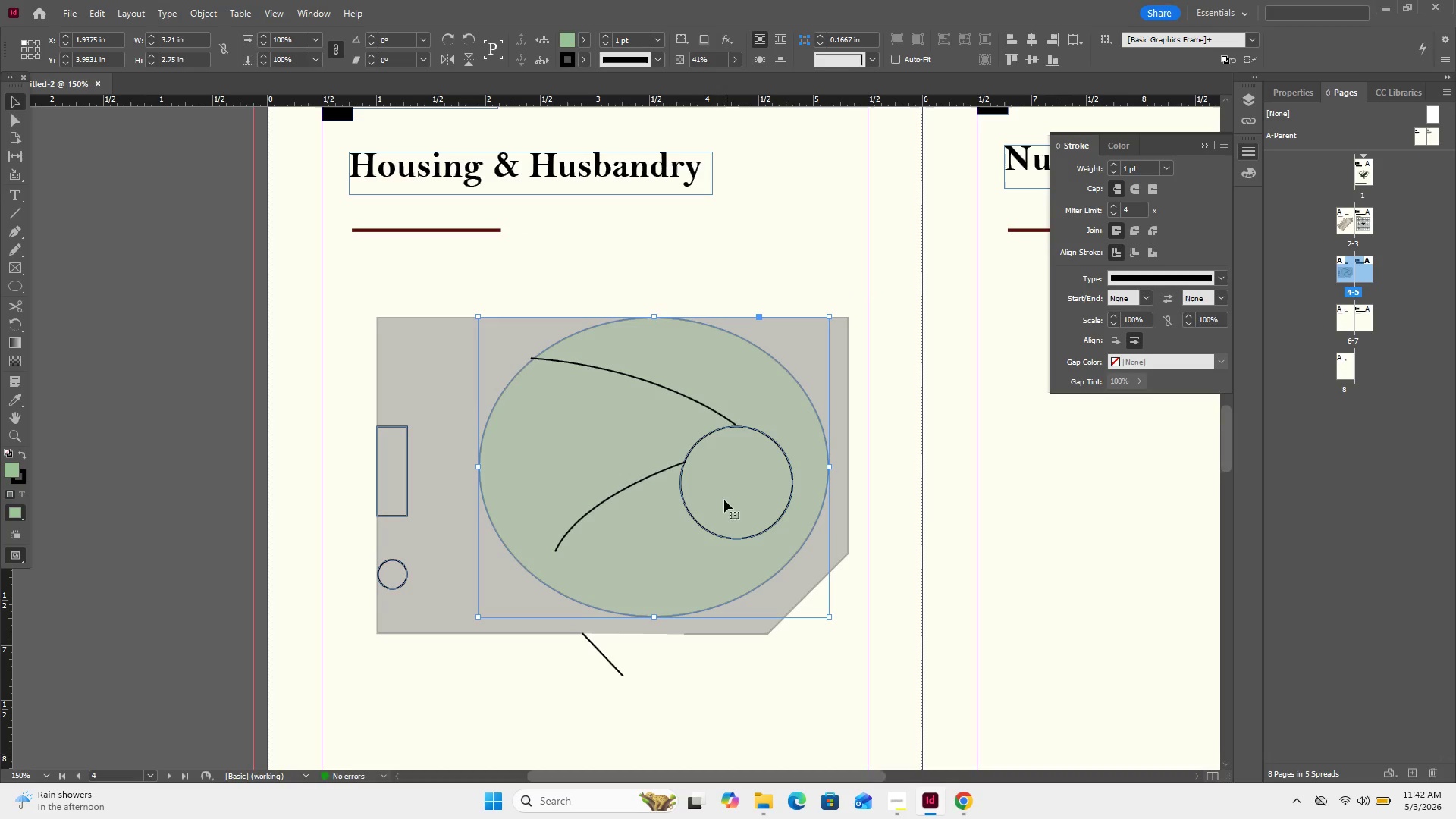 
left_click([704, 439])
 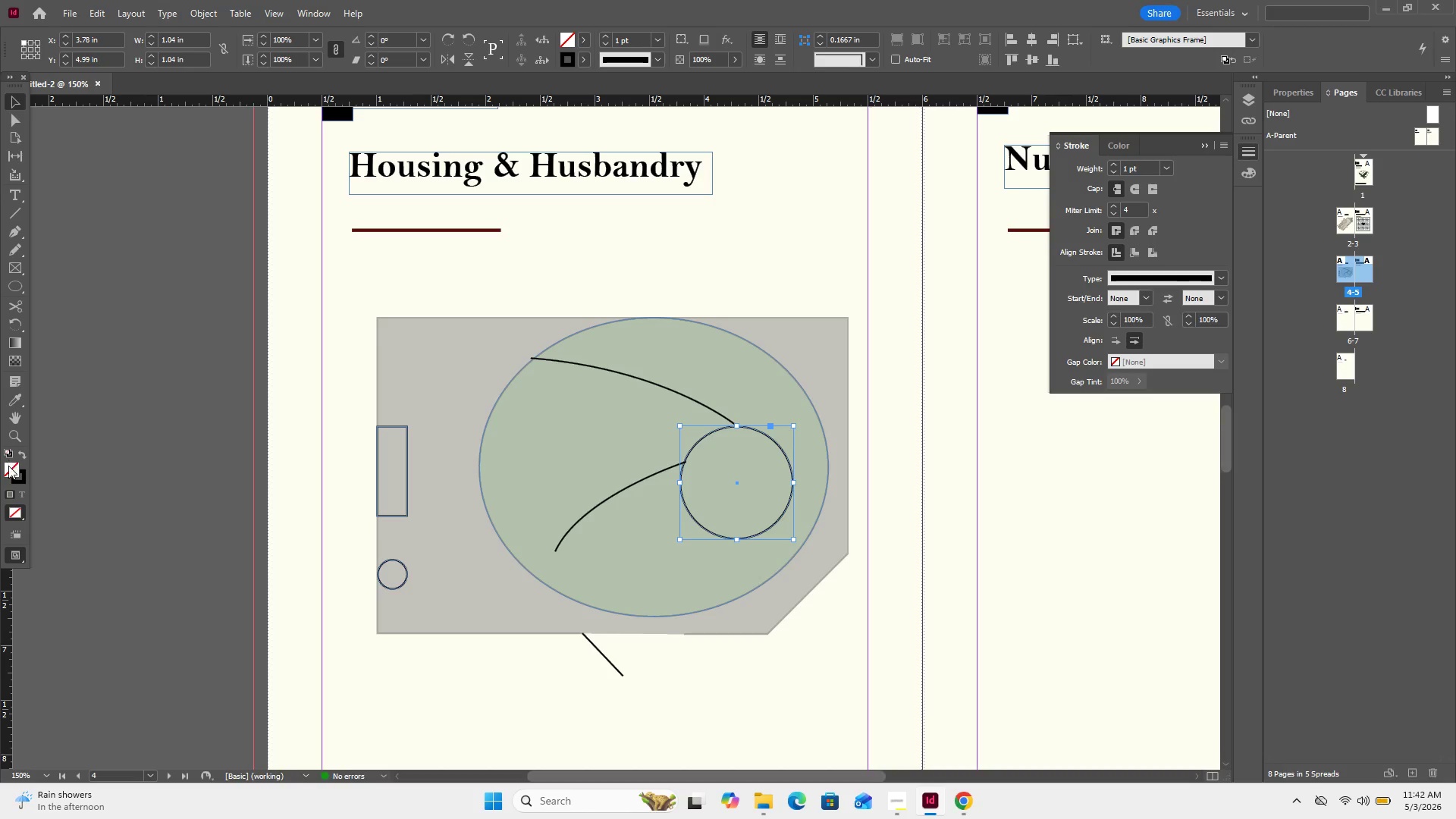 
double_click([11, 470])
 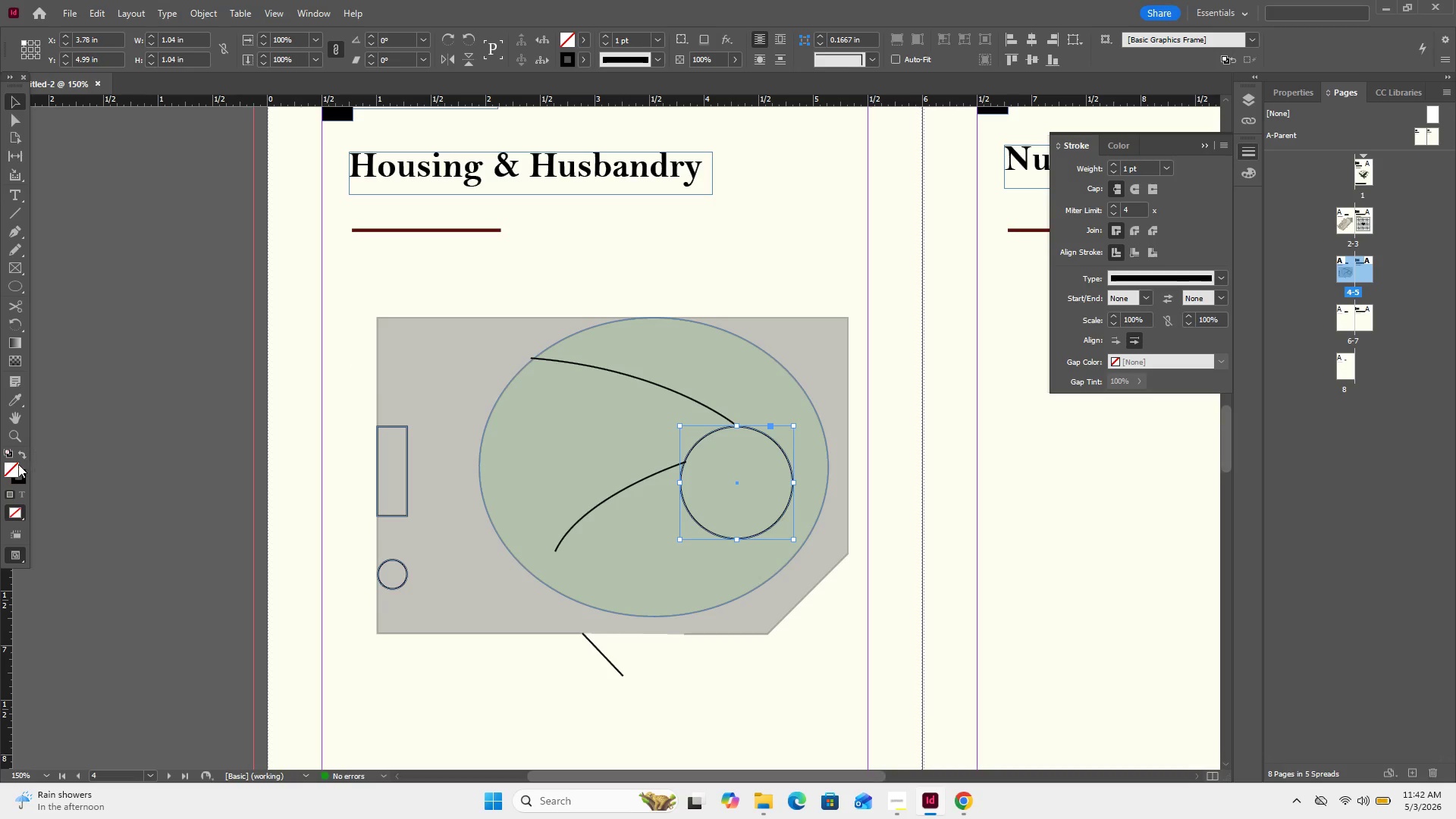 
double_click([12, 467])
 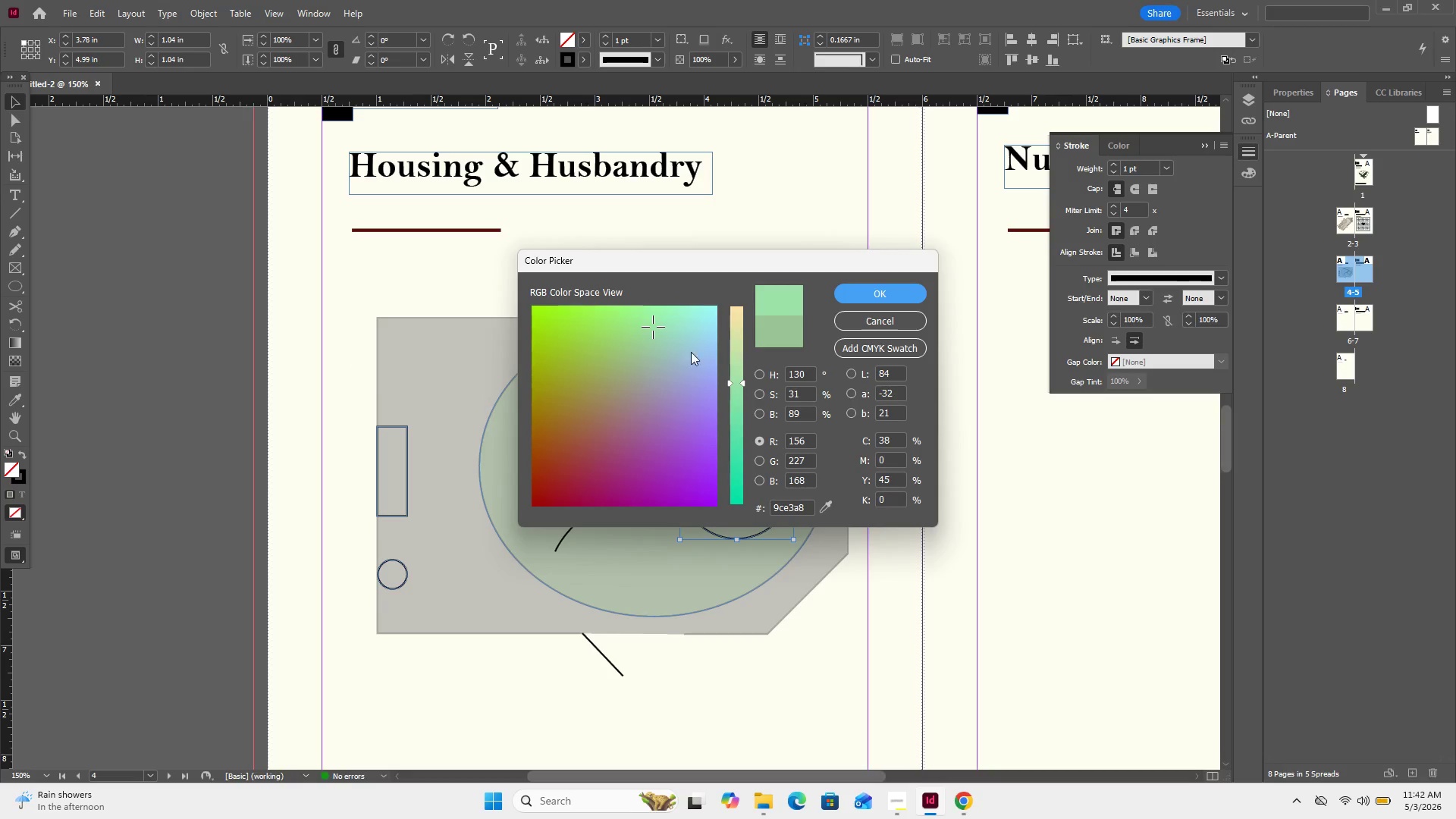 
wait(5.59)
 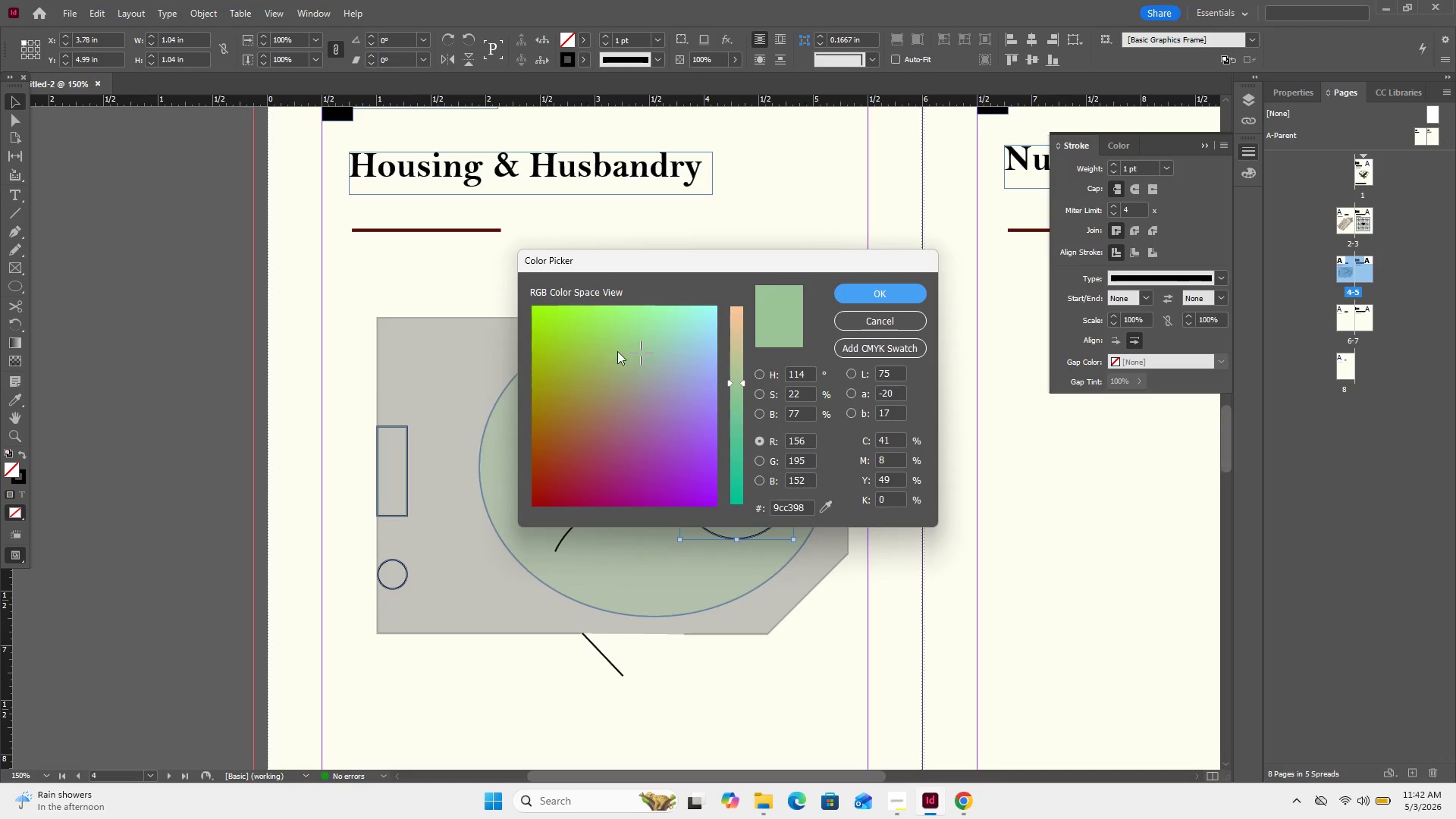 
left_click([651, 351])
 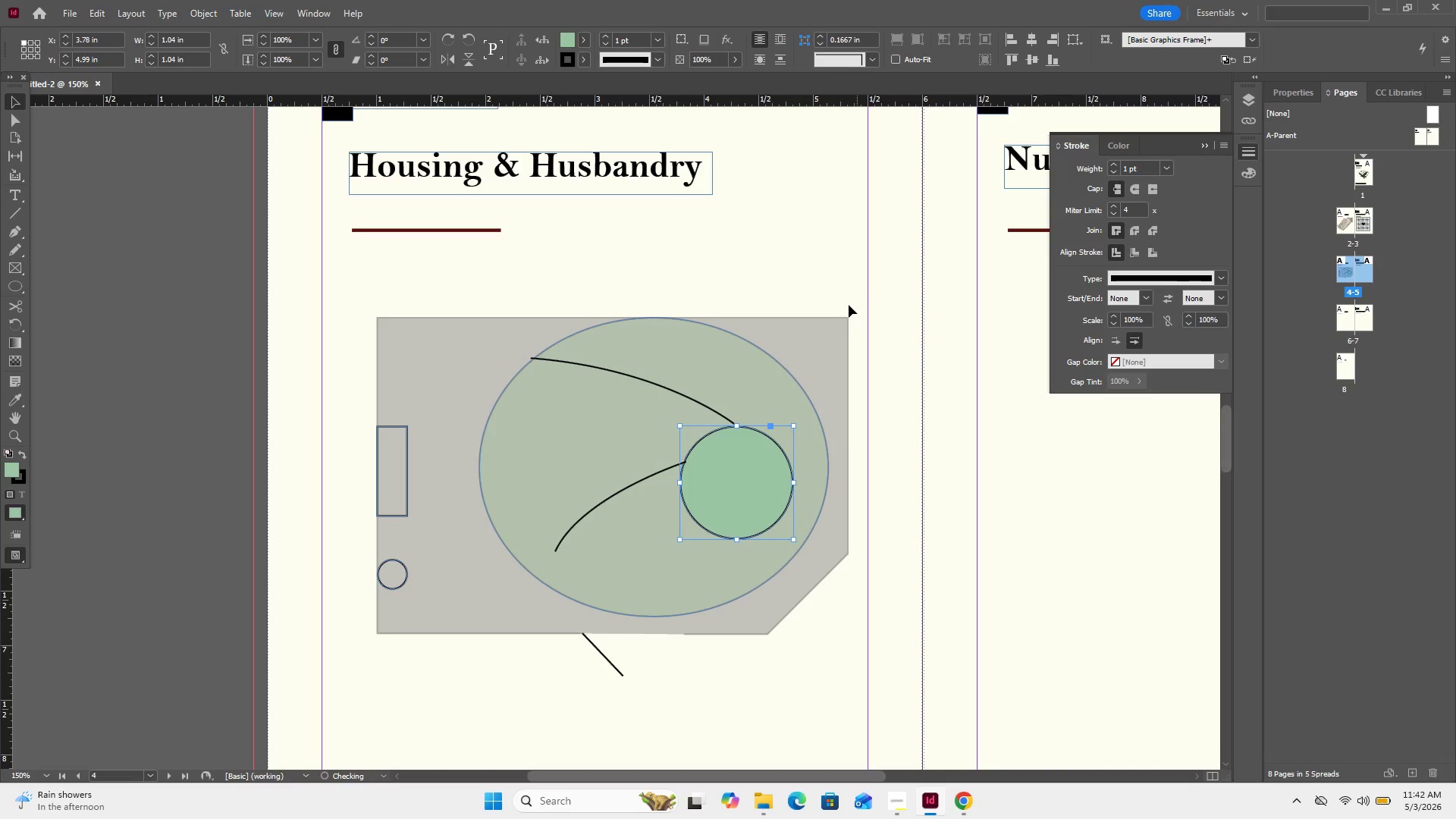 
left_click([770, 362])
 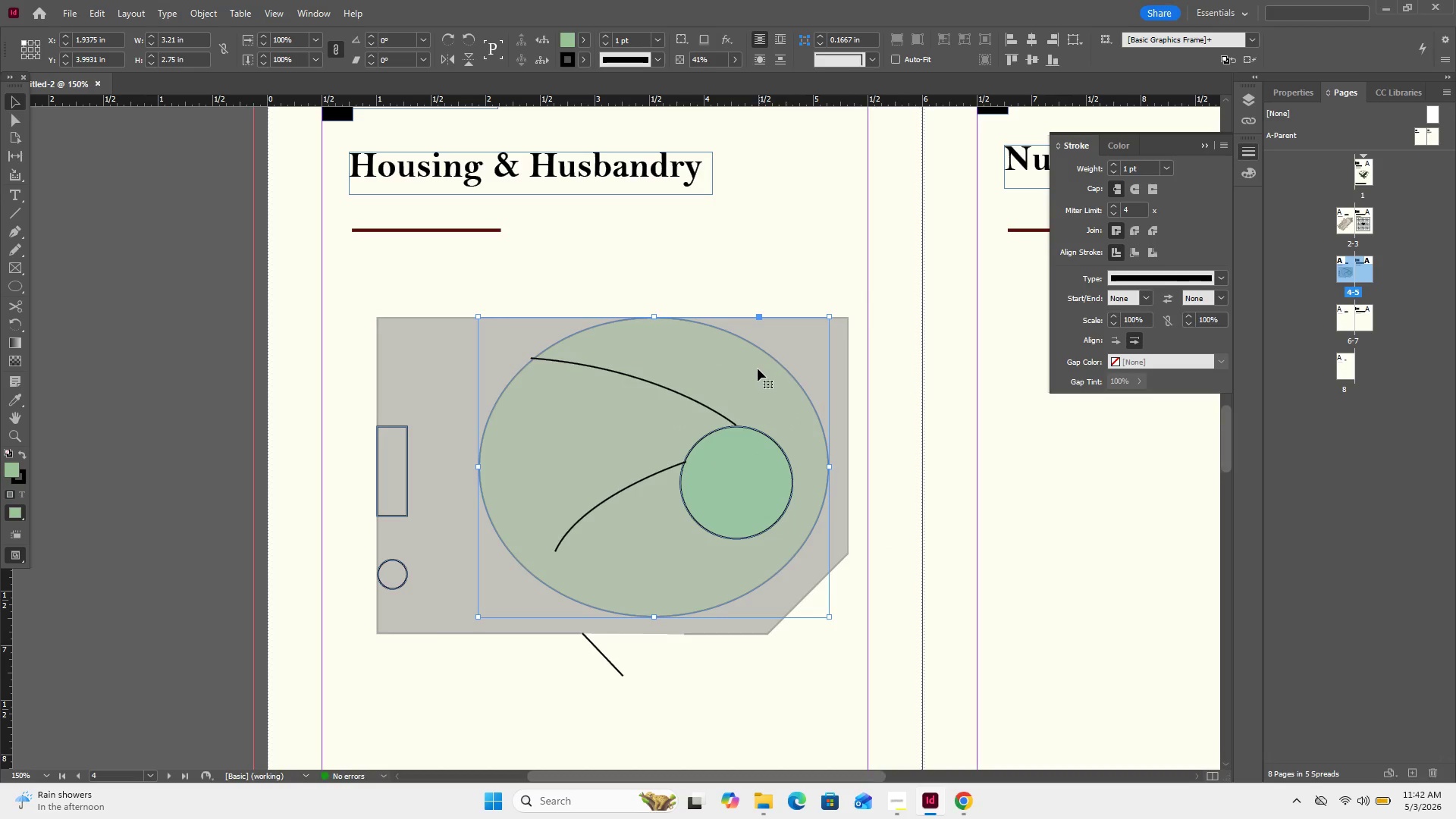 
left_click([757, 369])
 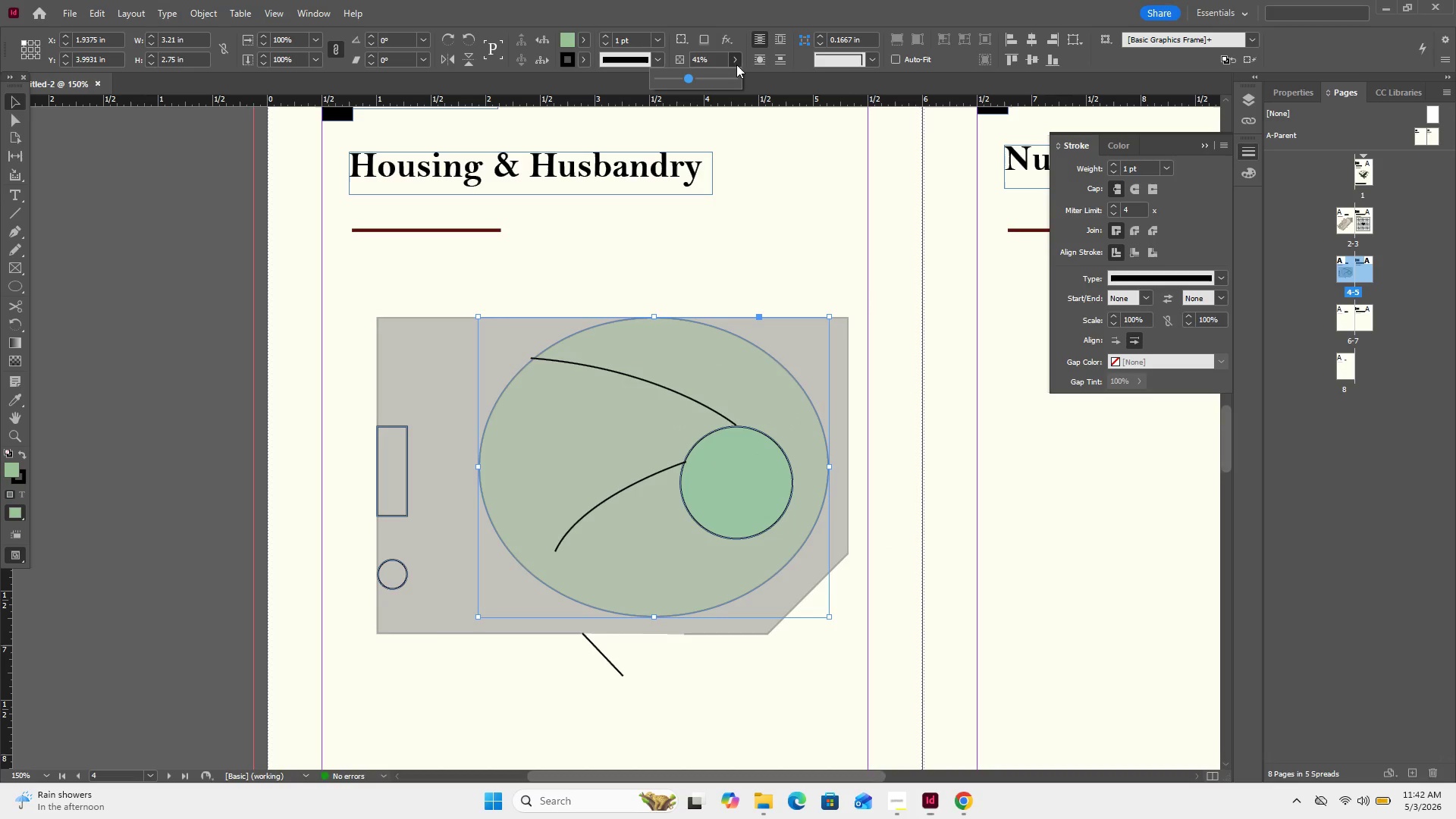 
left_click([673, 77])
 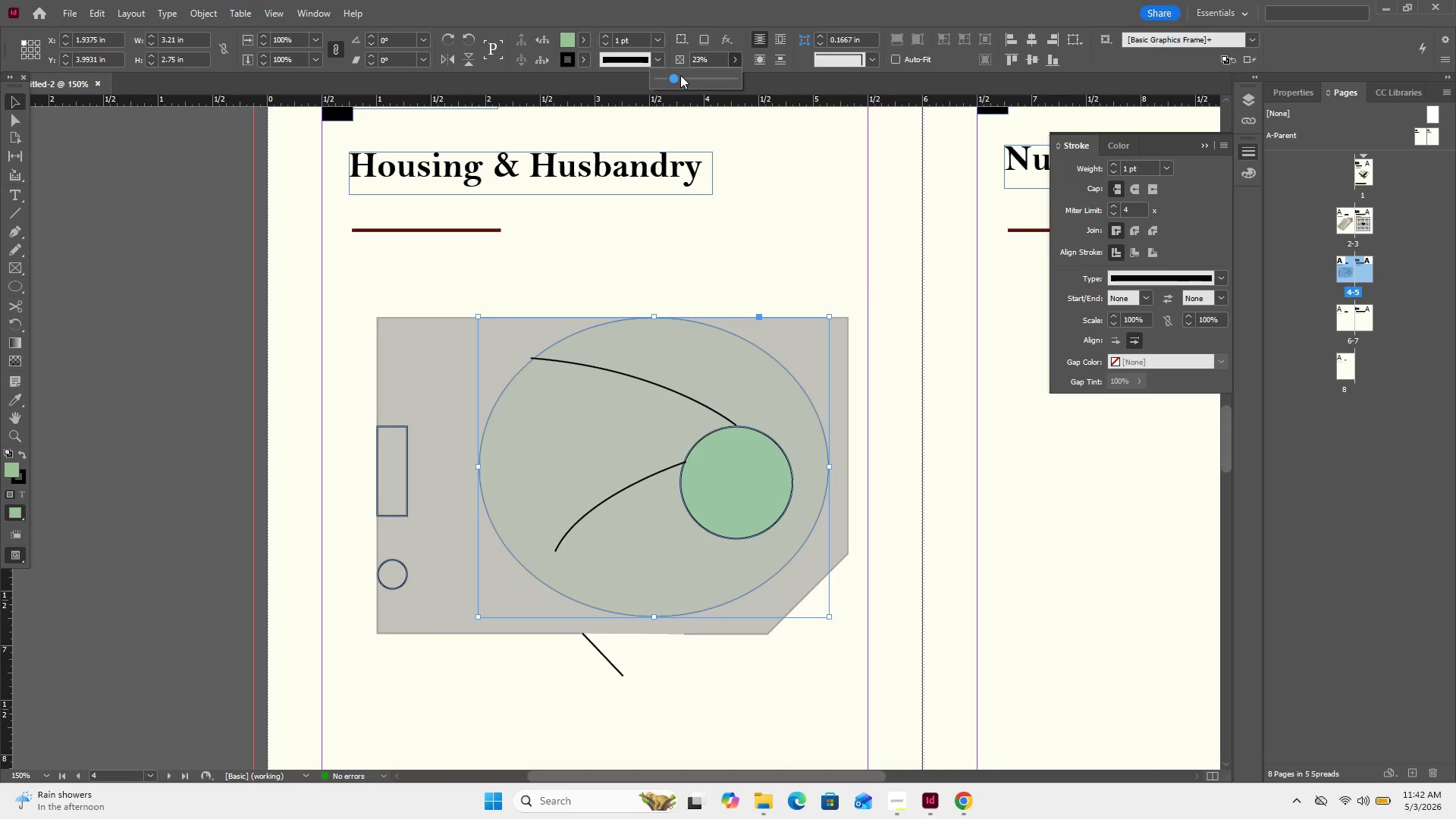 
left_click([680, 75])
 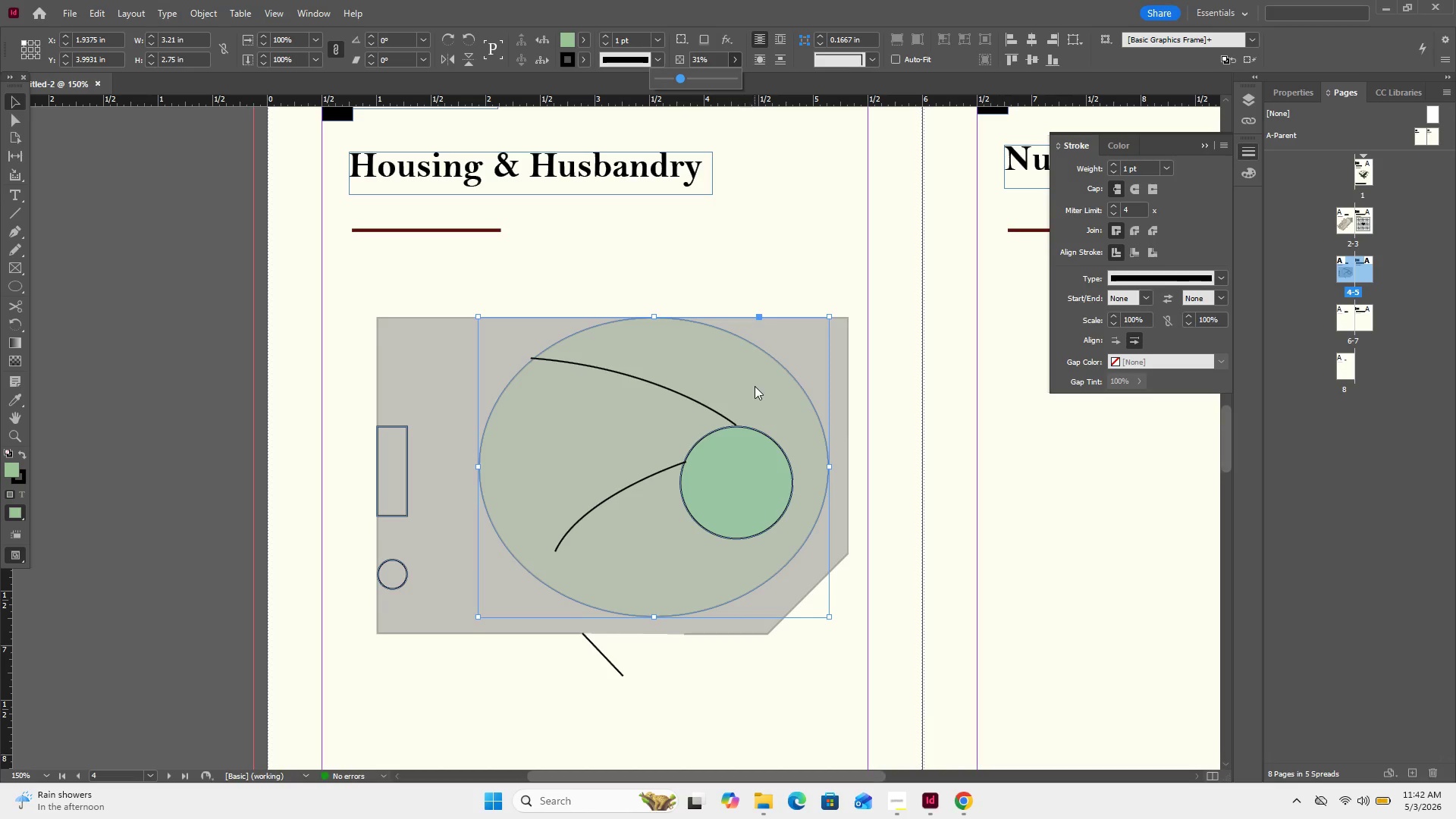 
left_click([755, 489])
 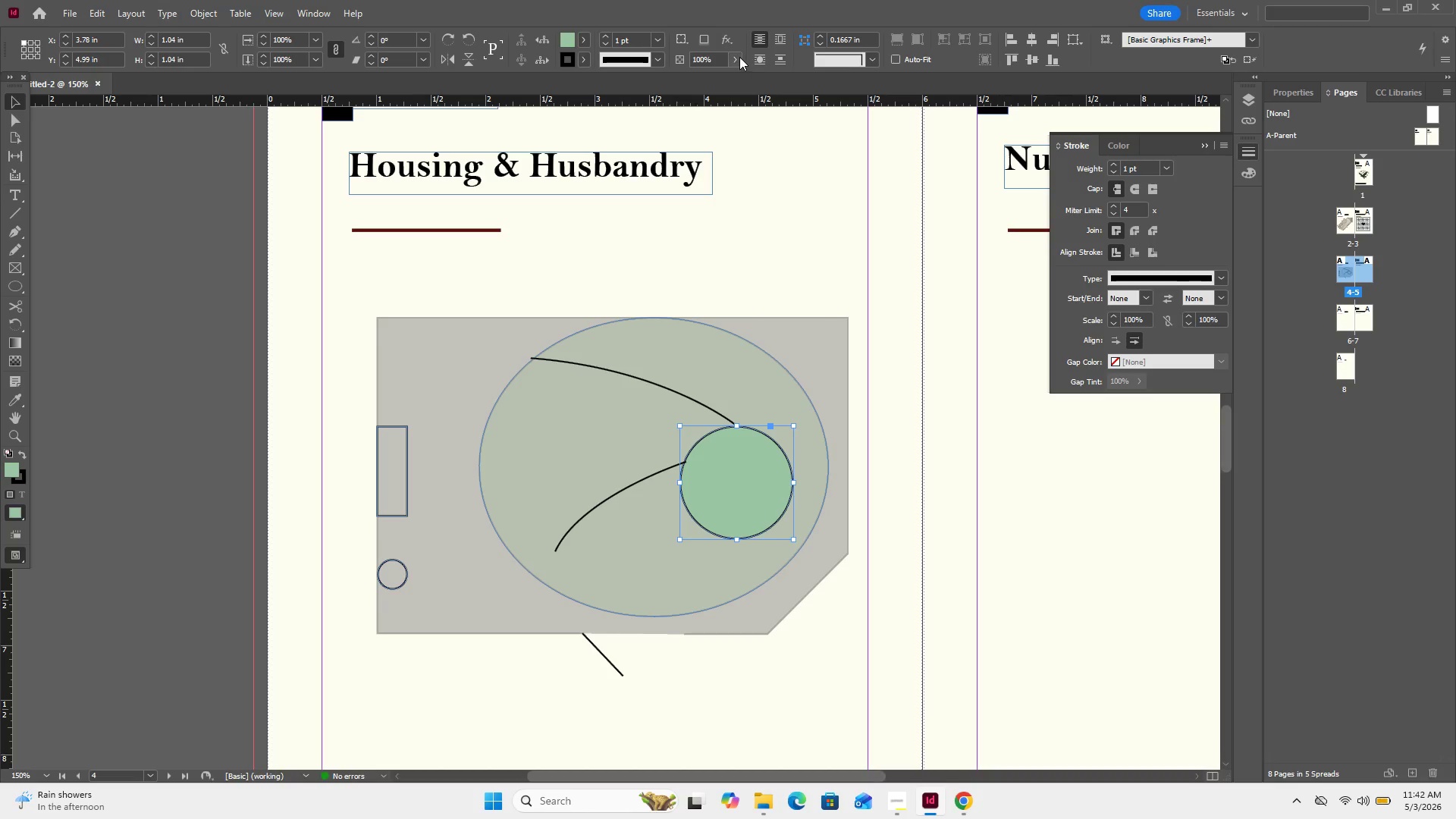 
left_click([733, 58])
 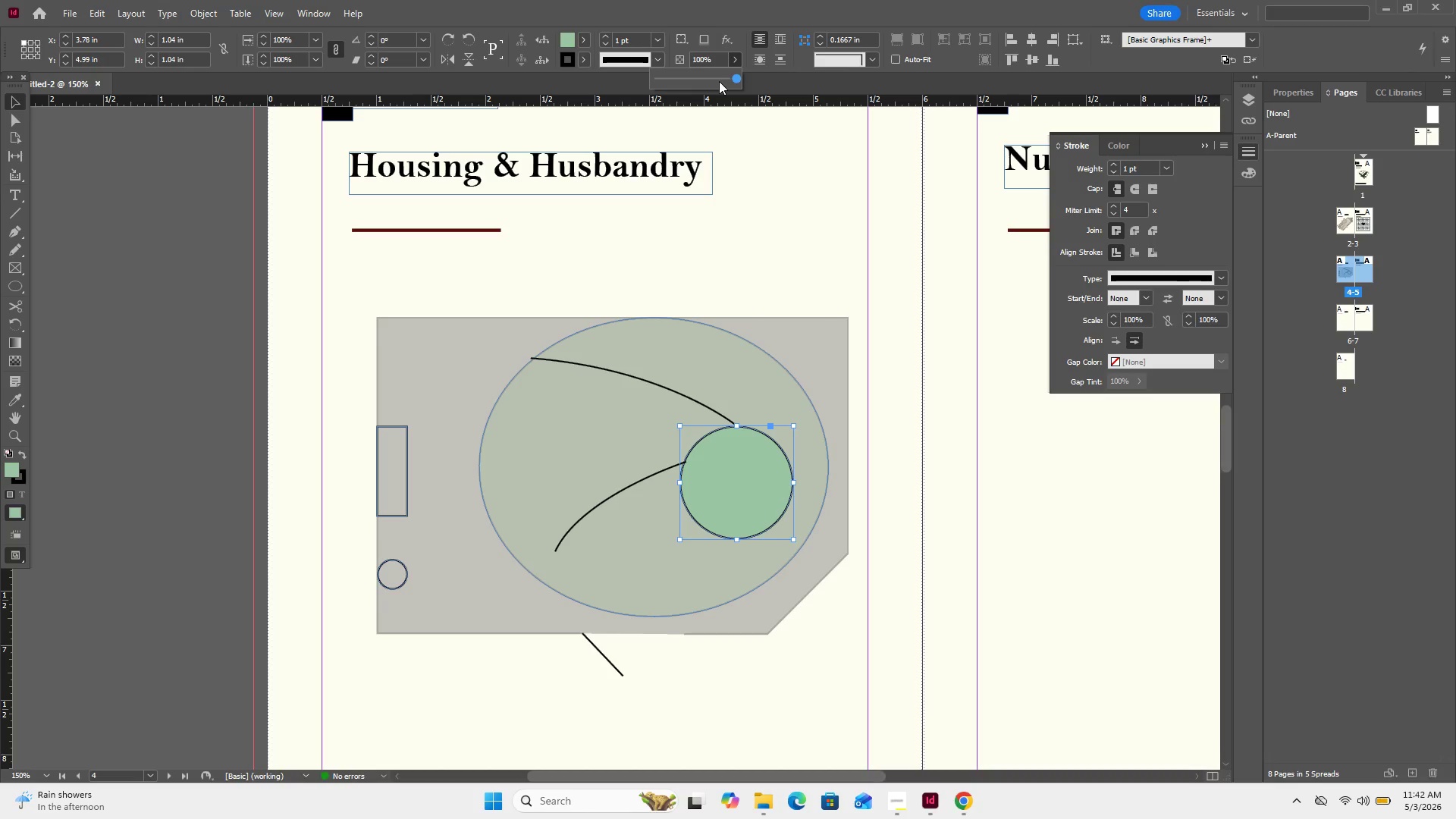 
left_click([719, 81])
 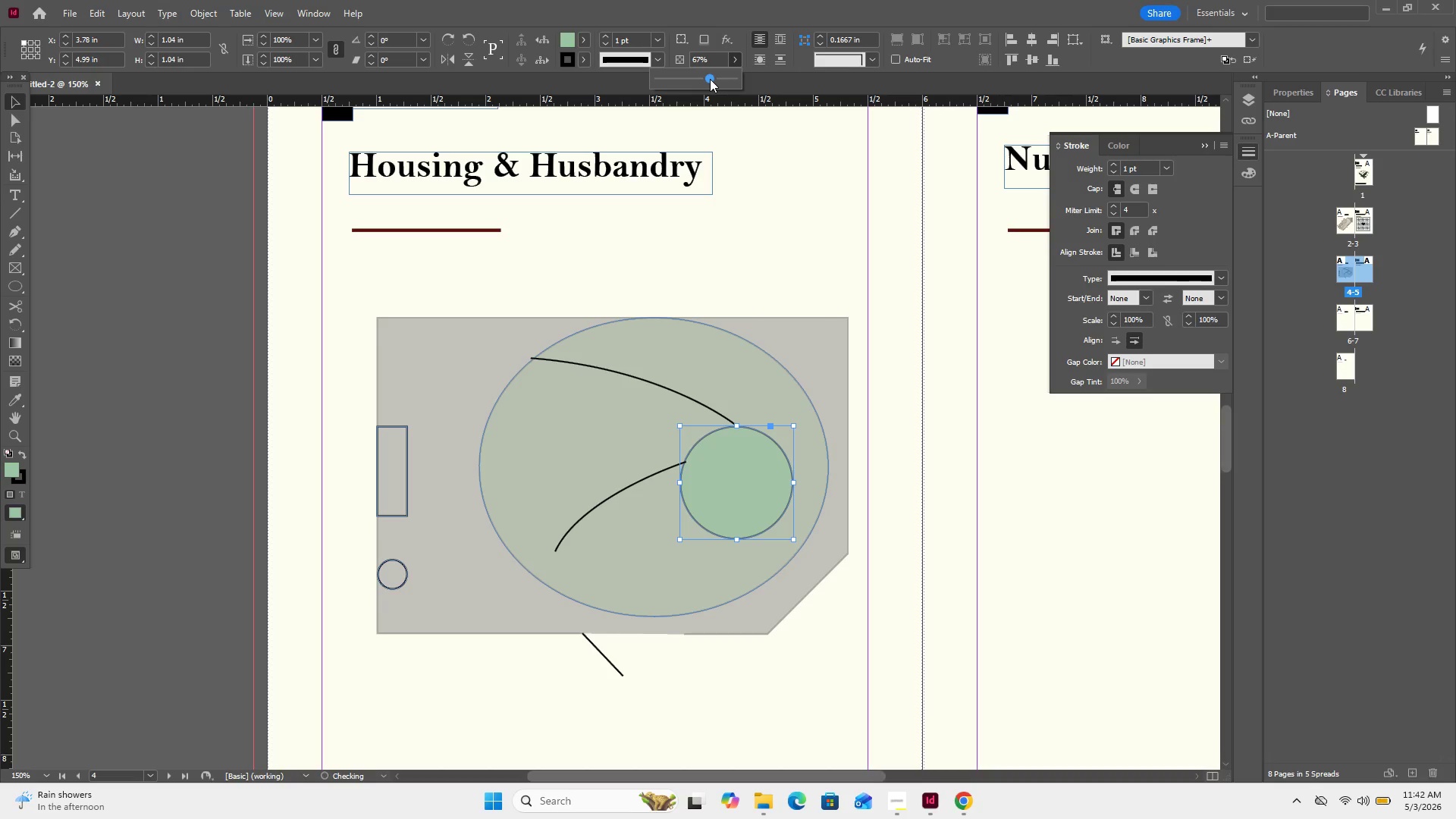 
left_click([773, 143])
 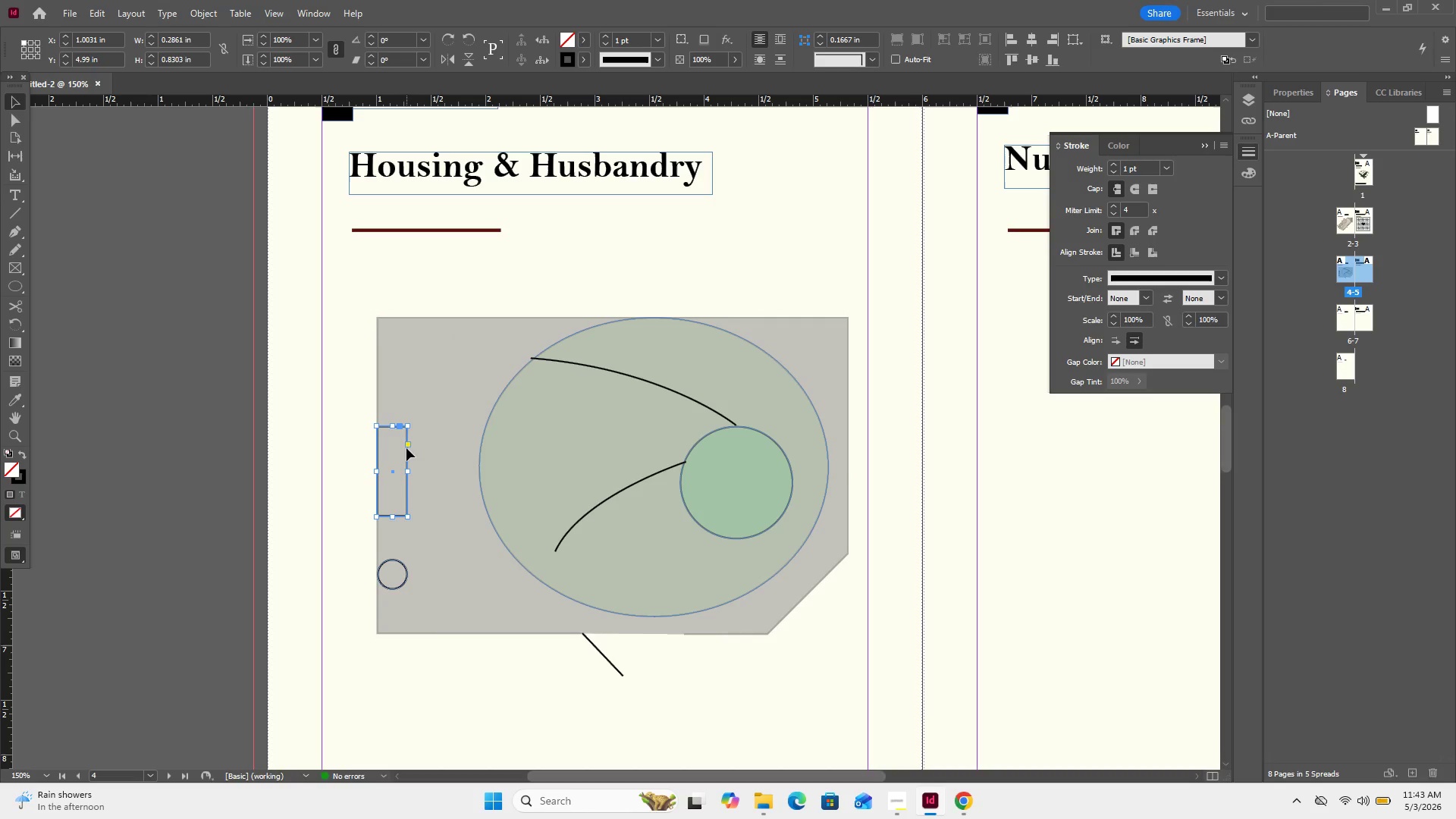 
wait(25.97)
 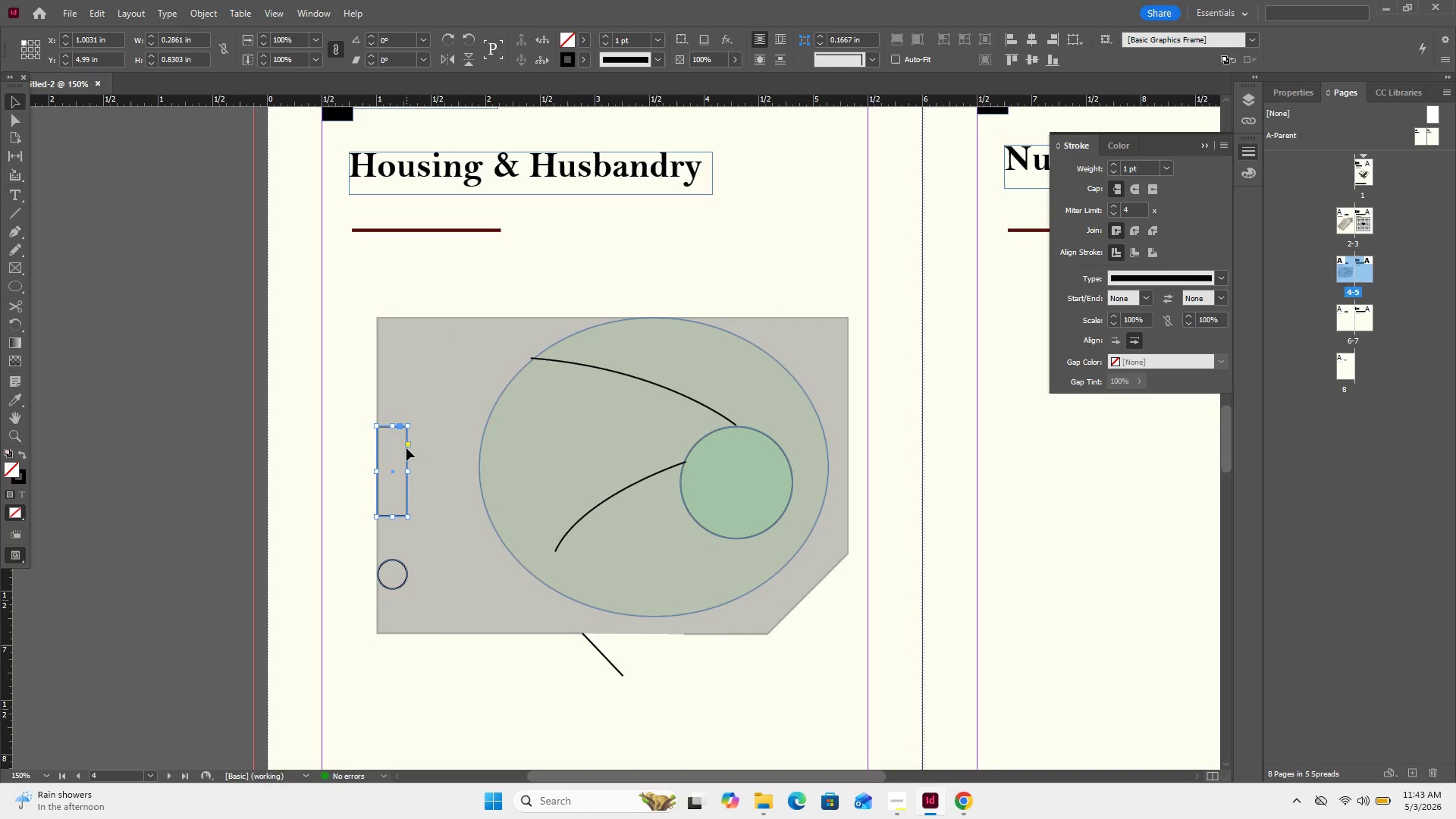 
left_click([533, 435])
 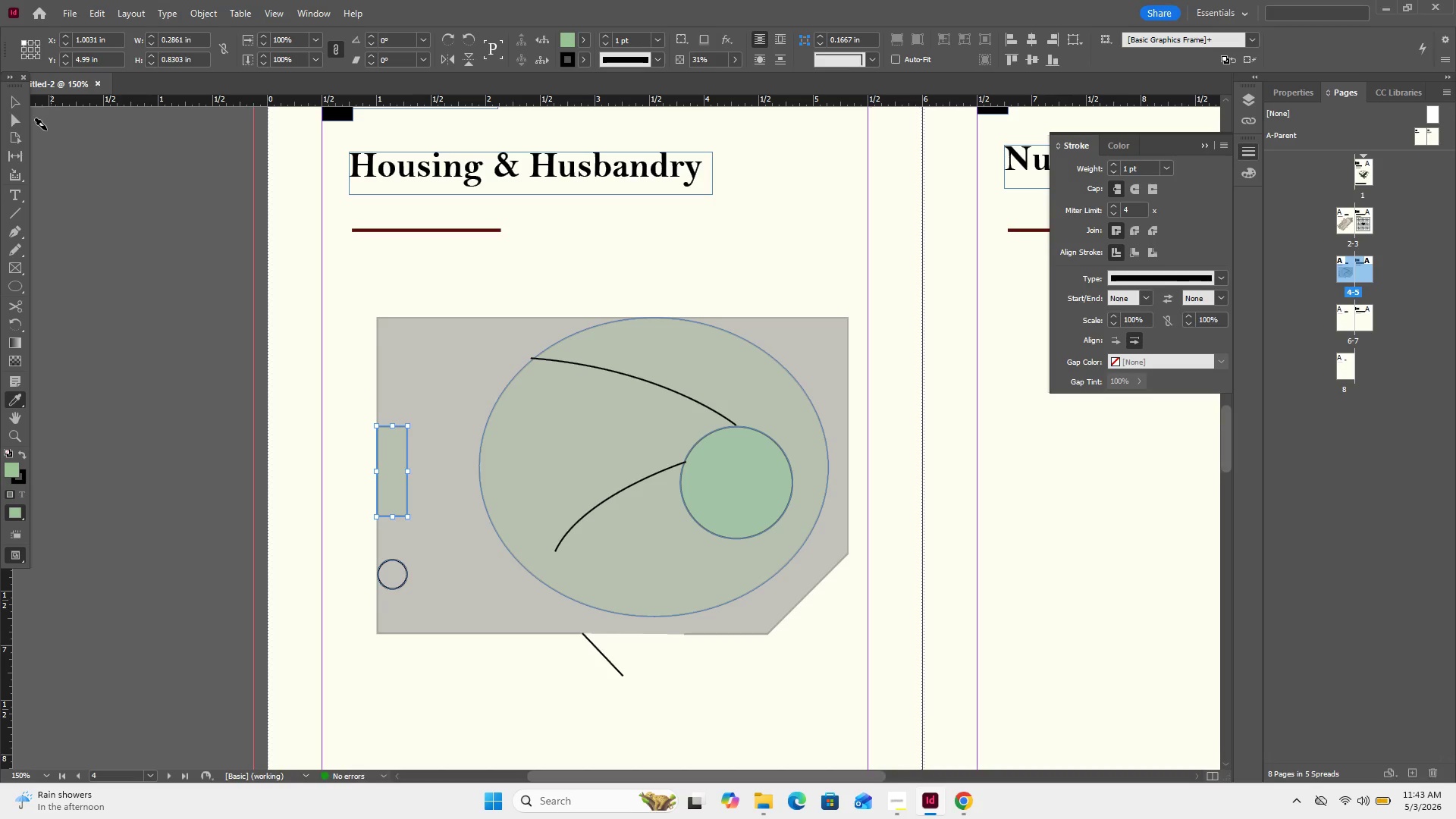 
left_click([20, 99])
 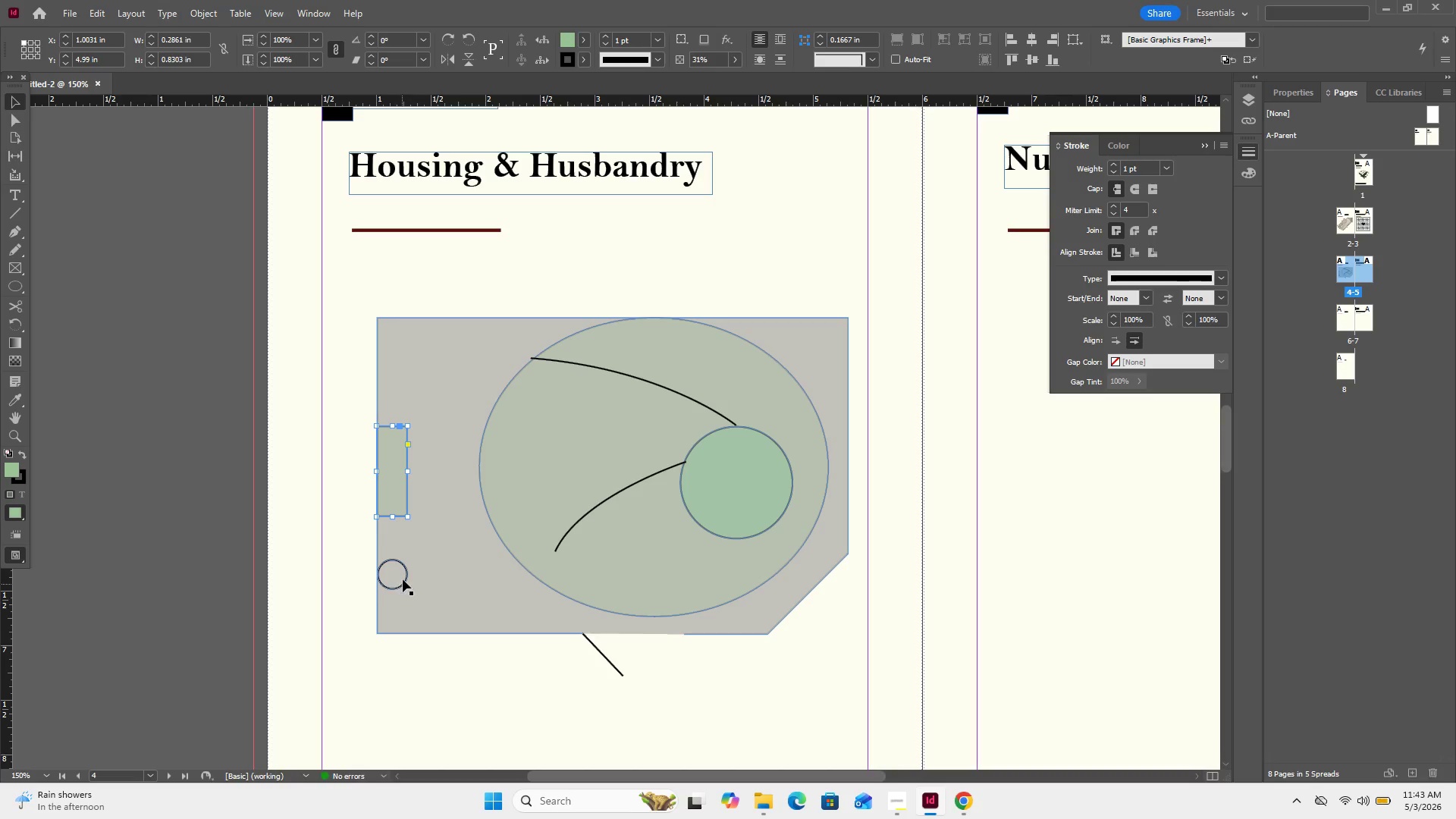 
left_click([403, 574])
 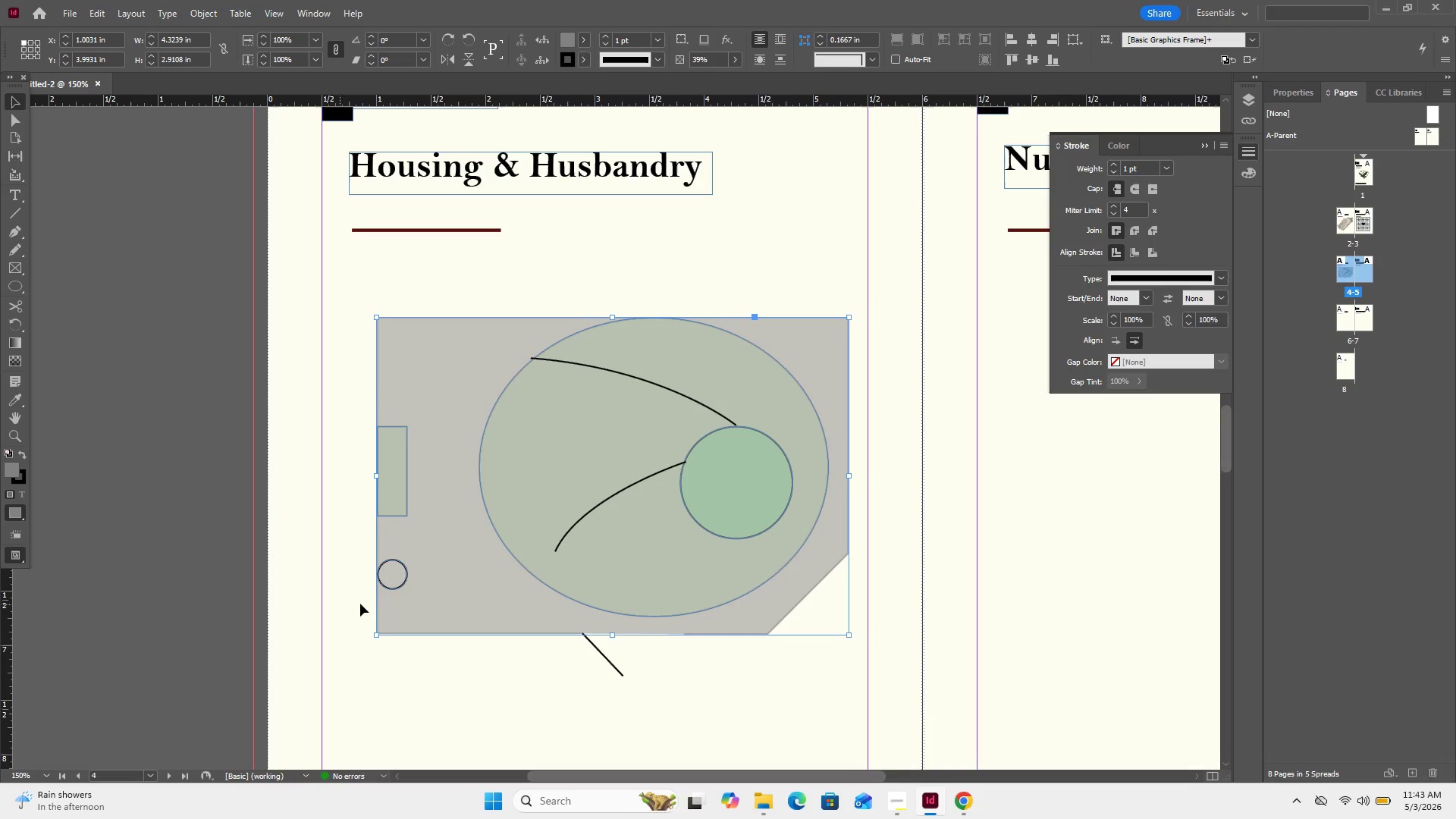 
left_click([397, 585])
 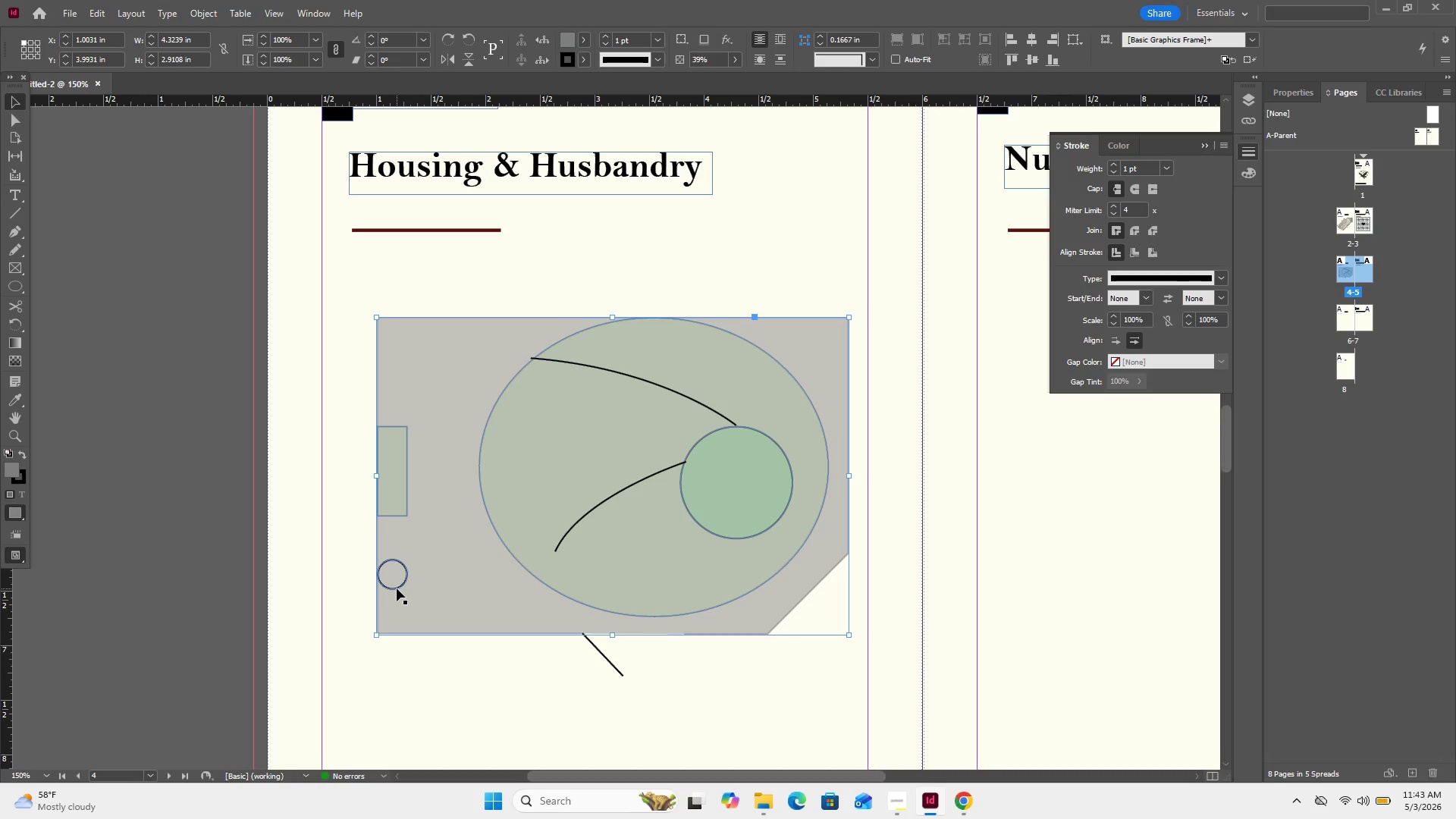 
left_click([397, 588])
 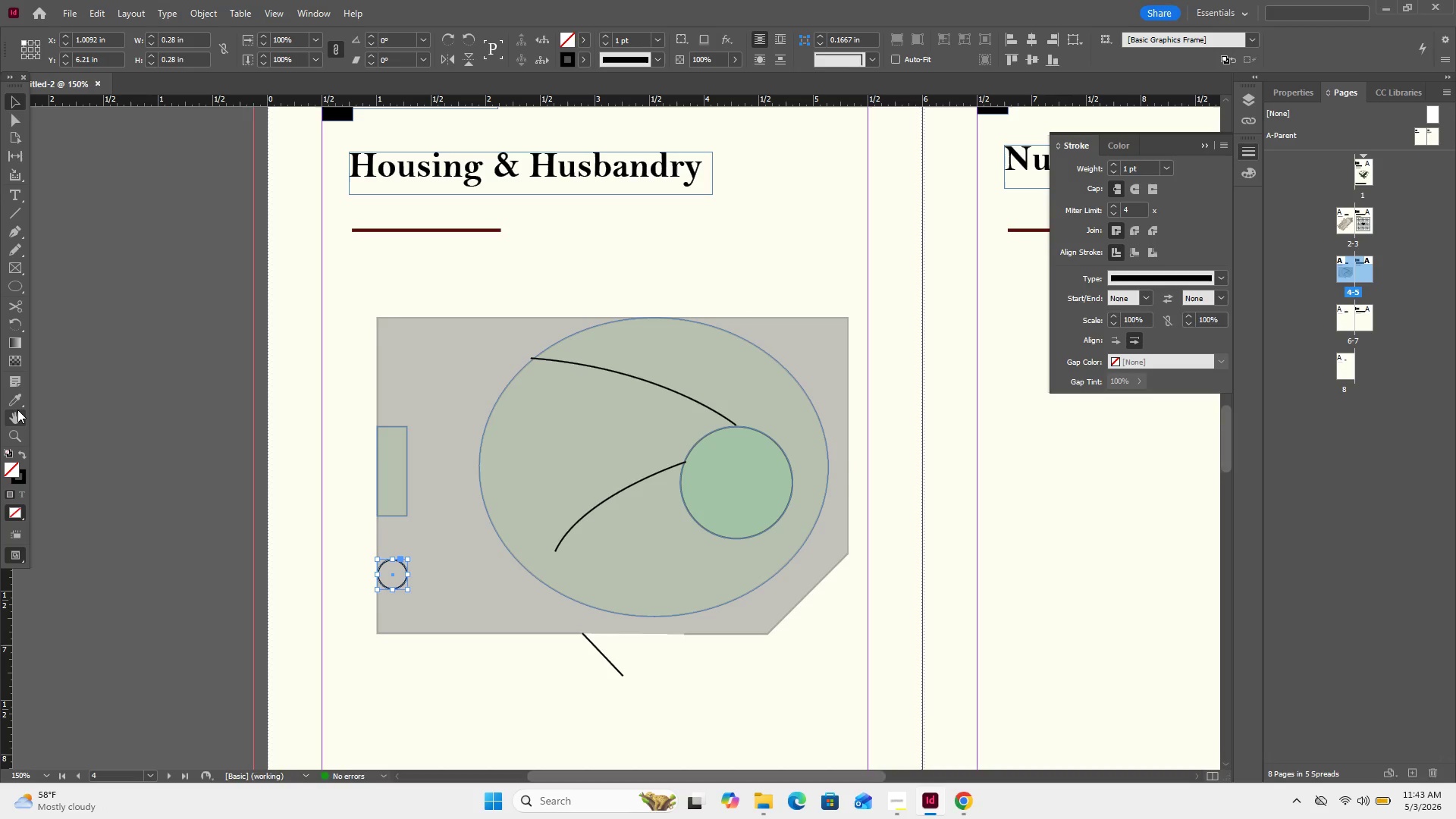 
left_click([18, 399])
 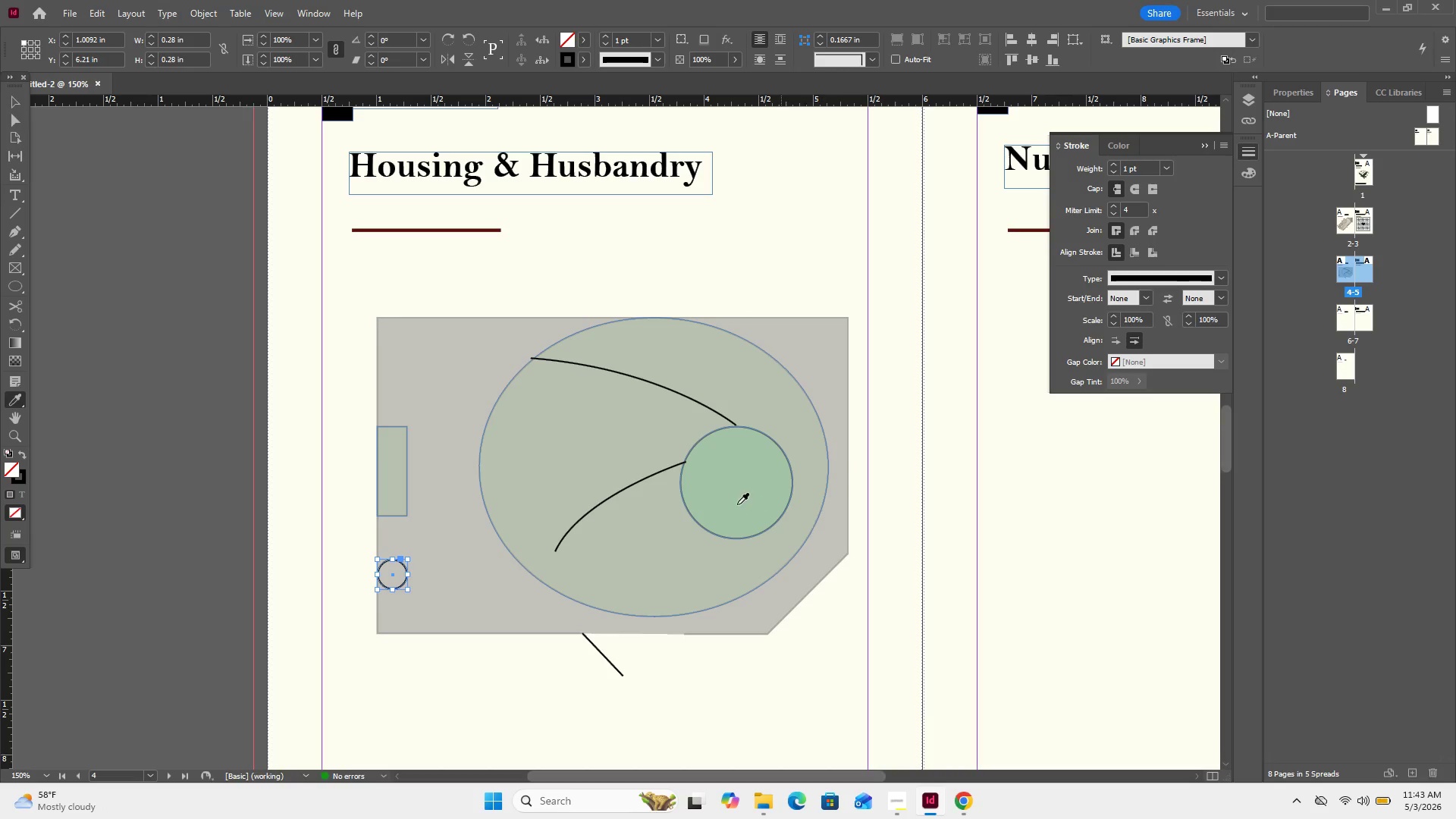 
left_click([736, 498])
 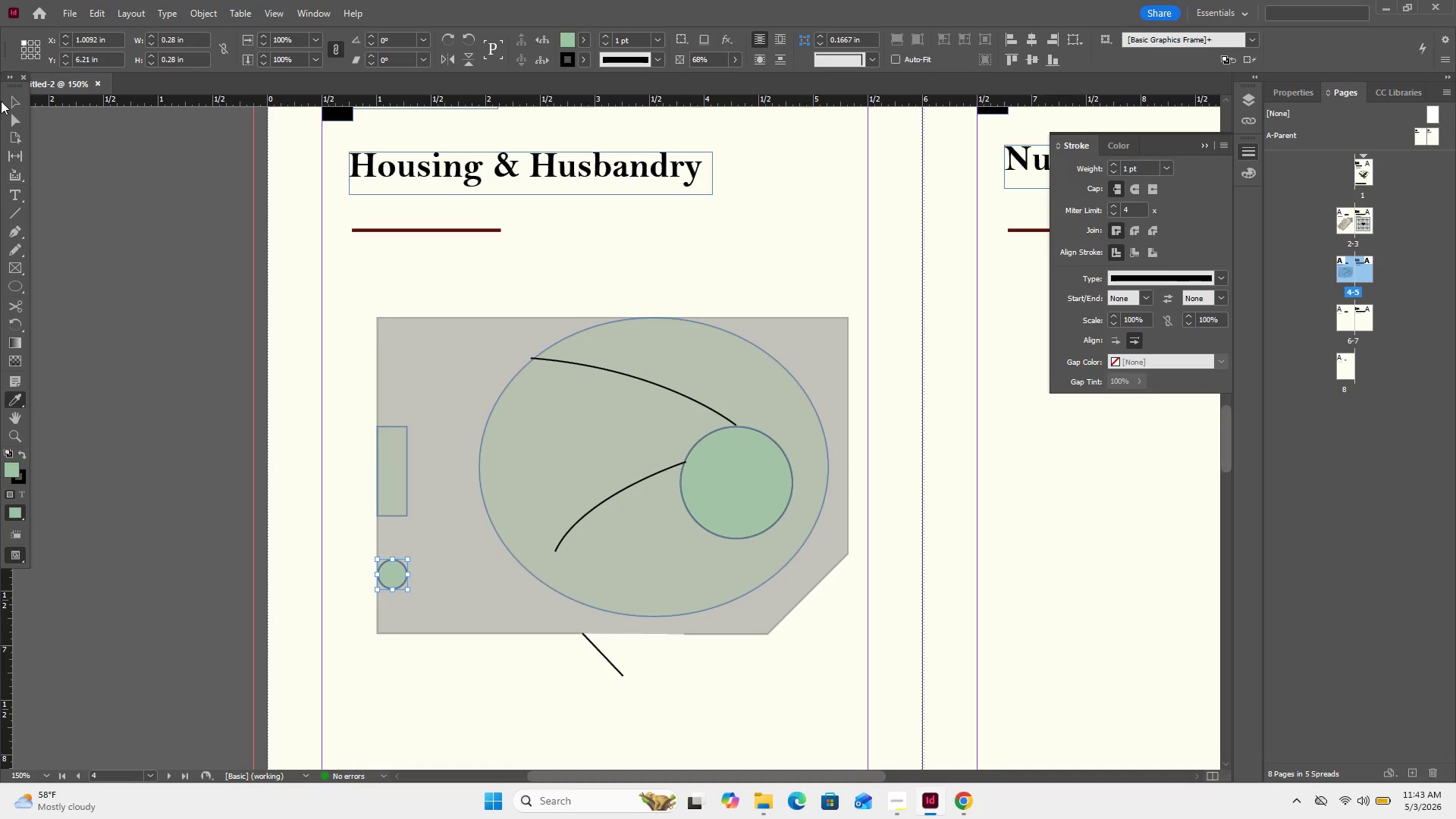 
left_click([17, 99])
 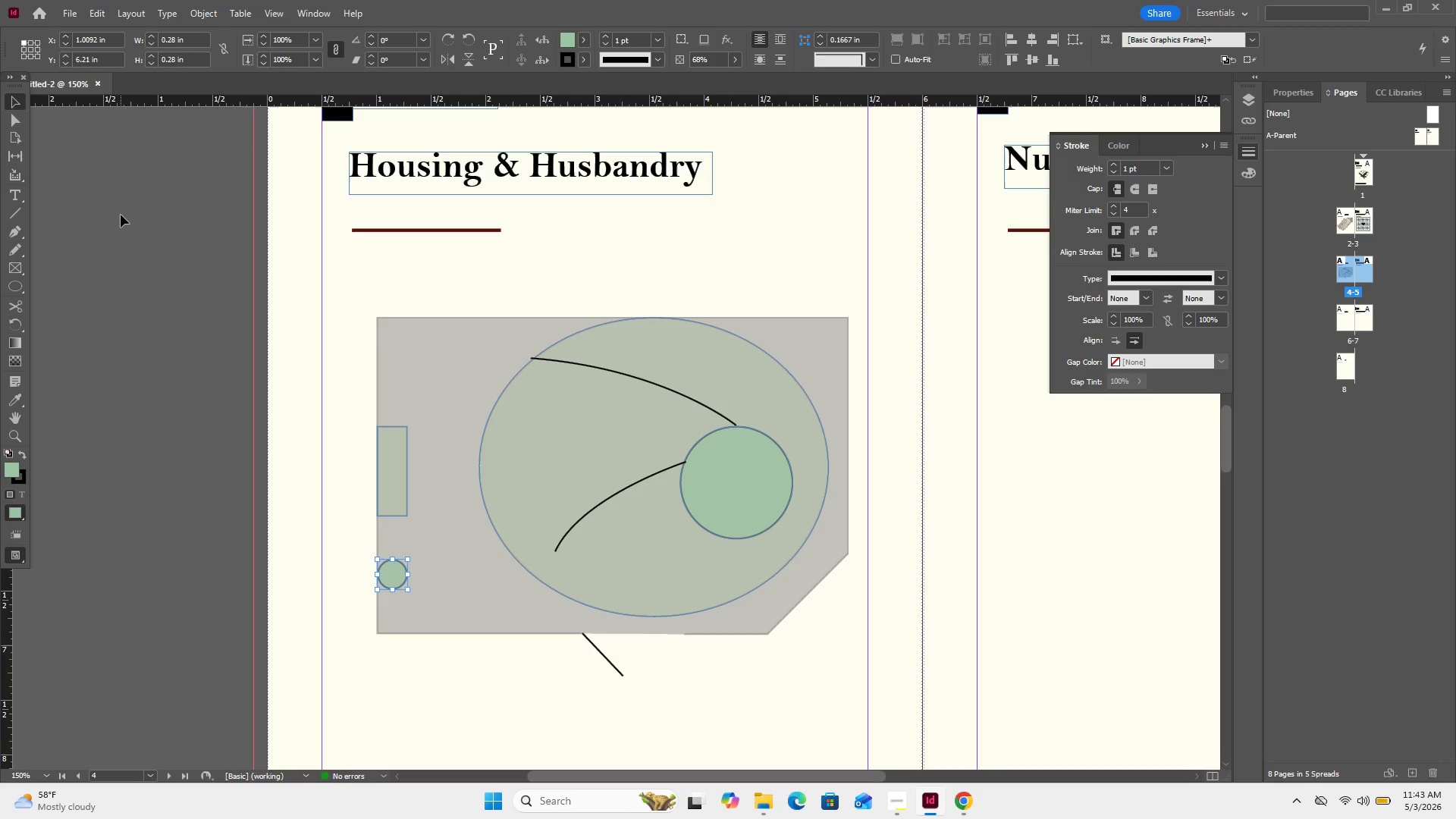 
wait(13.55)
 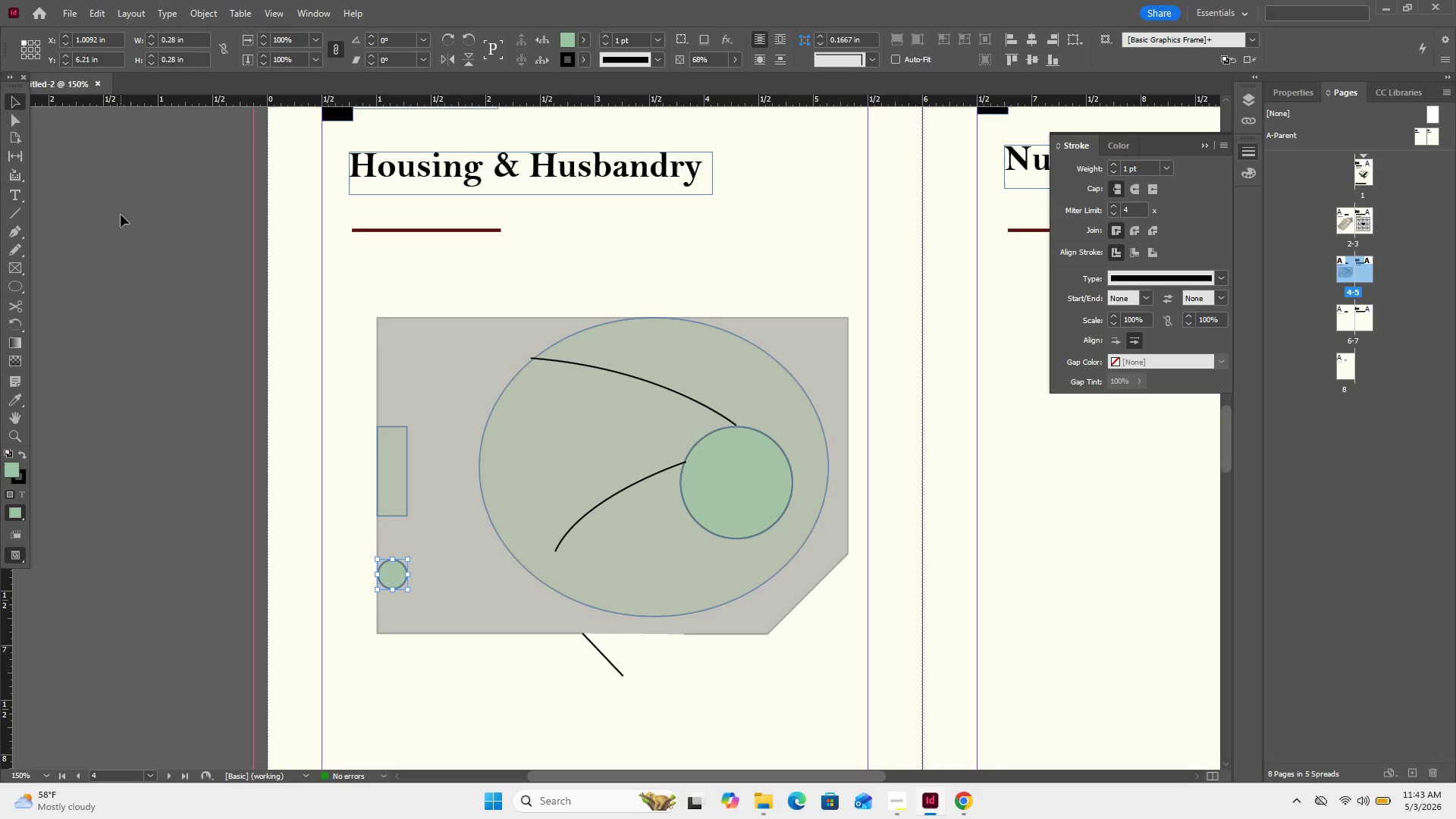 
left_click([479, 635])
 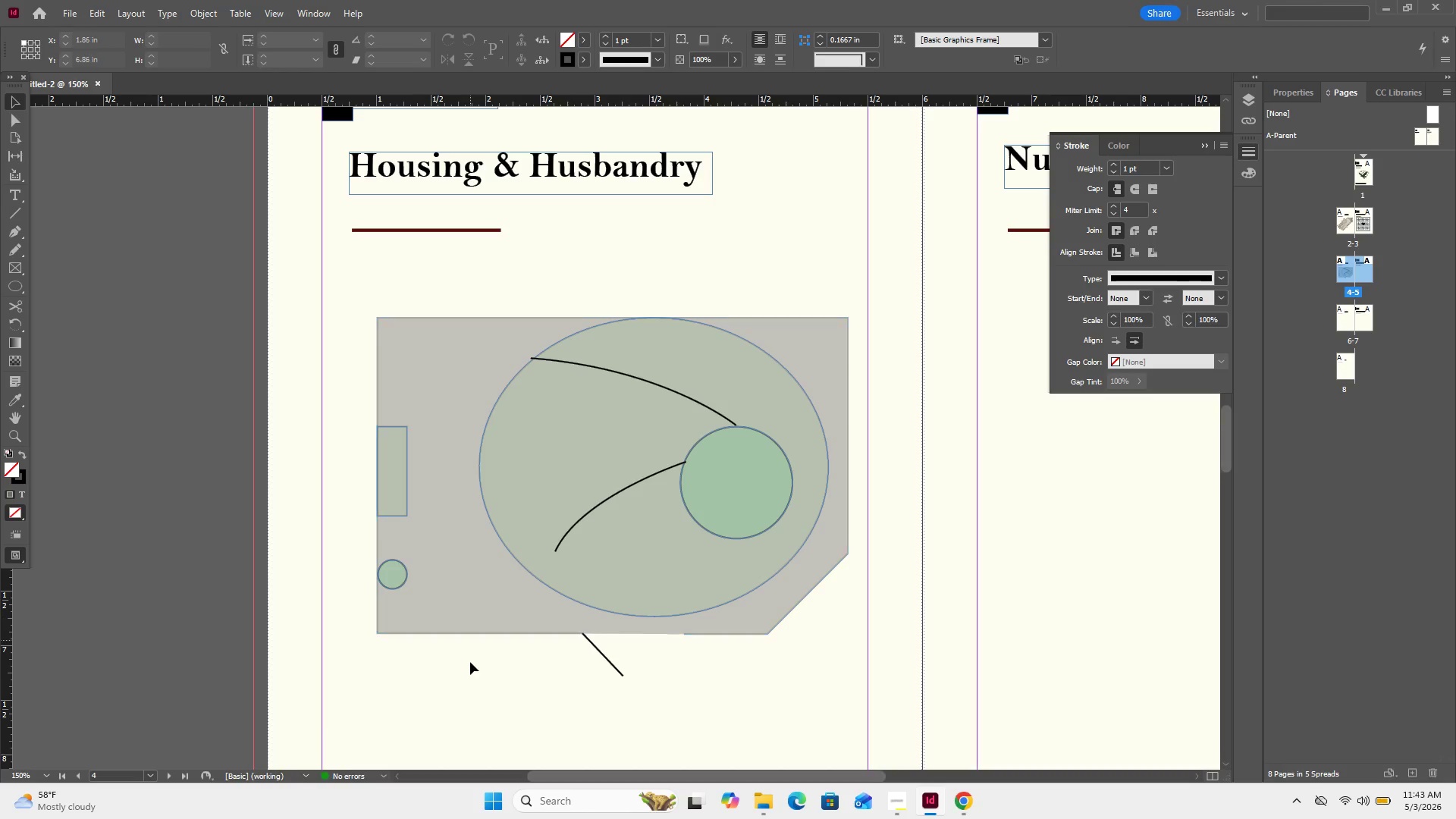 
left_click_drag(start_coordinate=[469, 673], to_coordinate=[462, 621])
 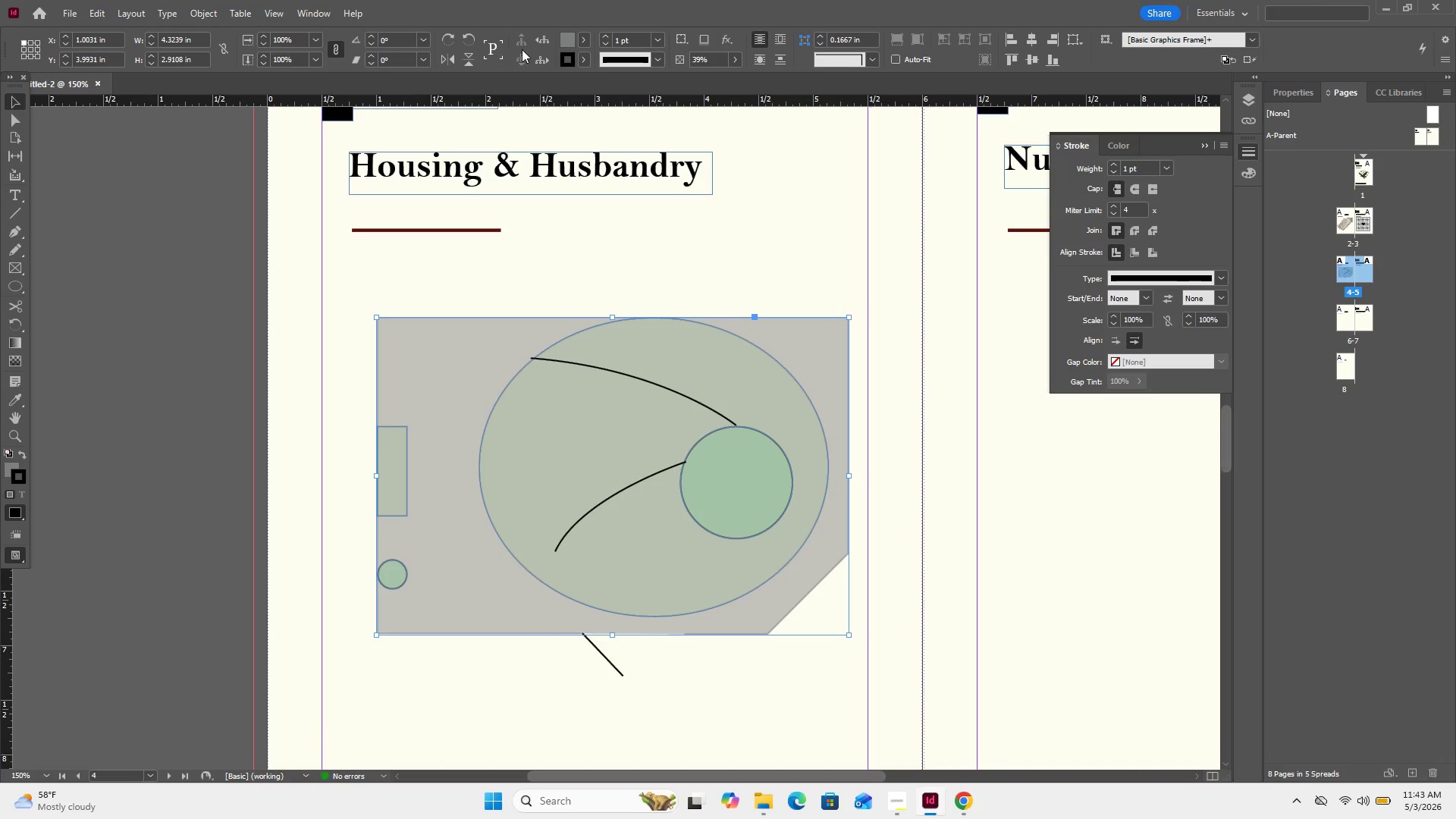 
left_click([607, 33])
 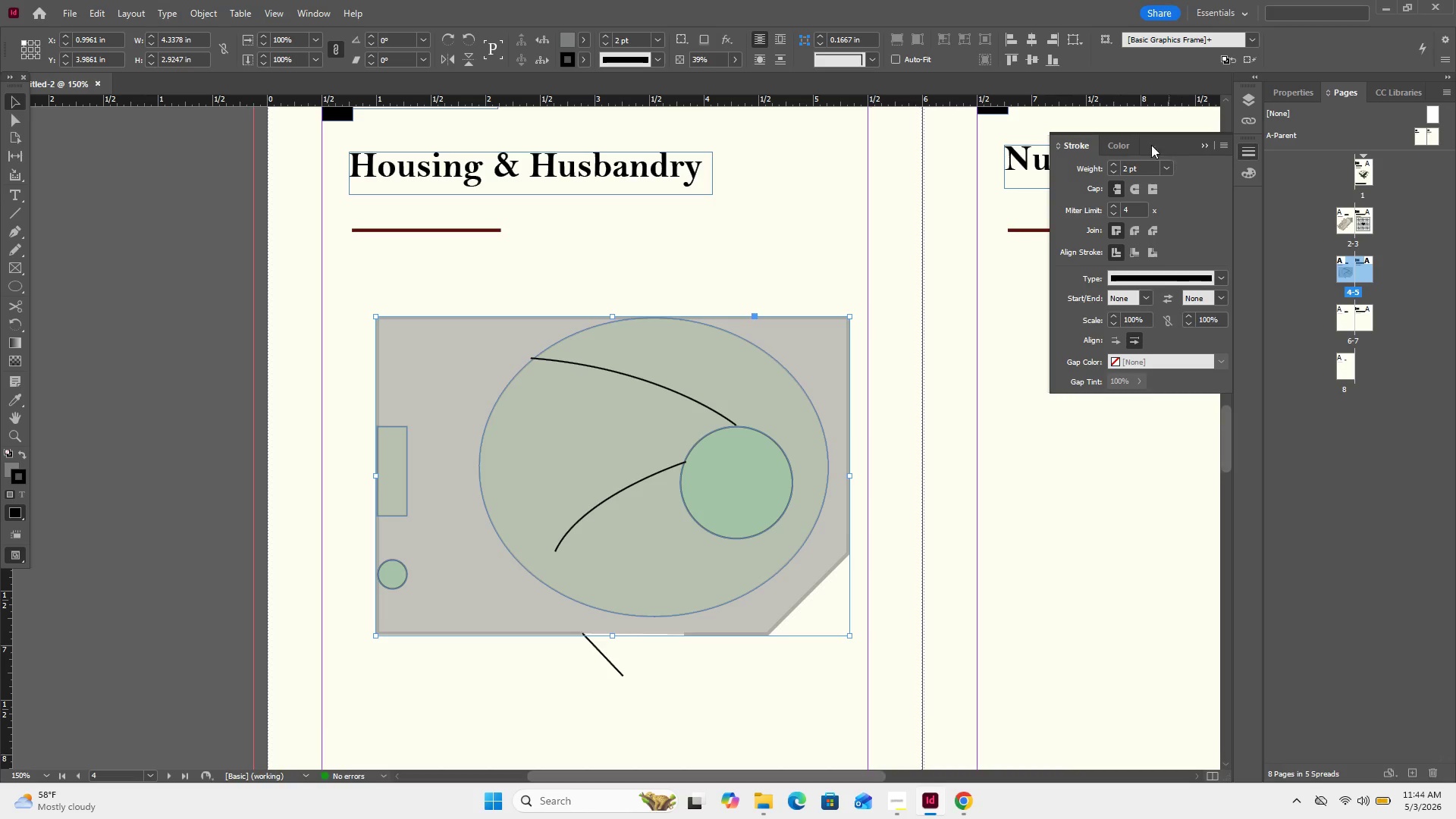 
wait(9.45)
 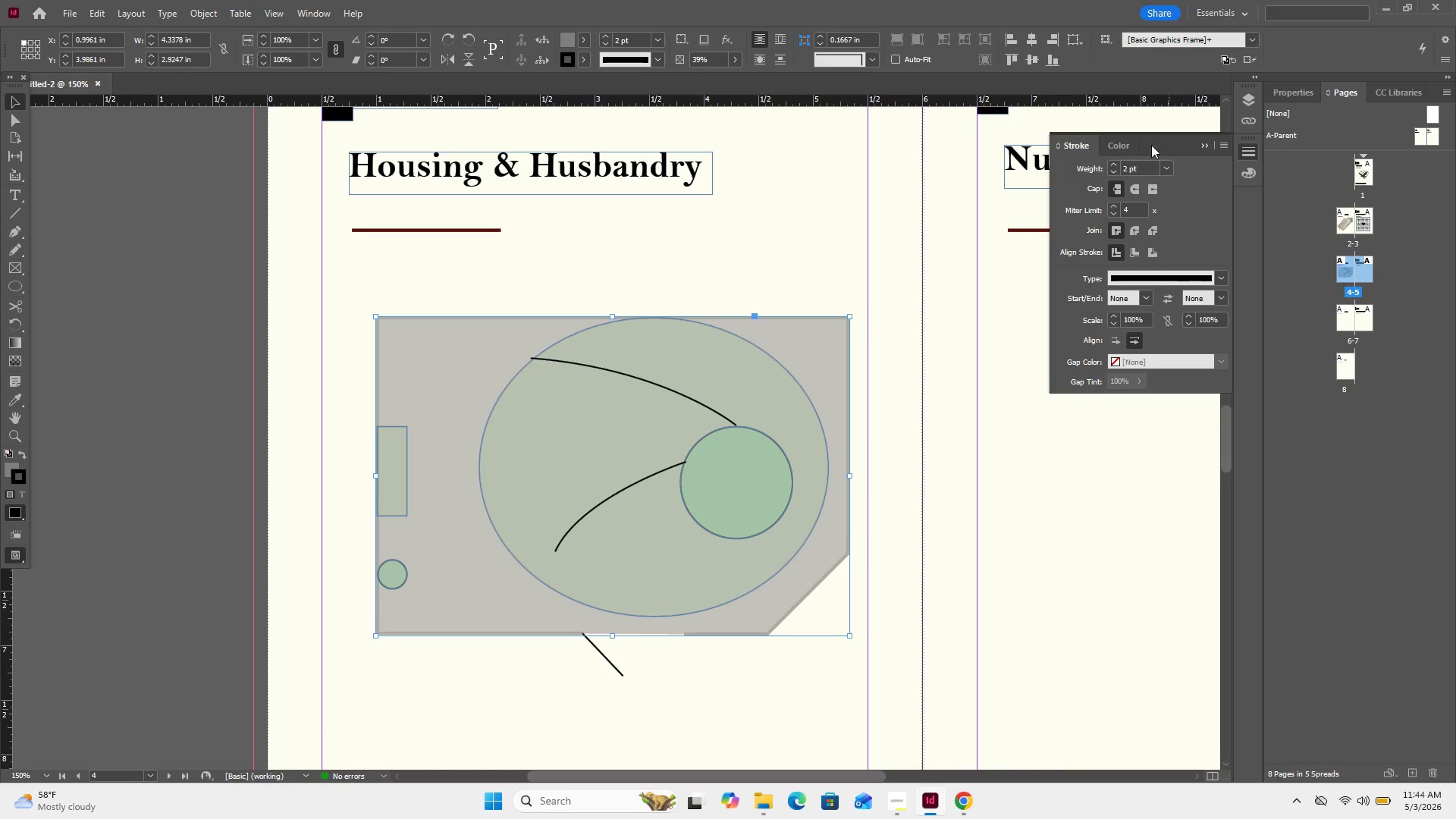 
left_click([1209, 146])
 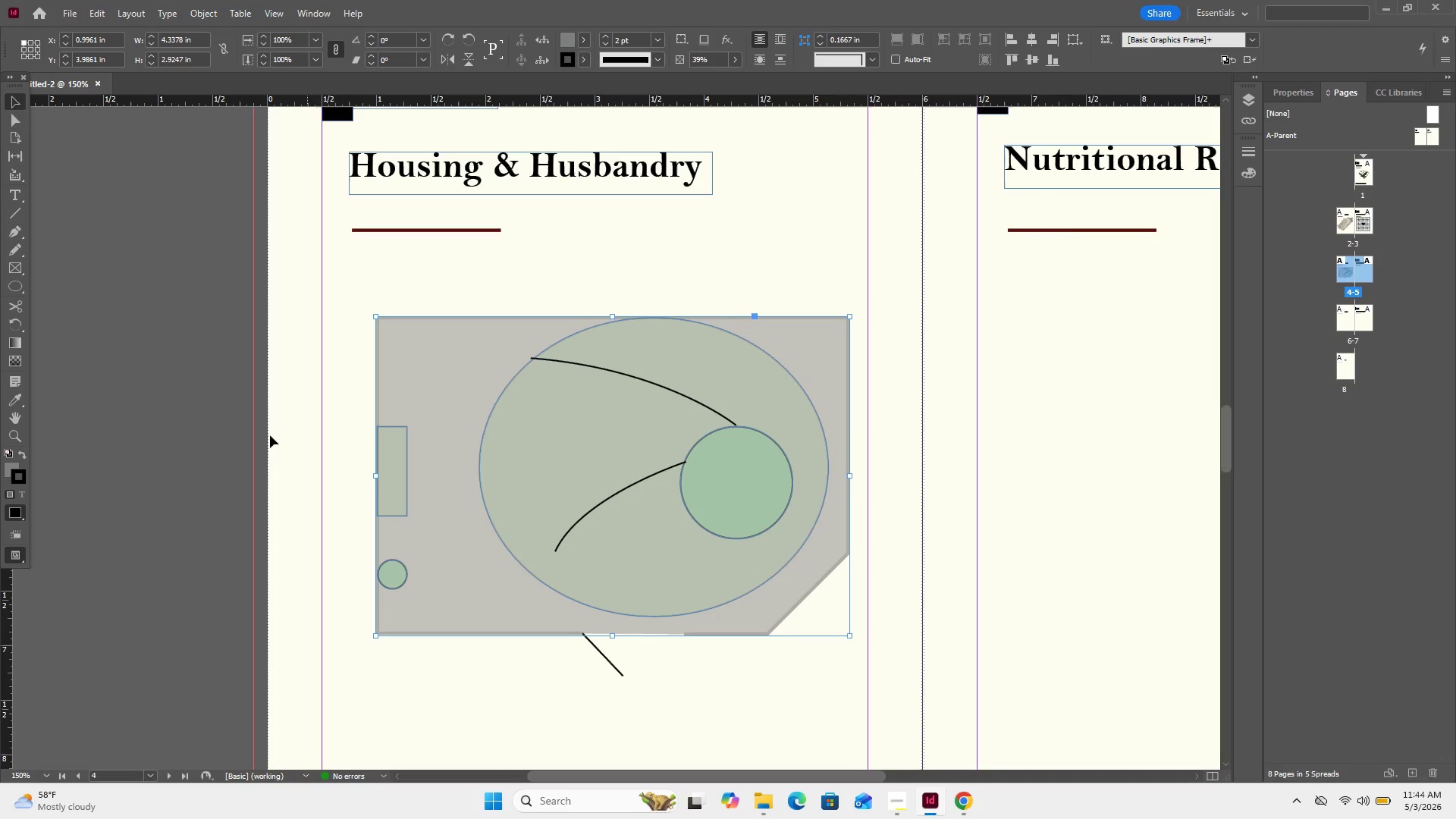 
wait(7.11)
 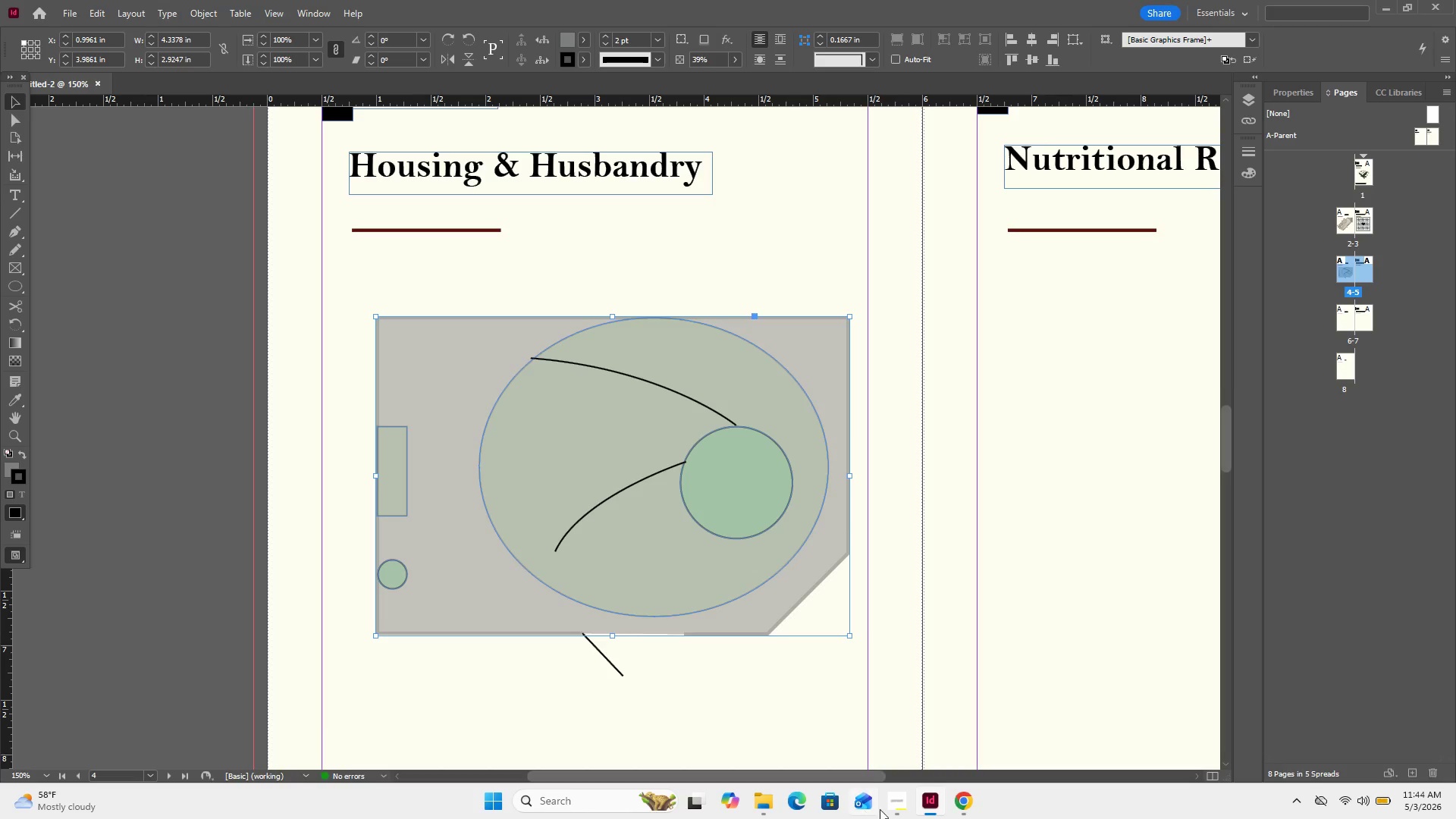 
mouse_move([27, 482])
 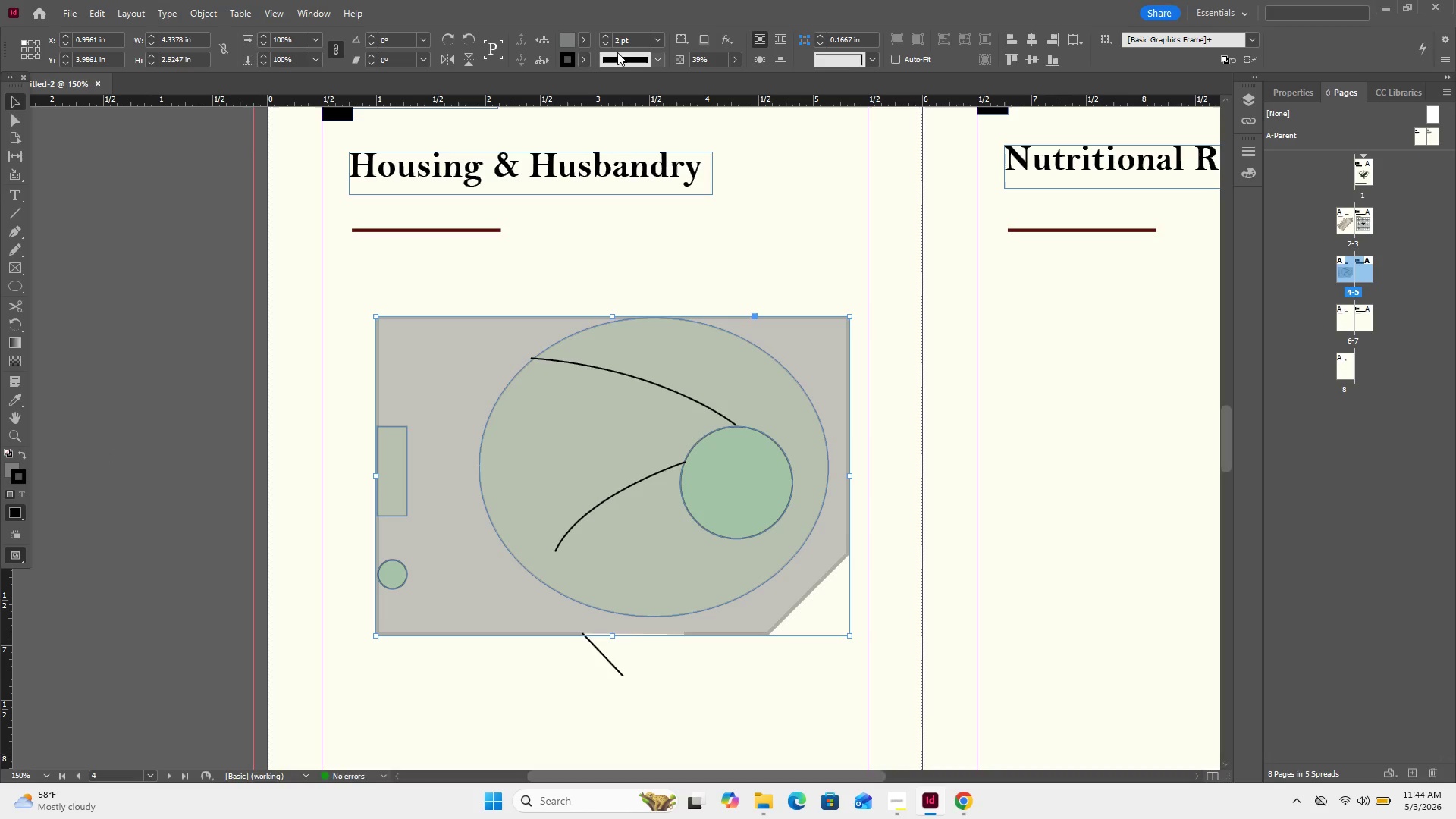 
left_click([617, 60])
 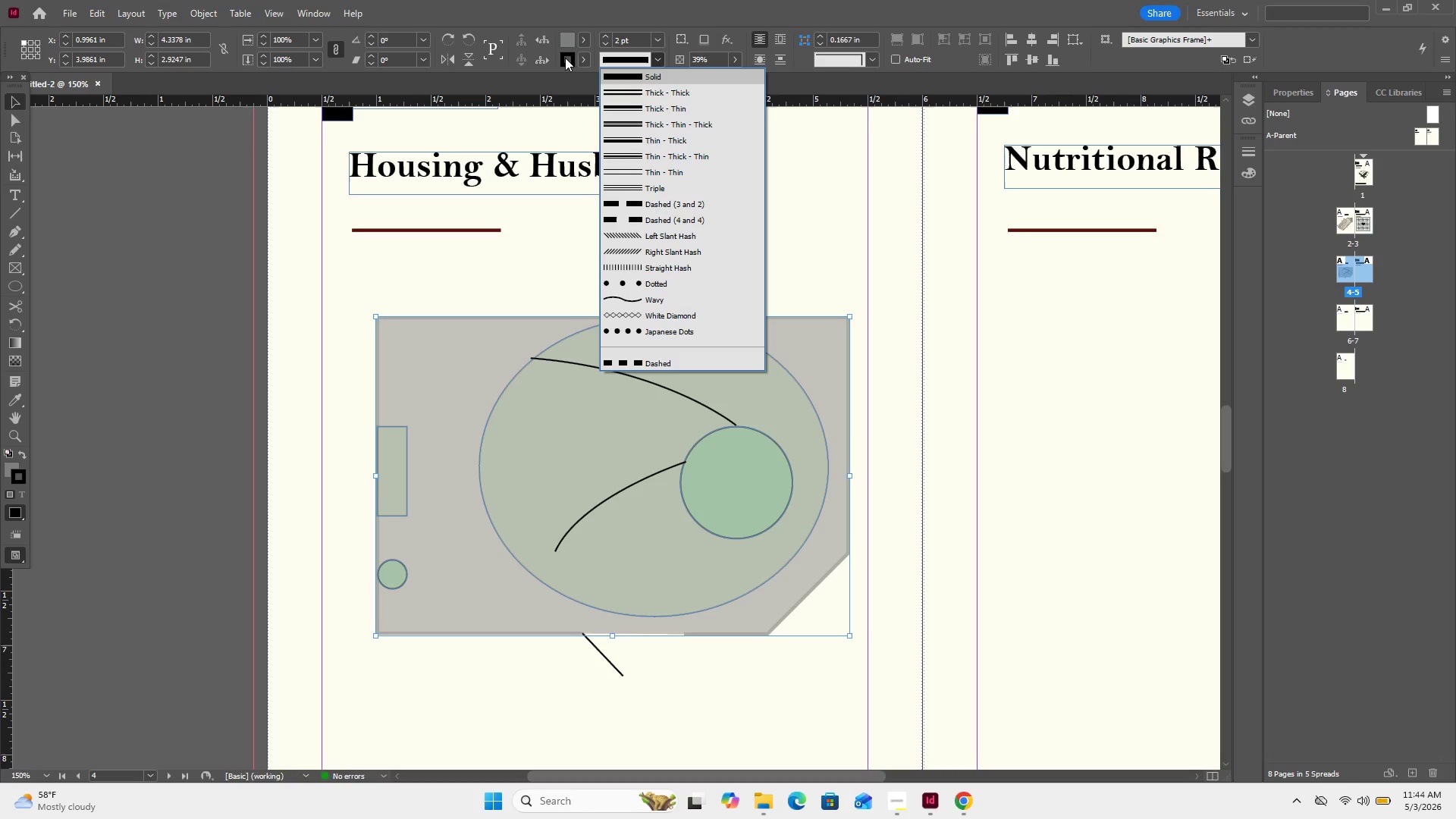 
left_click([566, 58])
 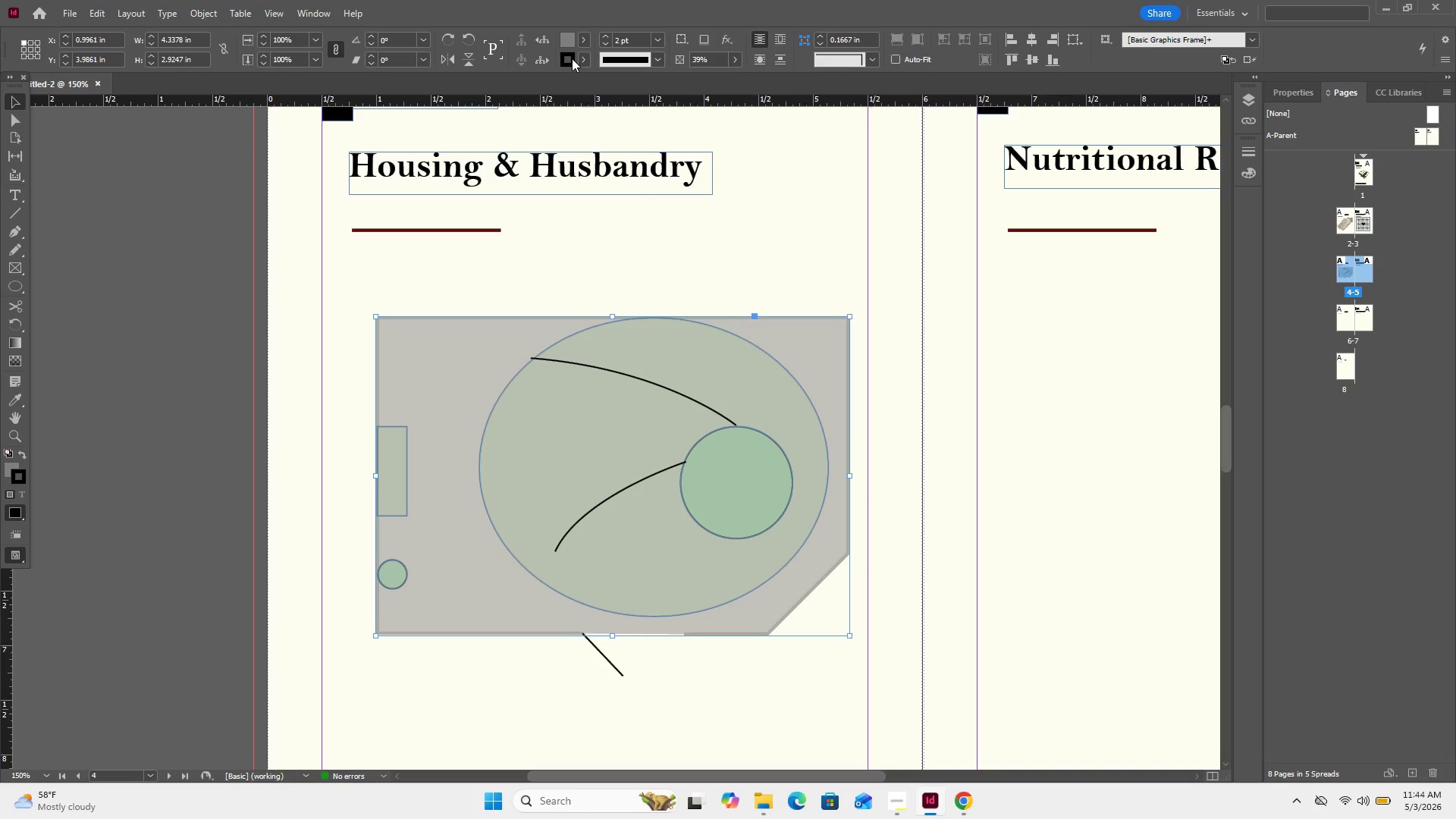 
double_click([572, 58])
 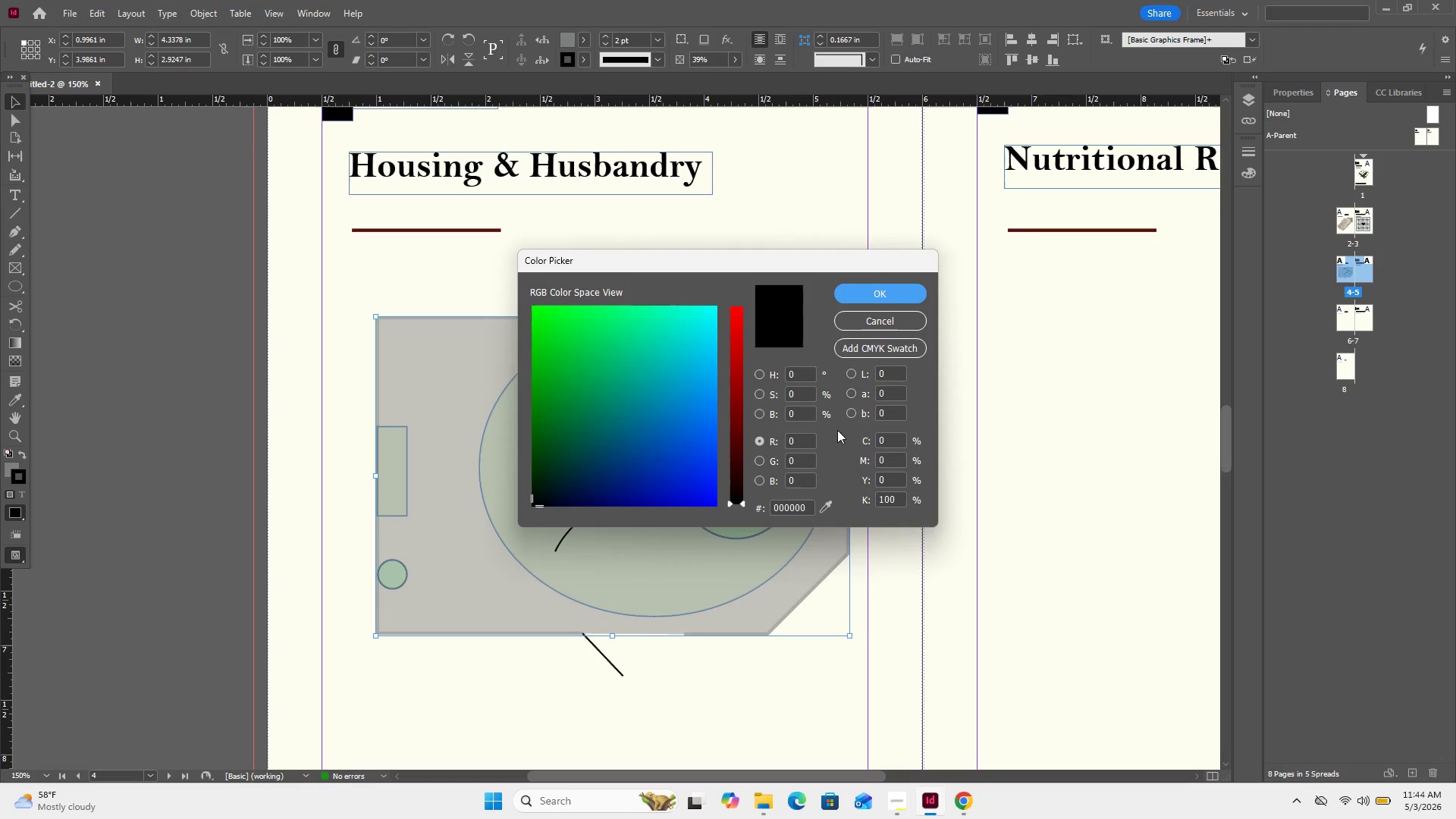 
left_click([905, 287])
 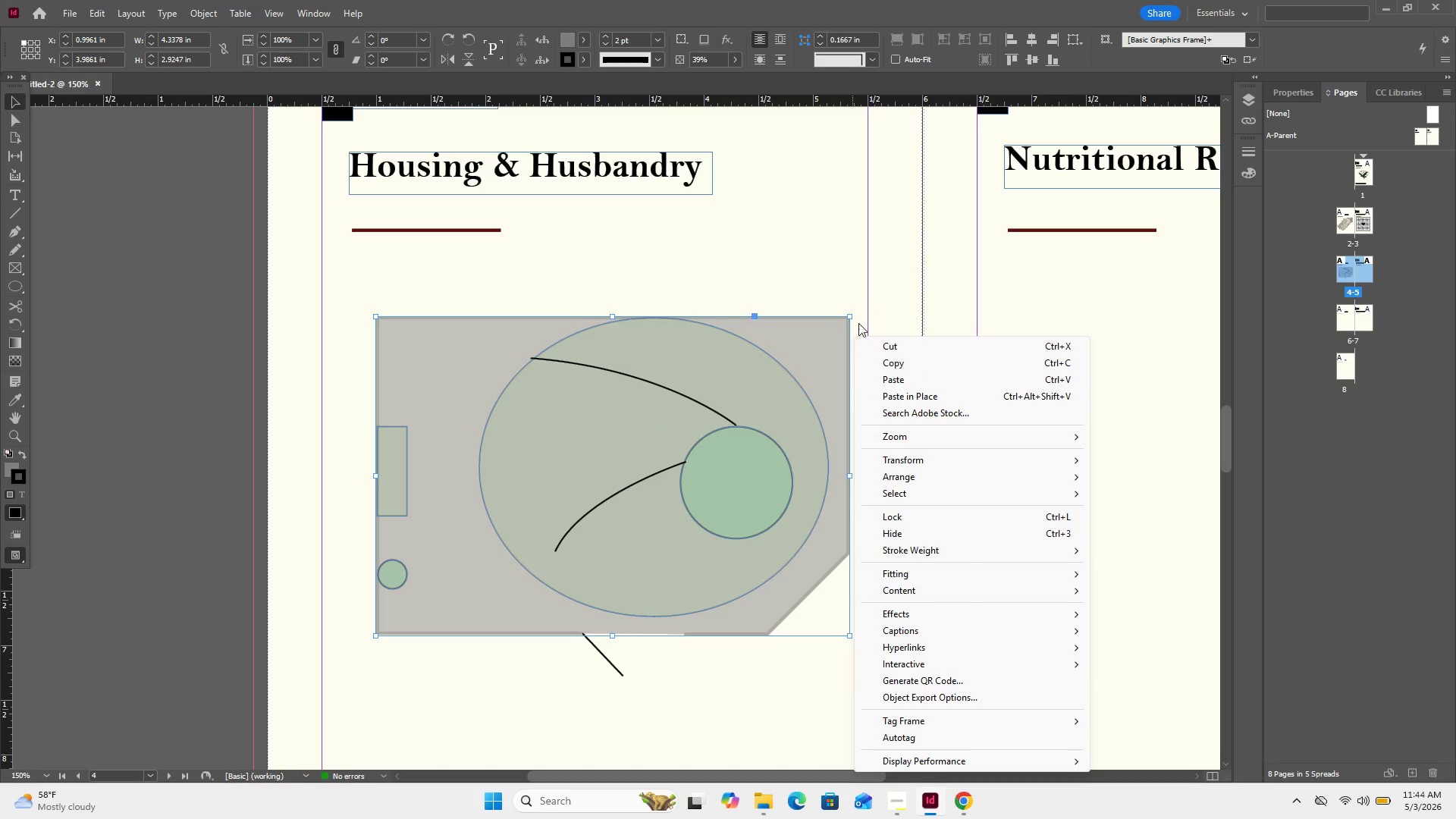 
left_click([848, 318])
 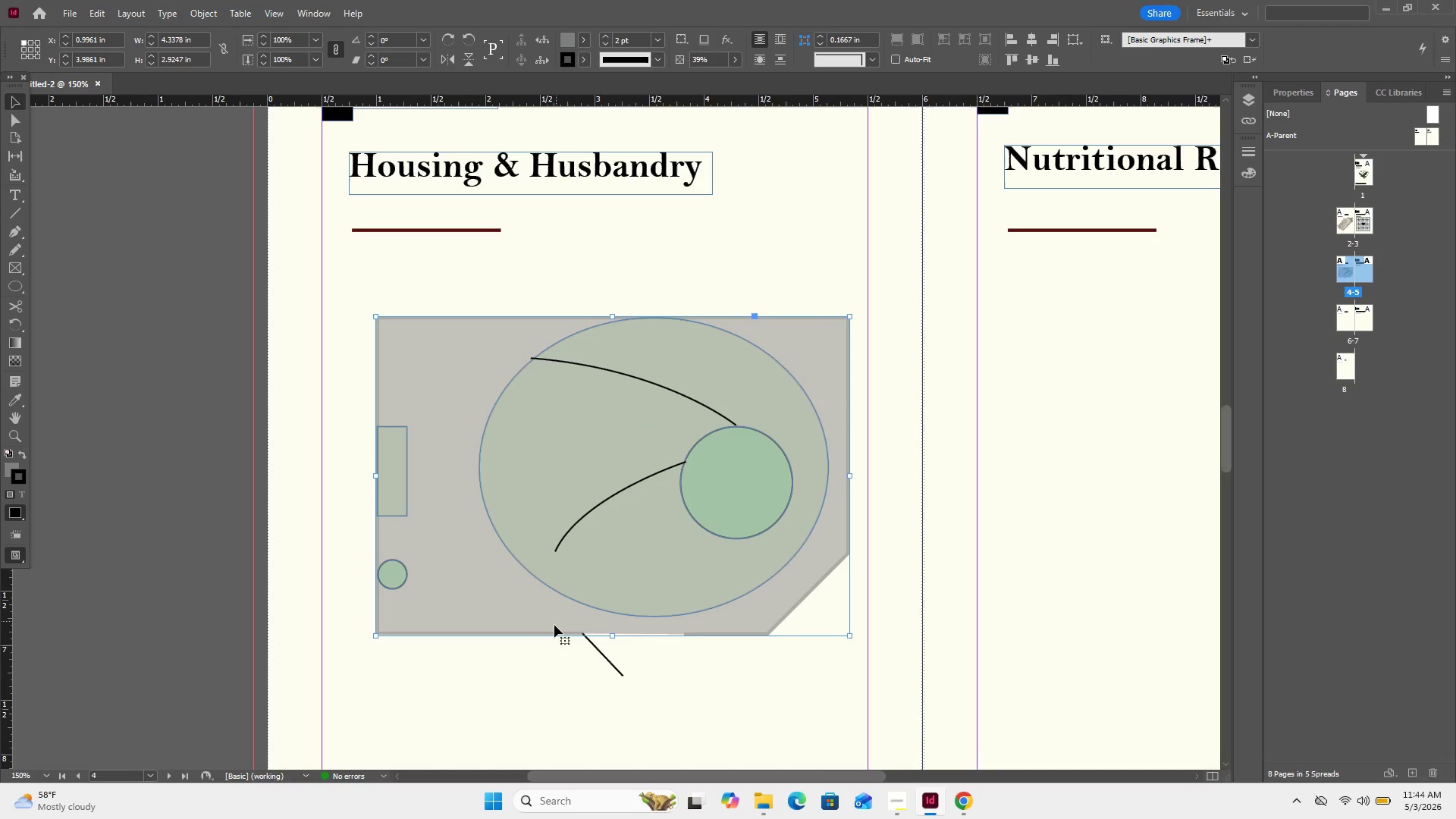 
left_click([554, 636])
 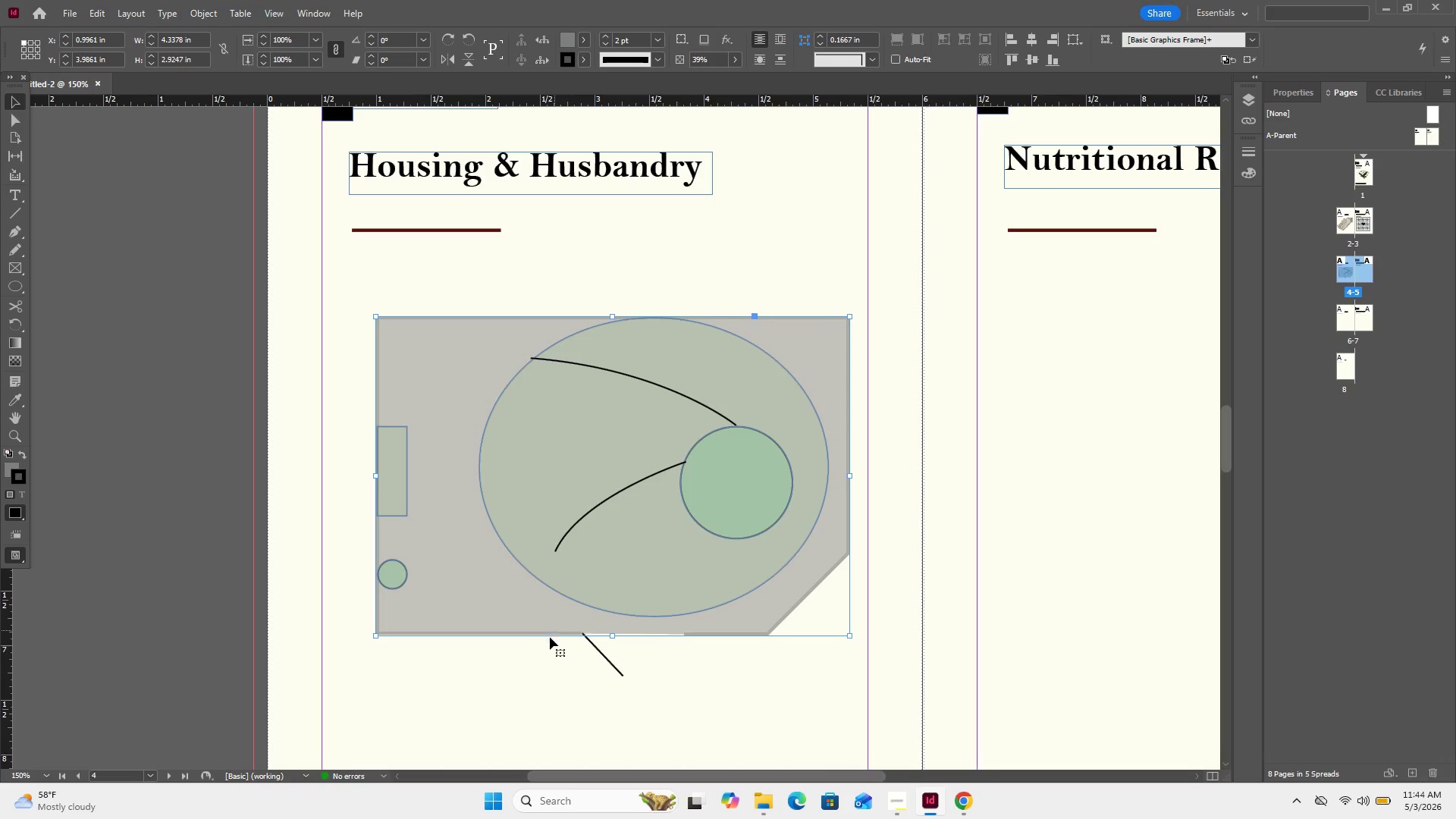 
left_click_drag(start_coordinate=[507, 664], to_coordinate=[494, 632])
 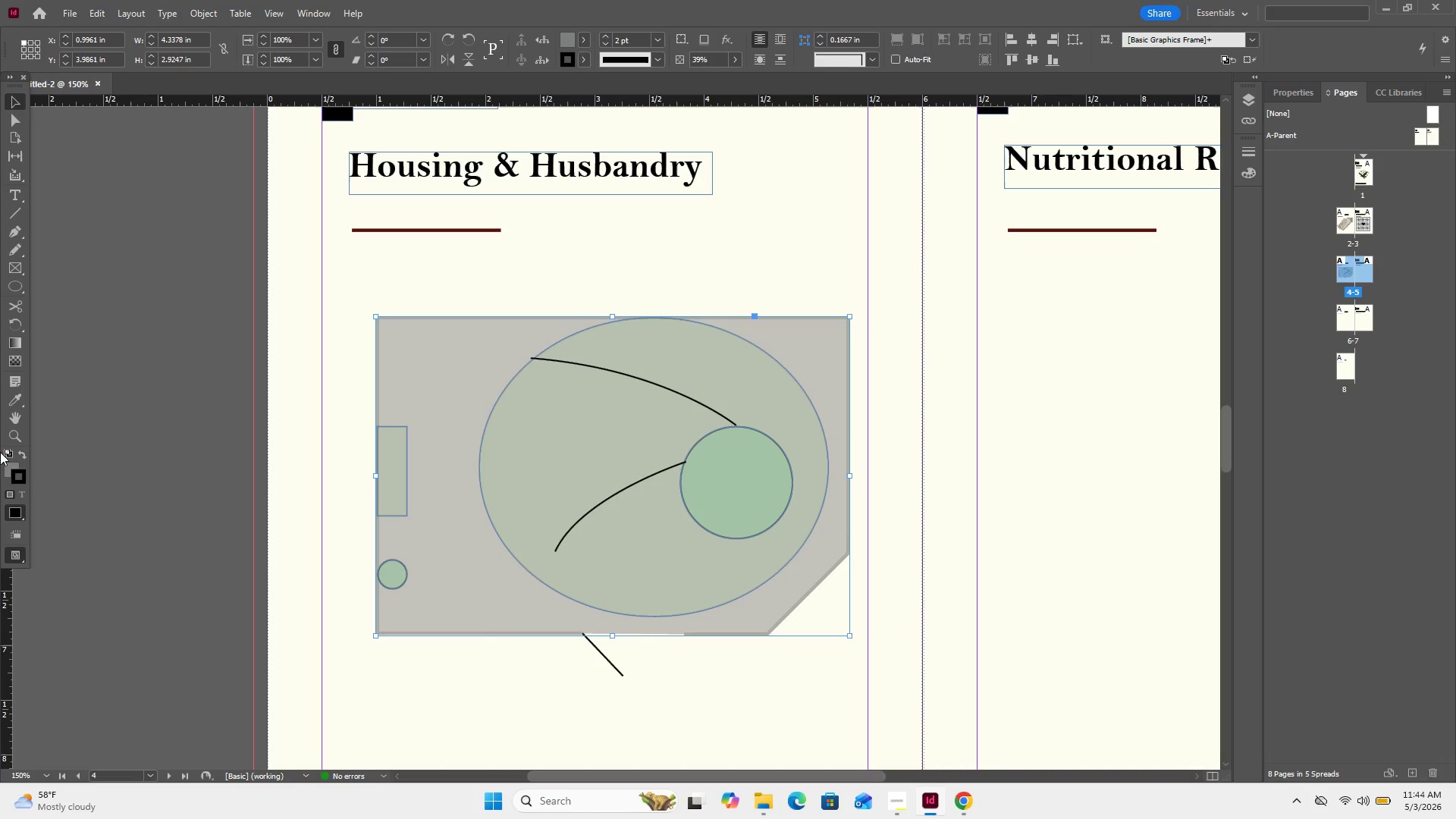 
left_click([30, 471])
 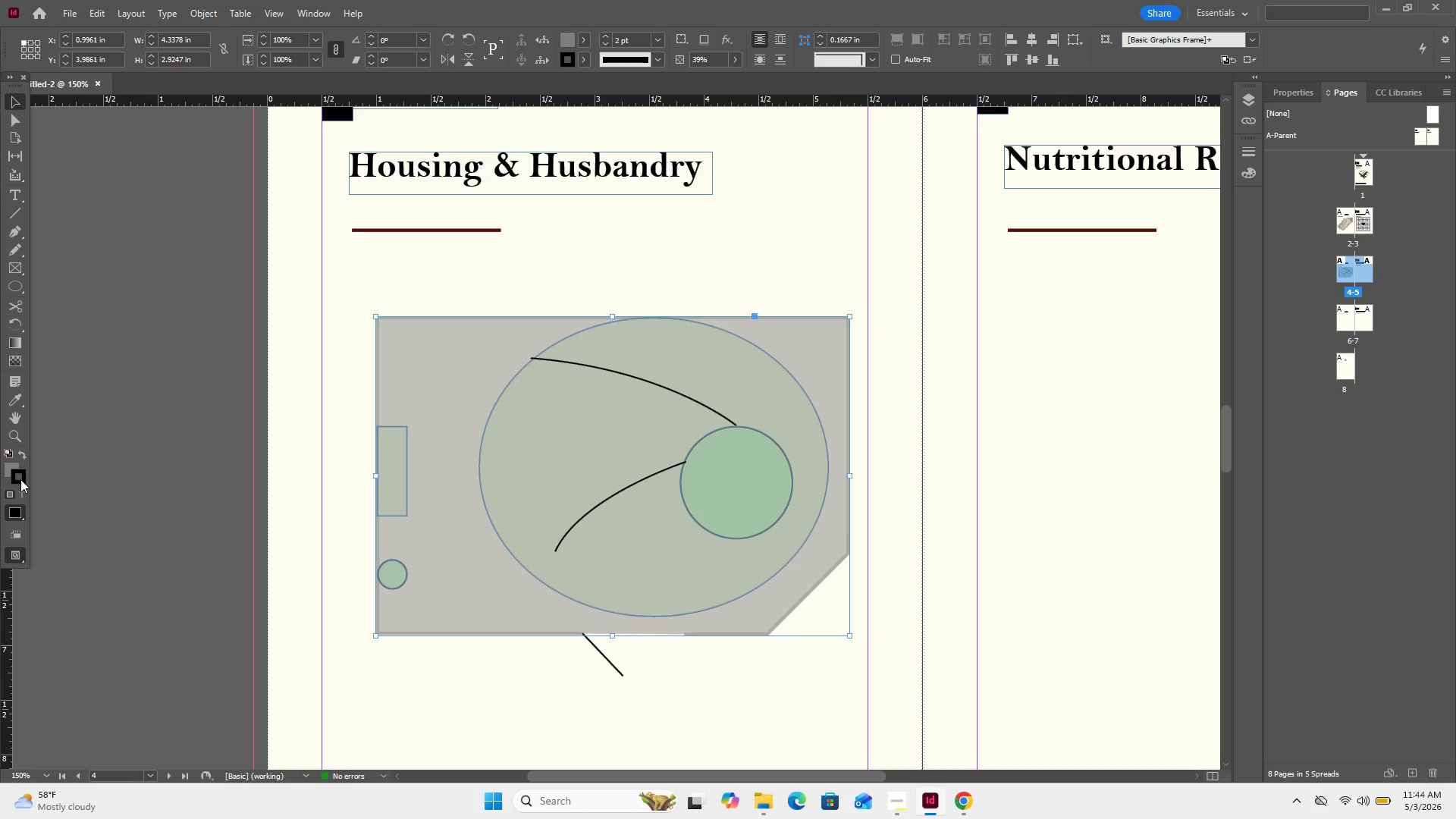 
double_click([23, 481])
 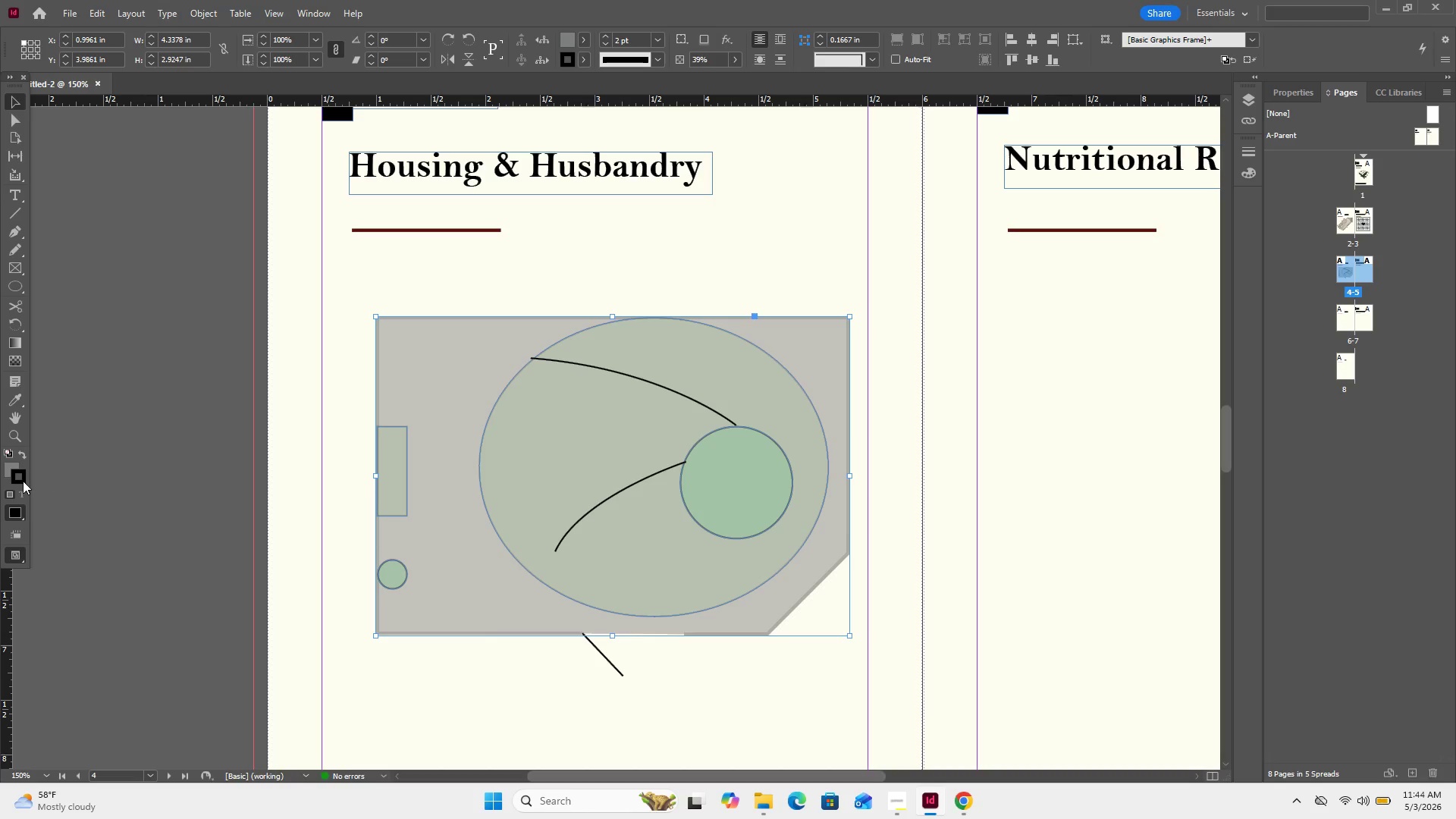 
triple_click([23, 481])
 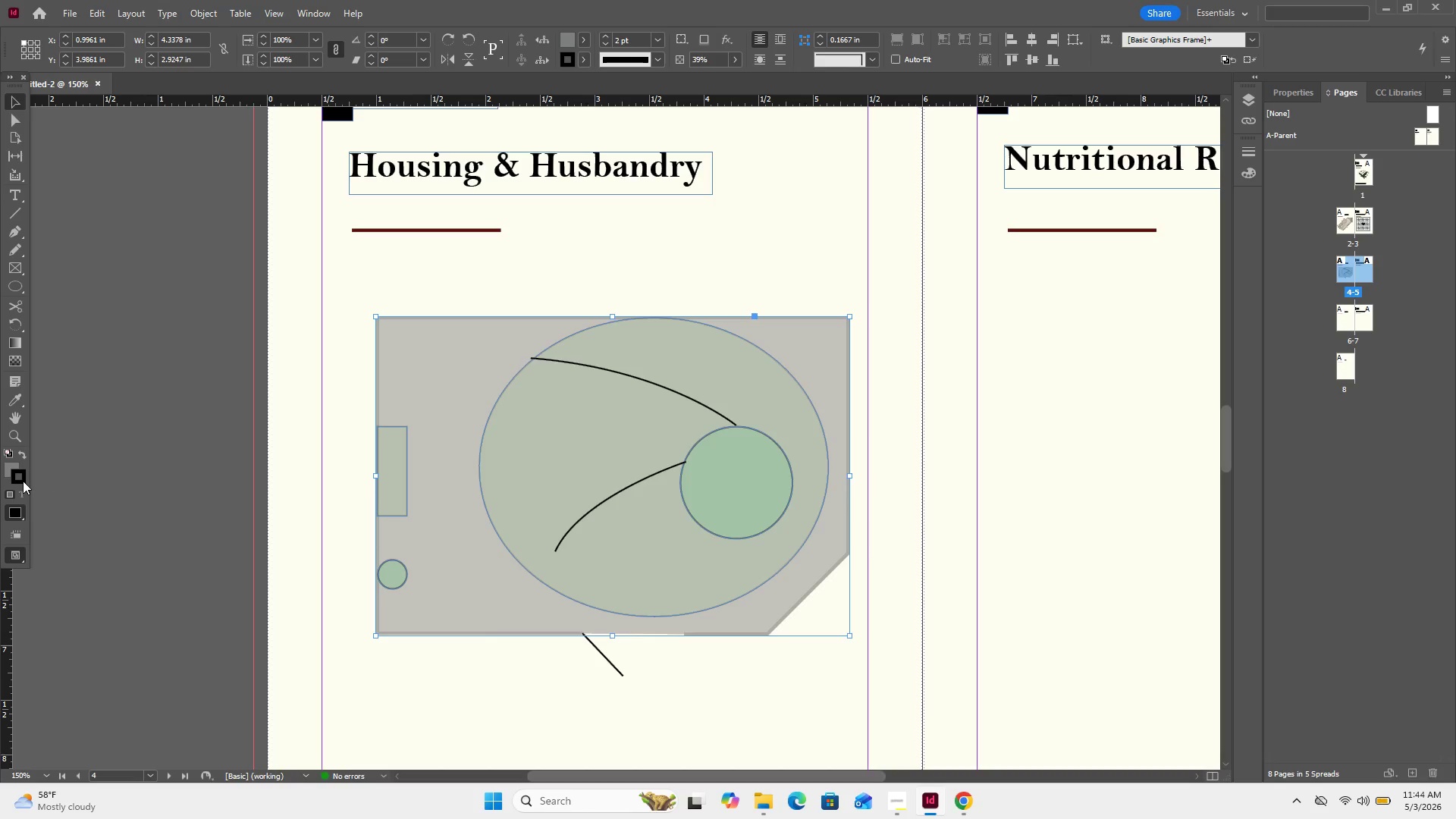 
triple_click([23, 481])
 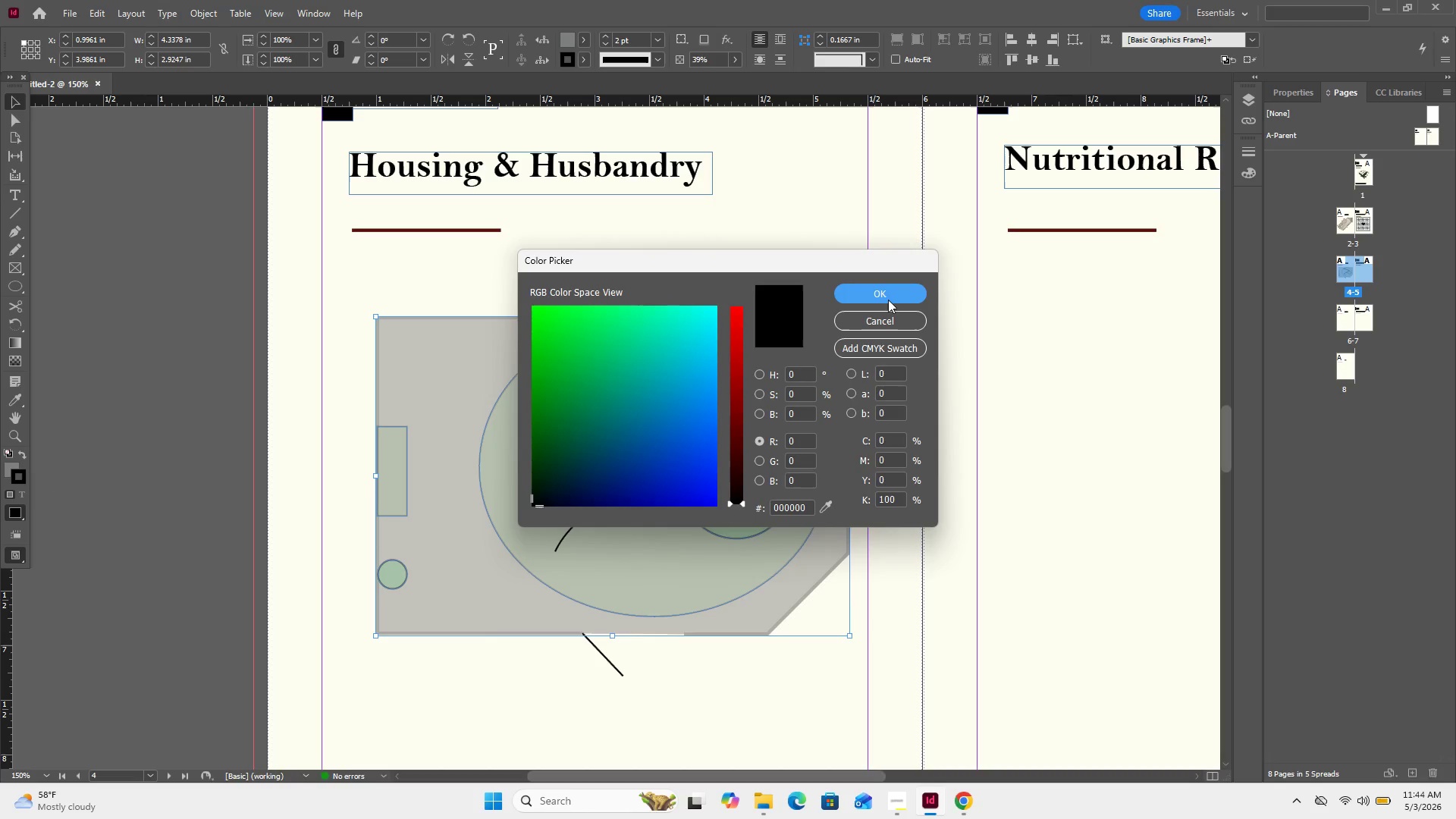 
left_click([893, 290])
 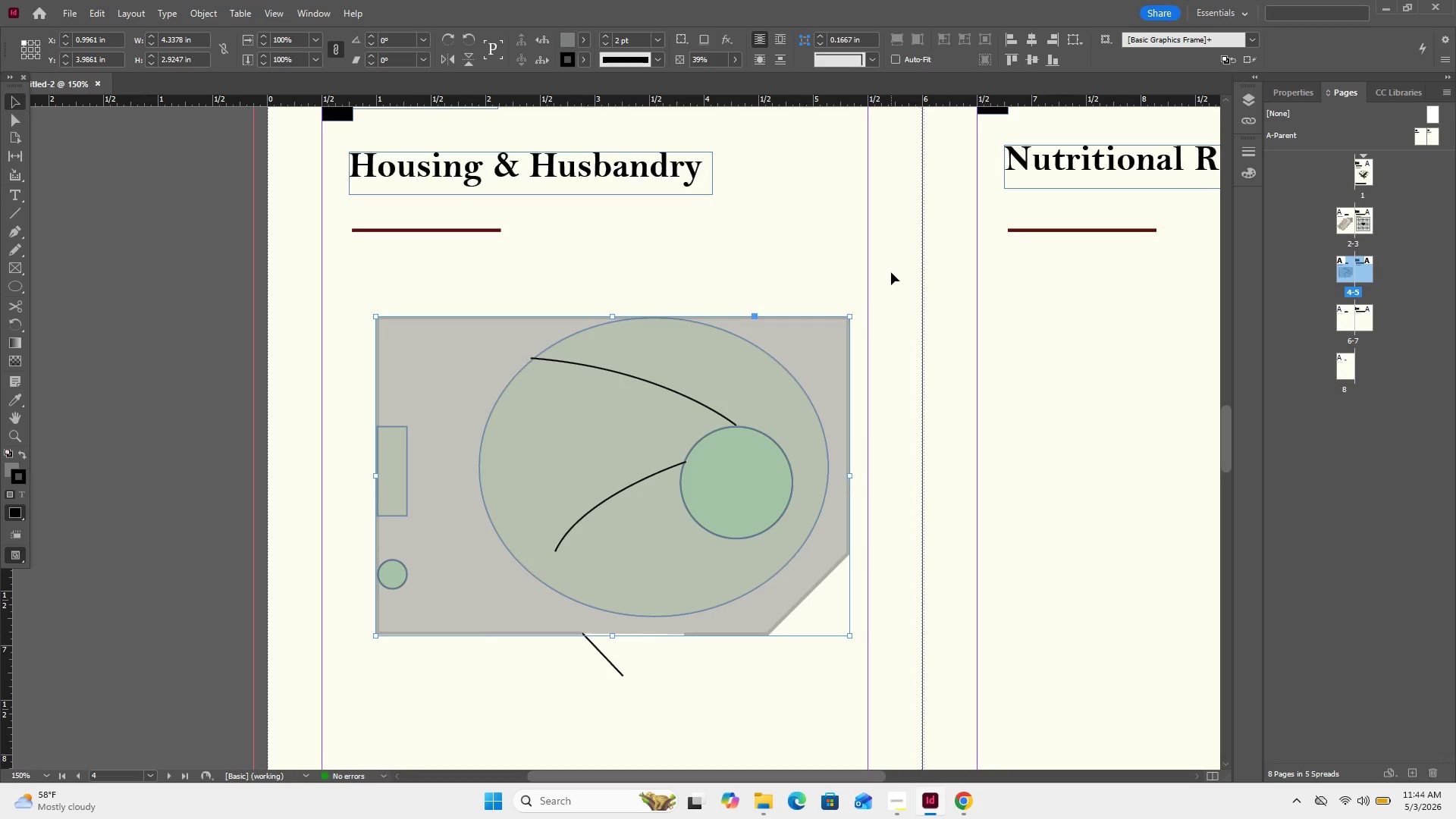 
left_click([897, 278])
 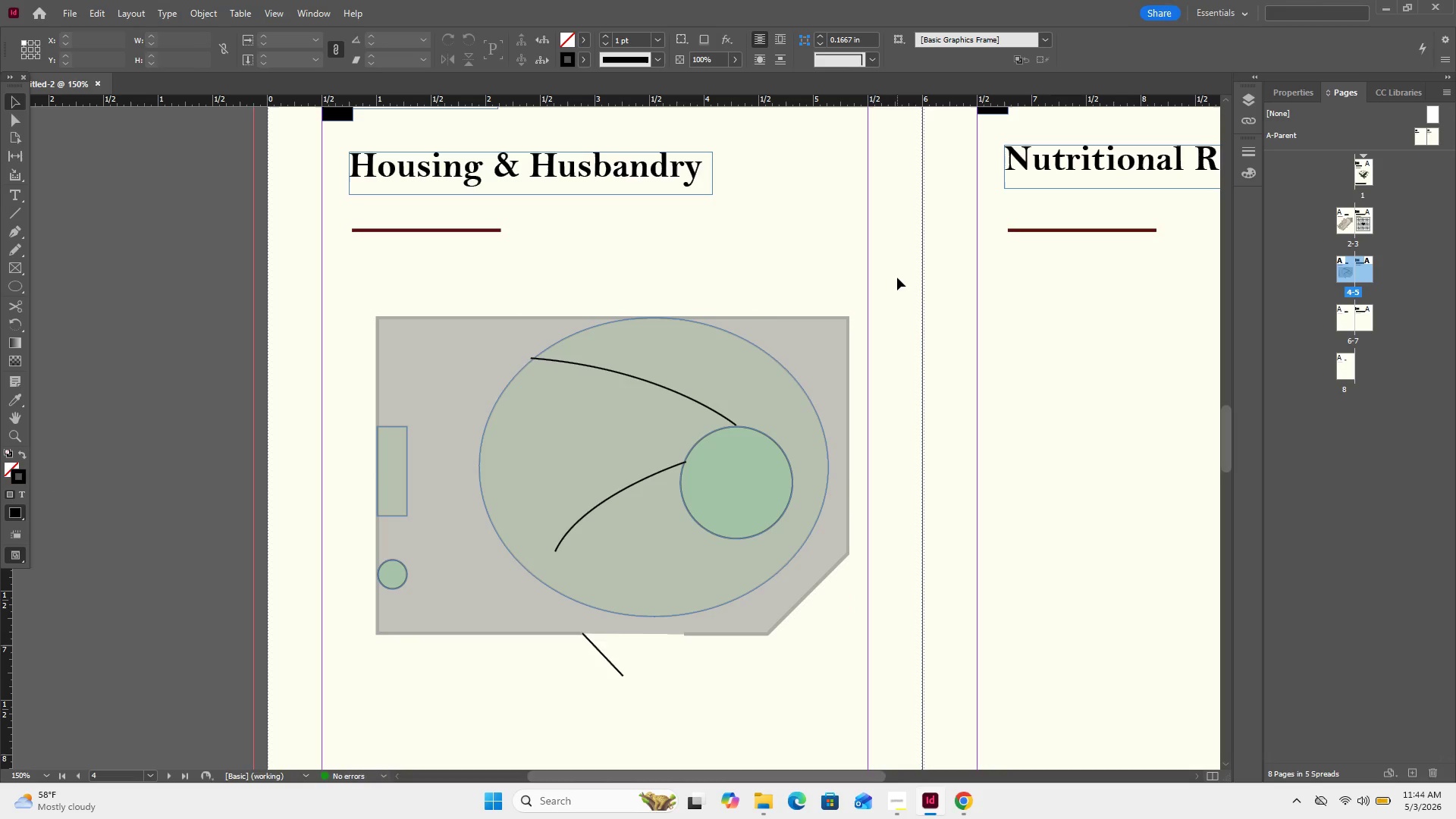 
scroll: coordinate [897, 278], scroll_direction: none, amount: 0.0
 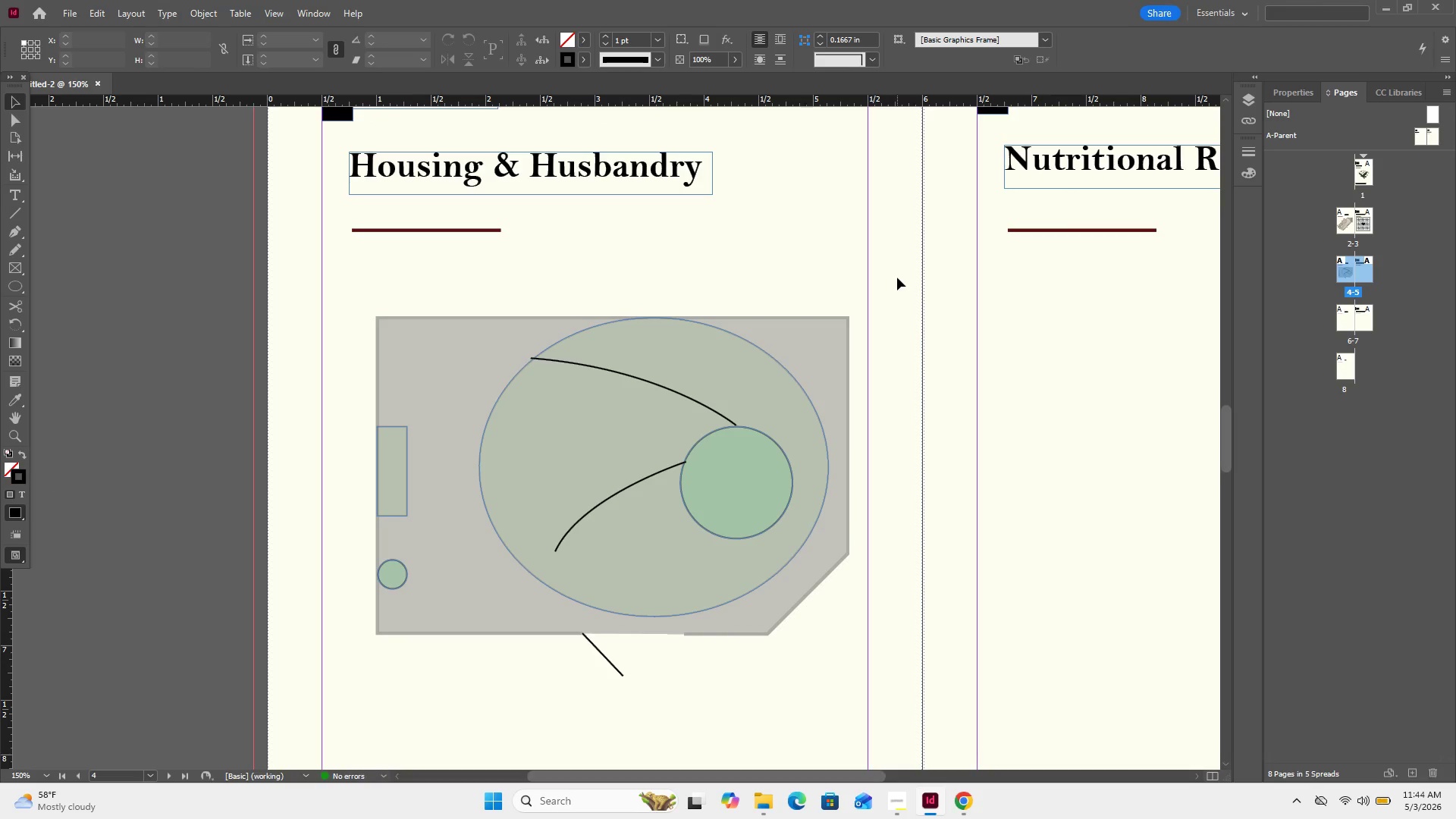 
scroll: coordinate [897, 278], scroll_direction: down, amount: 1.0
 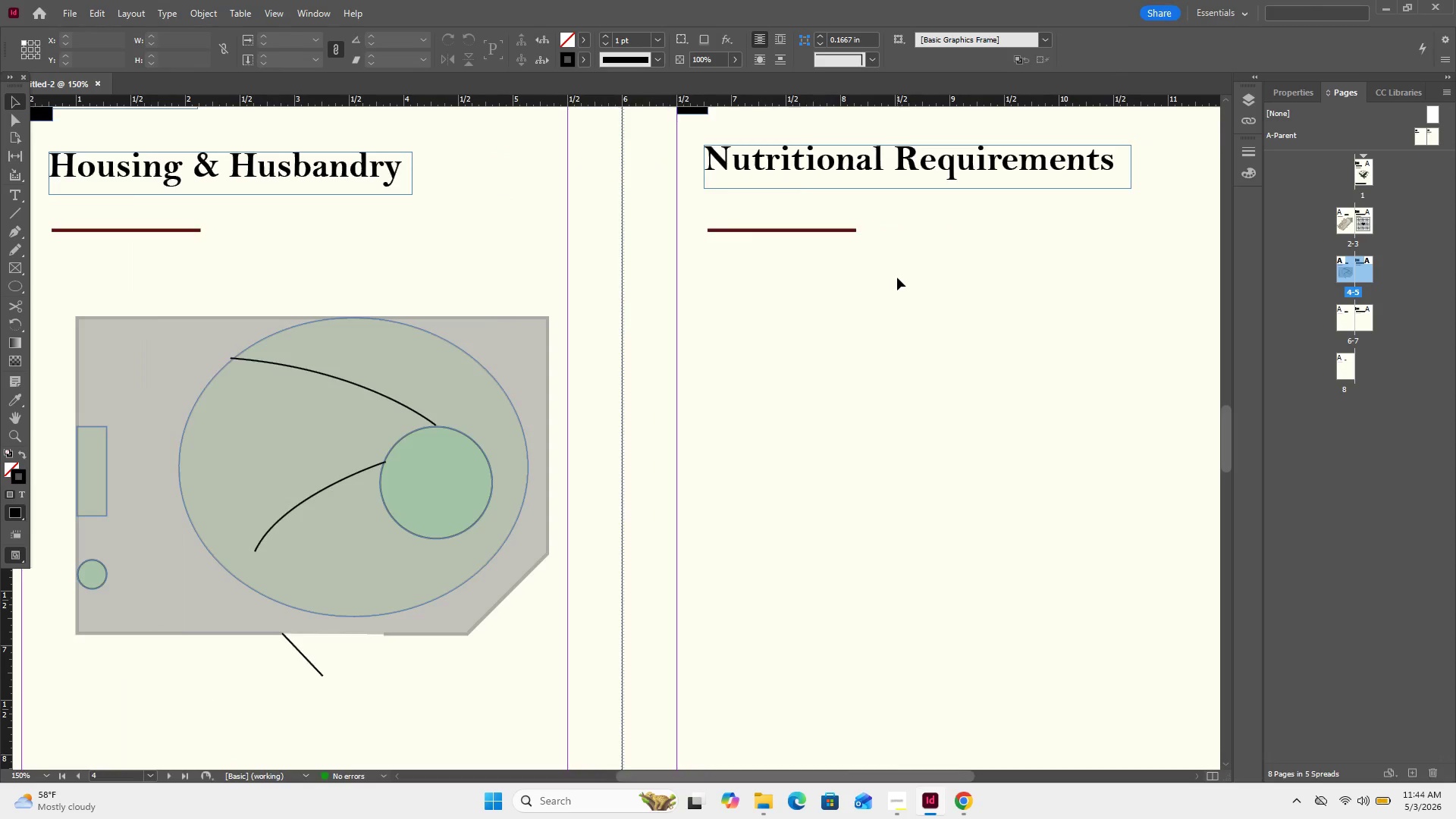 
scroll: coordinate [897, 278], scroll_direction: none, amount: 0.0
 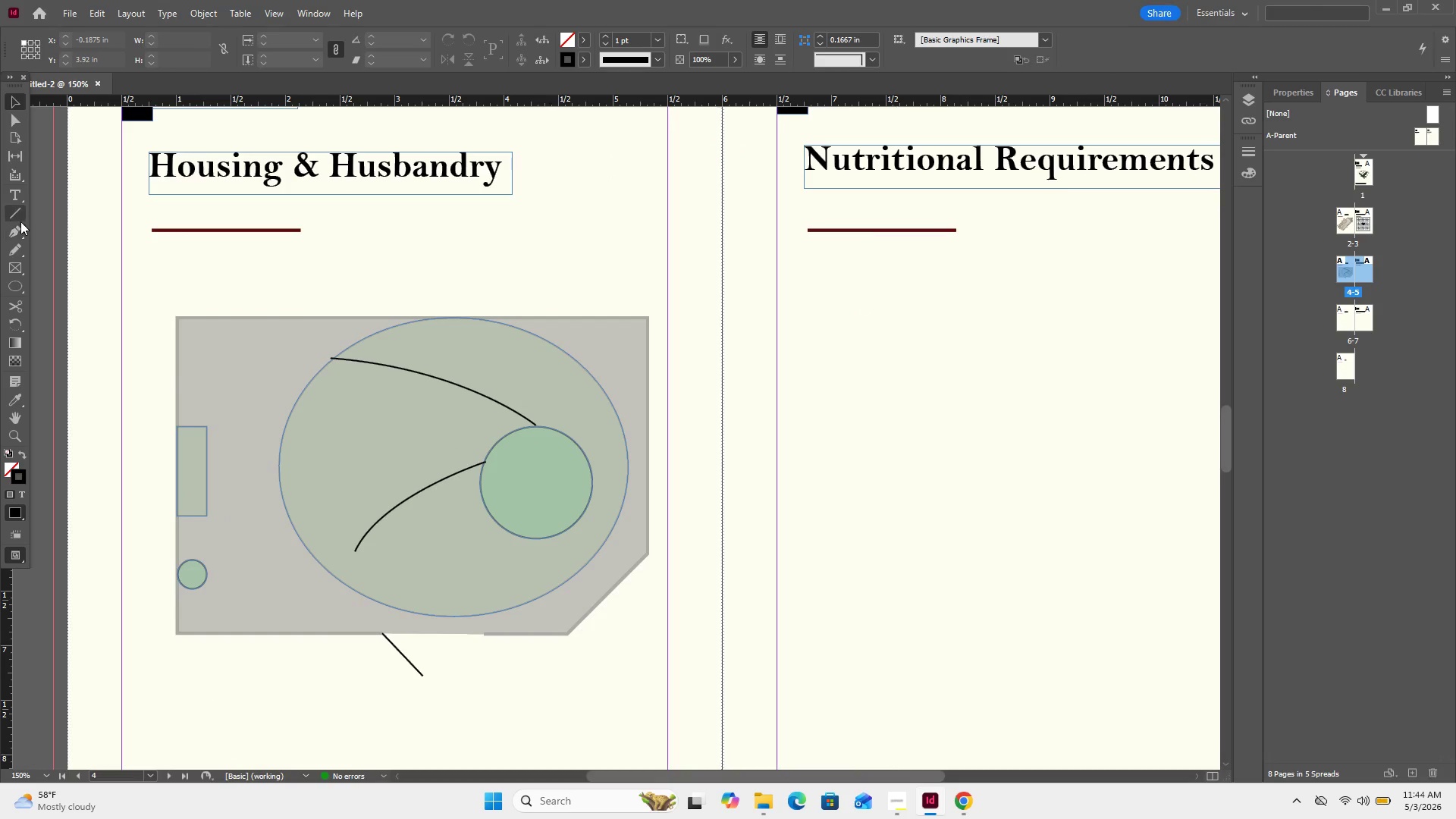 
wait(7.05)
 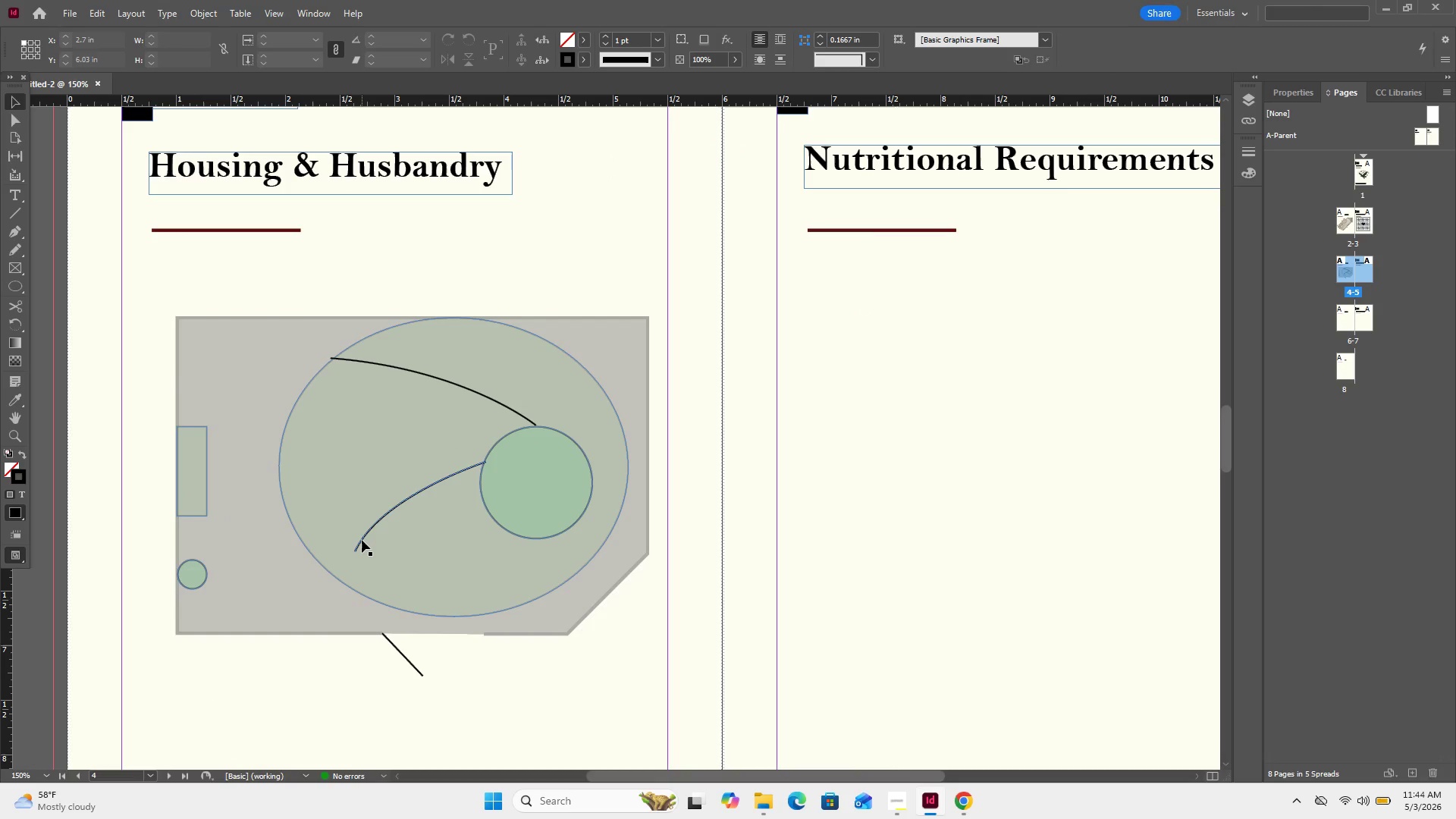 
left_click_drag(start_coordinate=[155, 320], to_coordinate=[156, 621])
 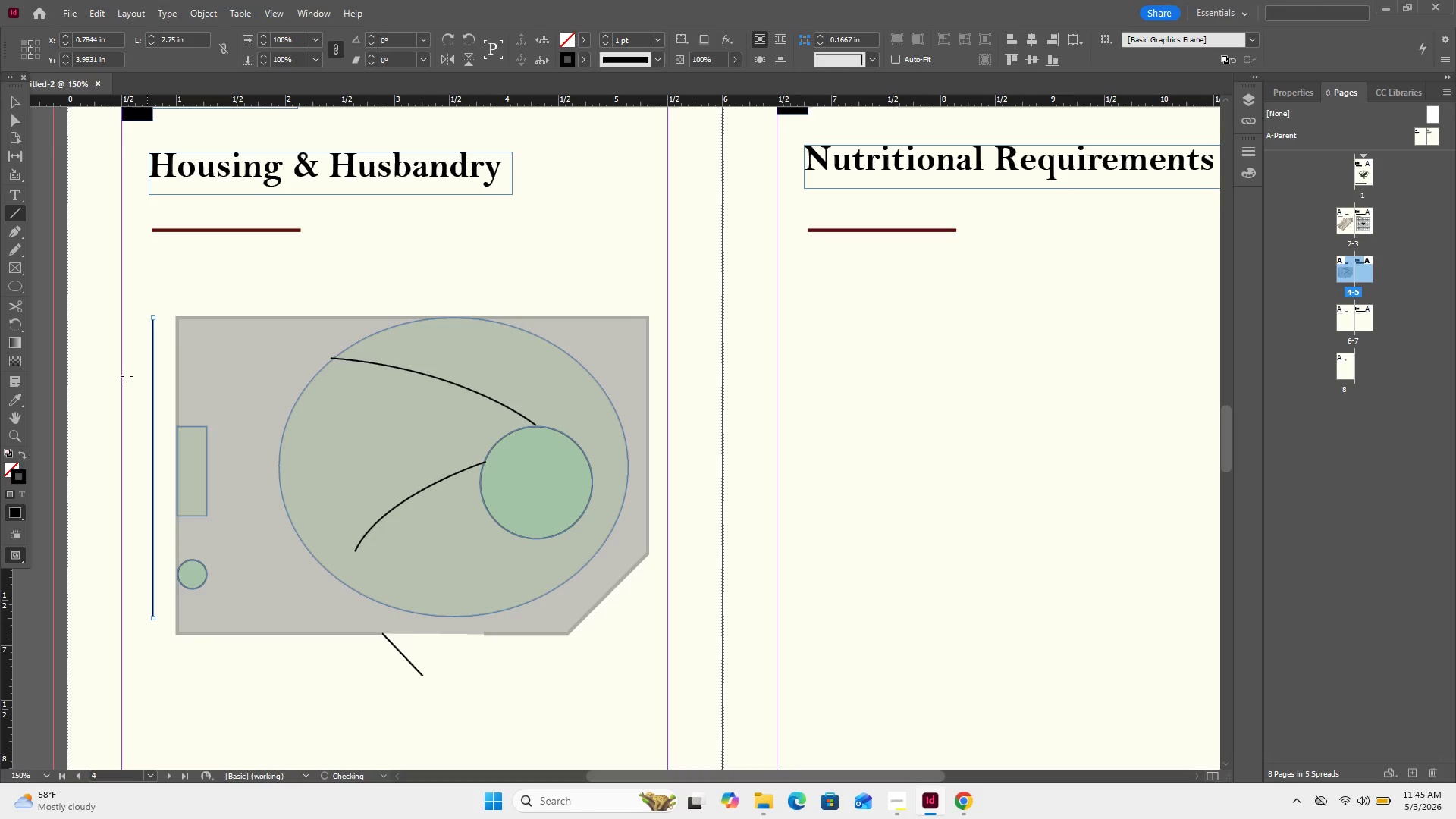 
hold_key(key=ShiftLeft, duration=1.17)
 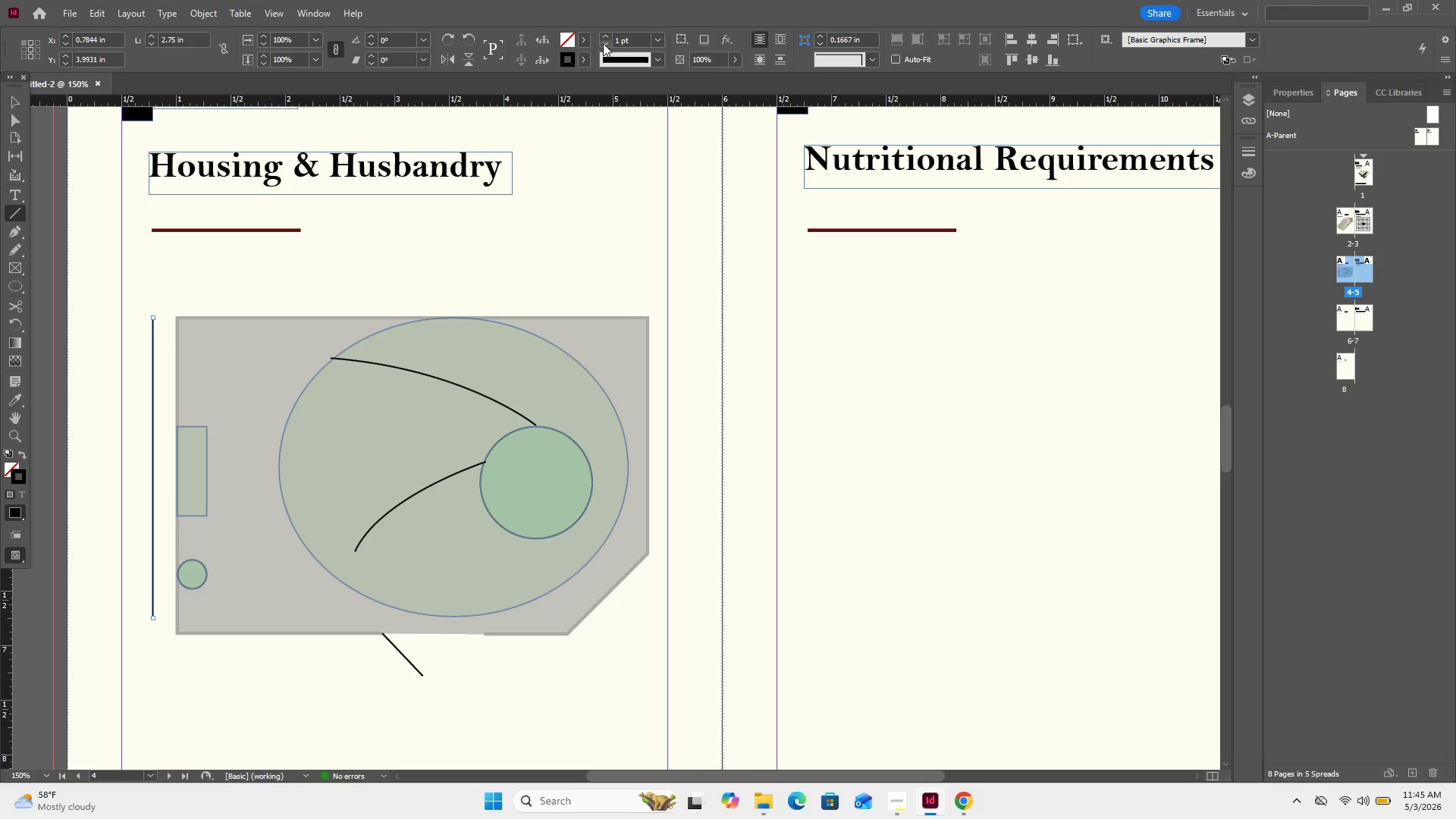 
double_click([617, 37])
 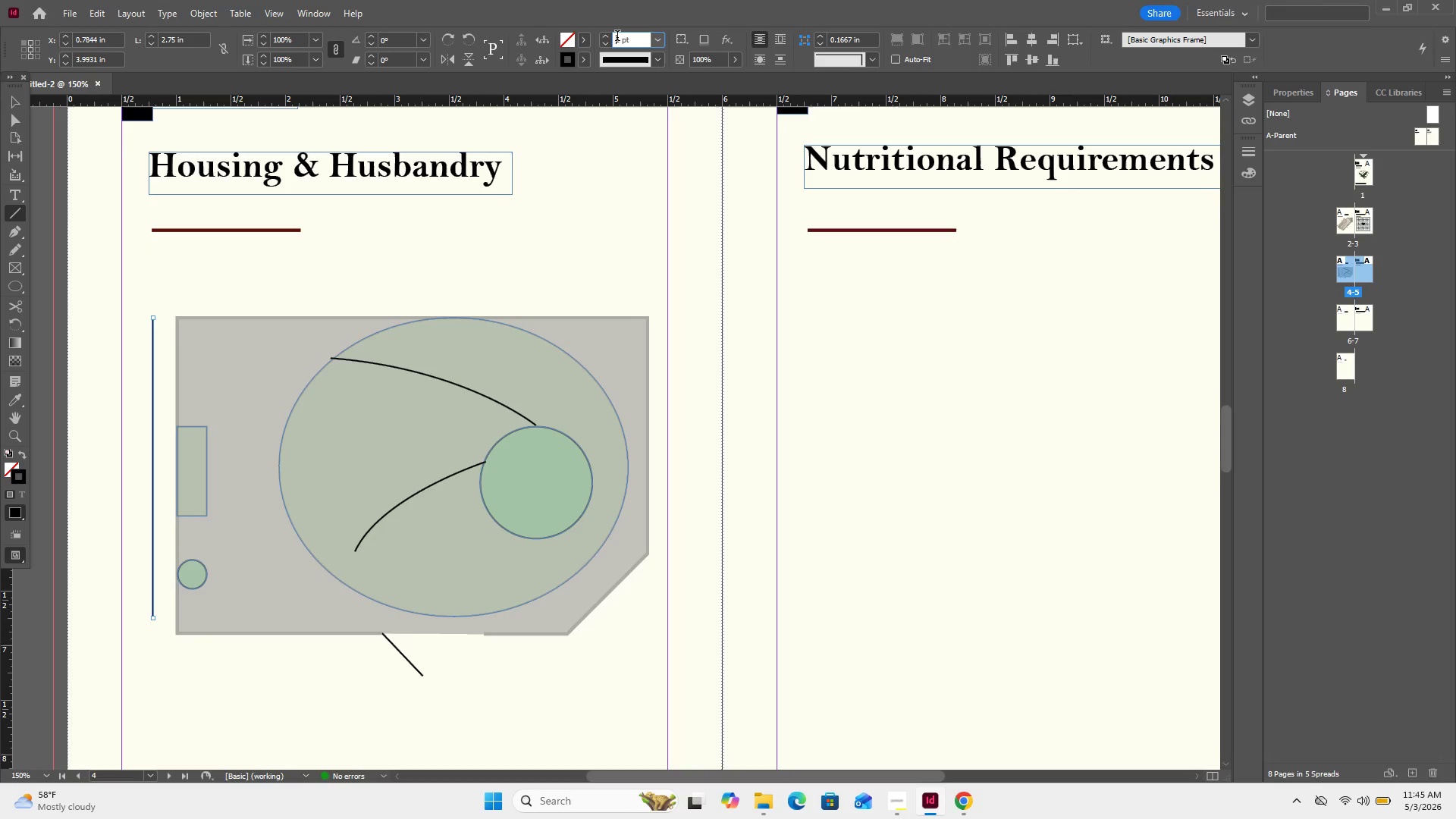 
triple_click([617, 37])
 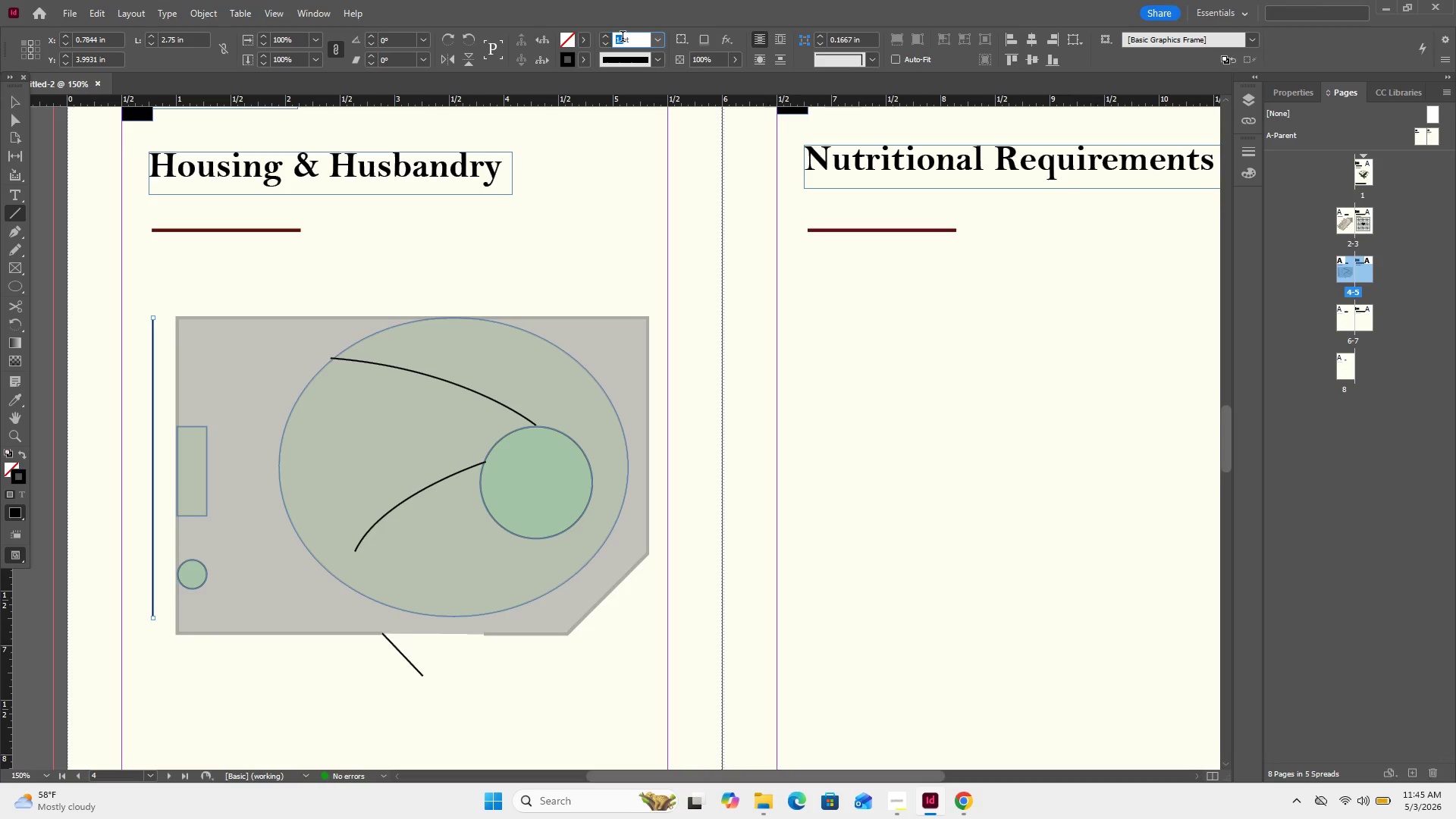 
key(Numpad0)
 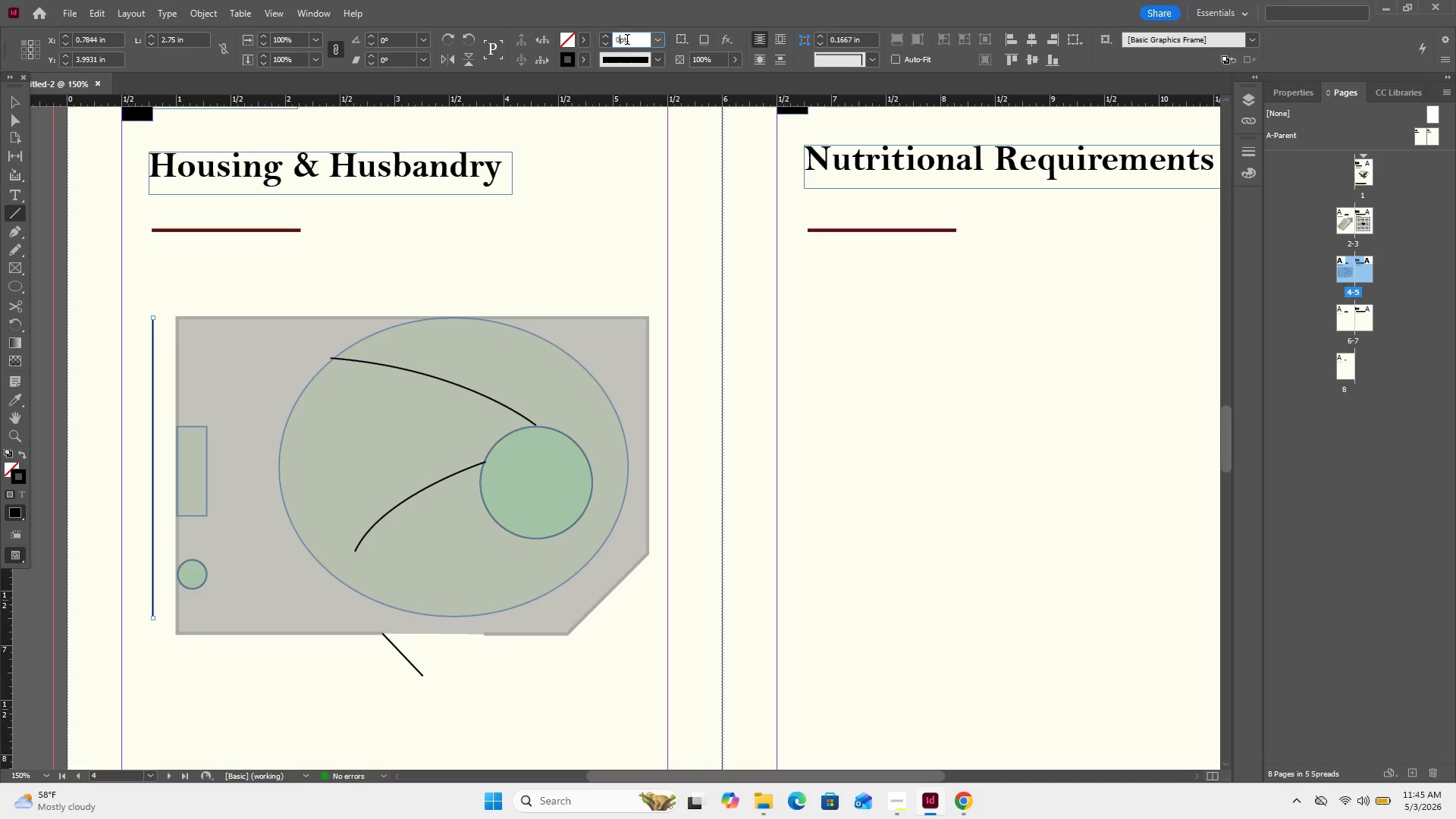 
key(NumpadDecimal)
 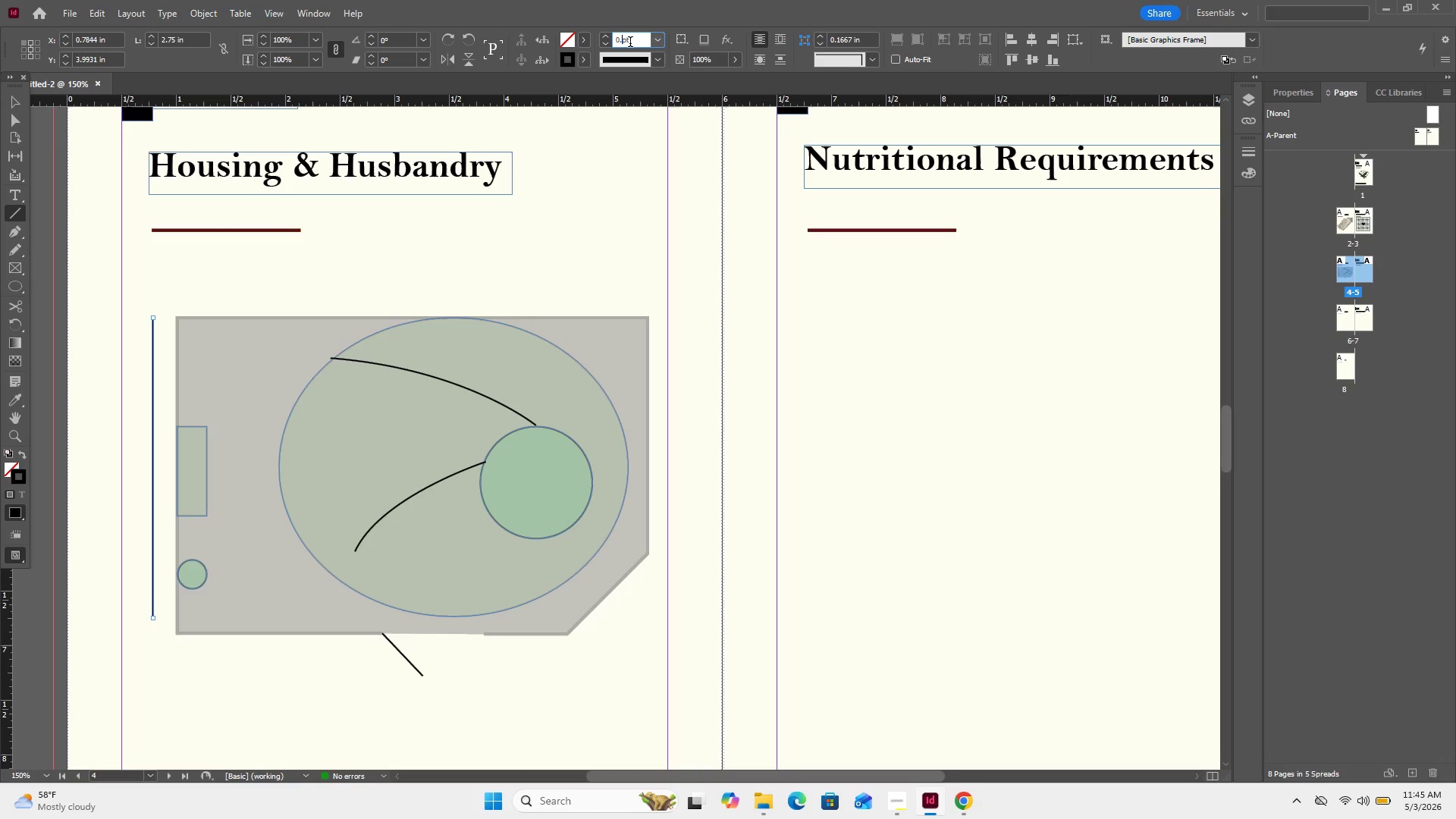 
key(Numpad5)
 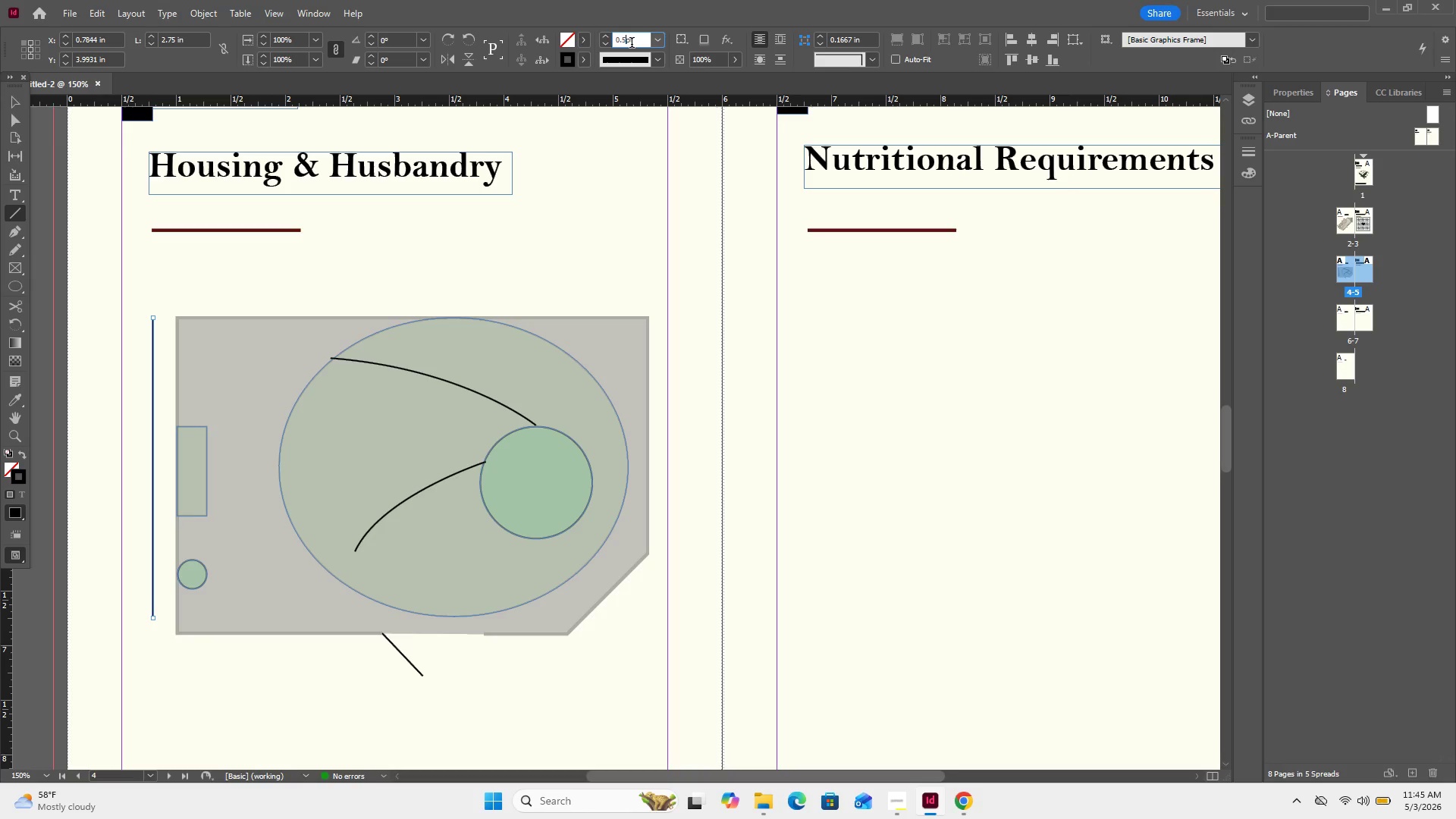 
key(Enter)
 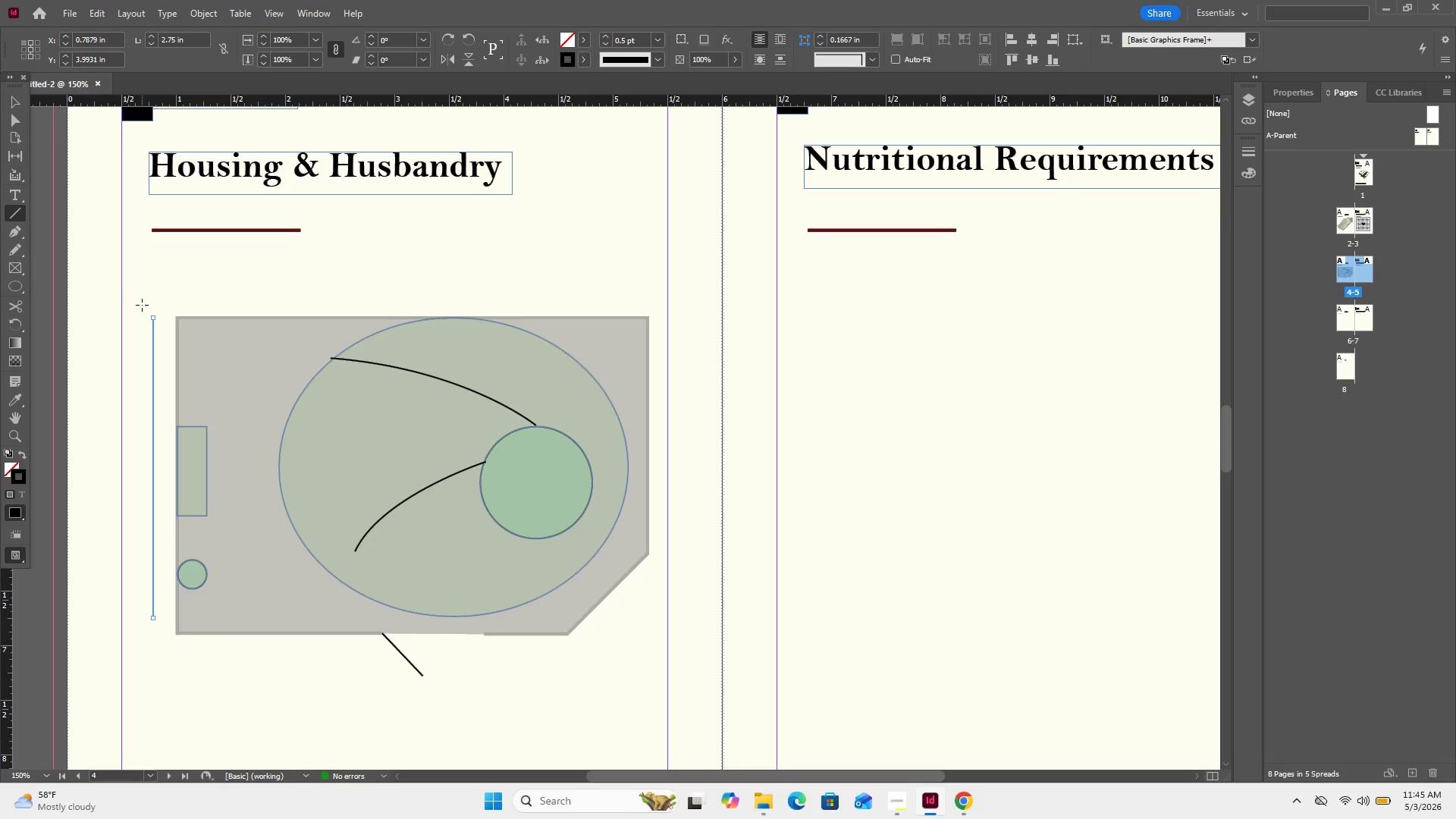 
left_click_drag(start_coordinate=[134, 314], to_coordinate=[167, 319])
 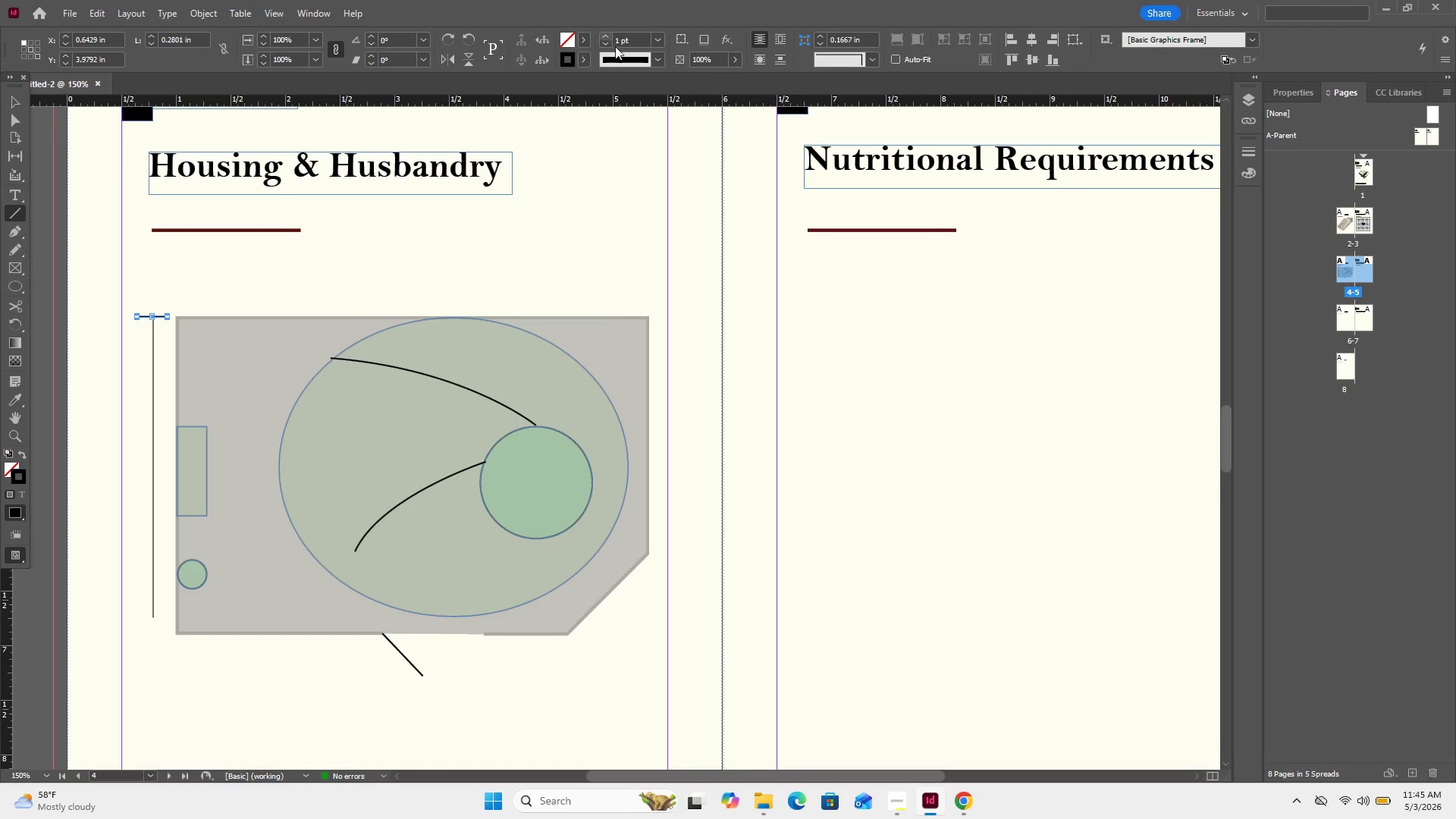 
double_click([618, 40])
 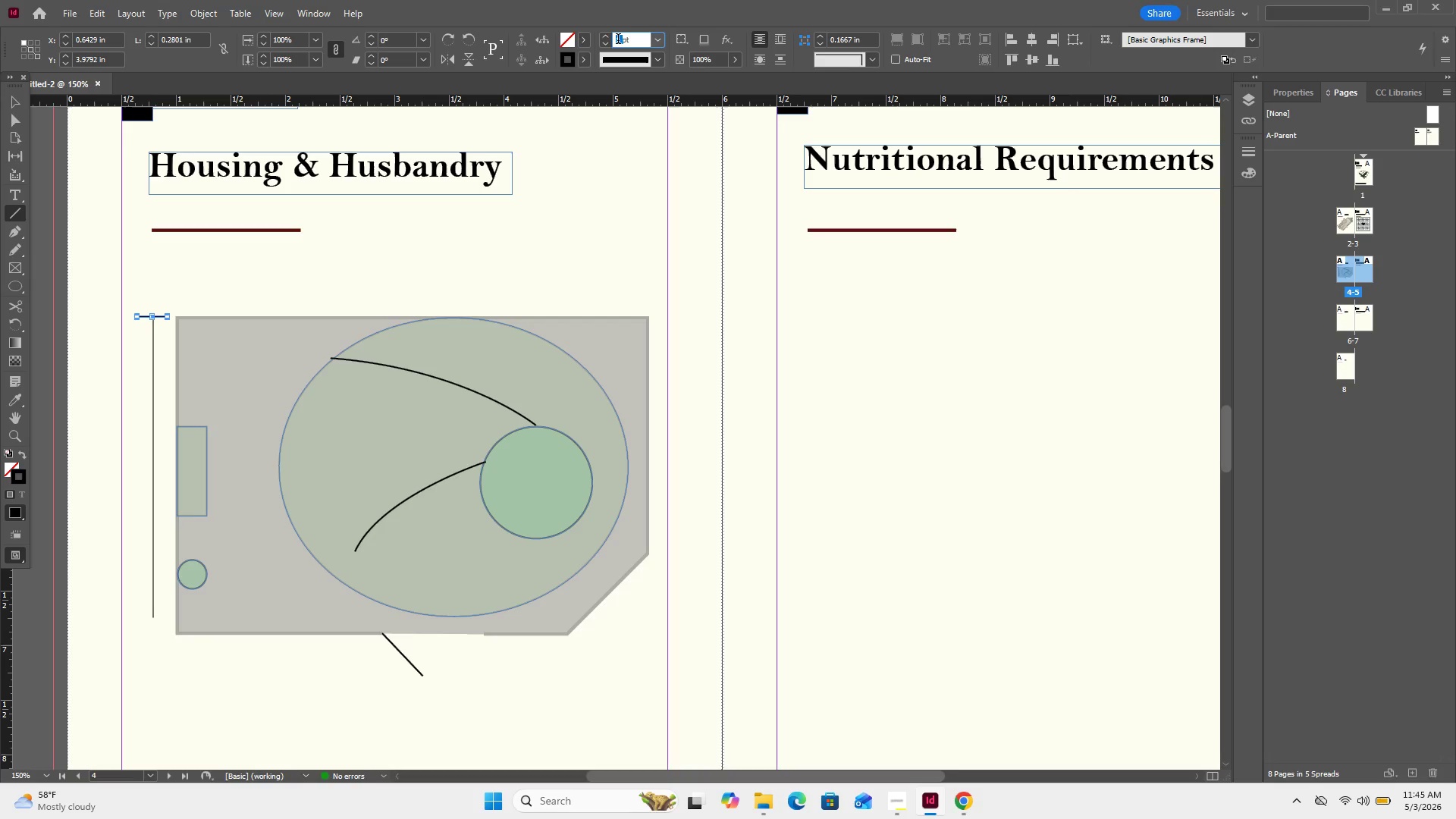 
key(Numpad0)
 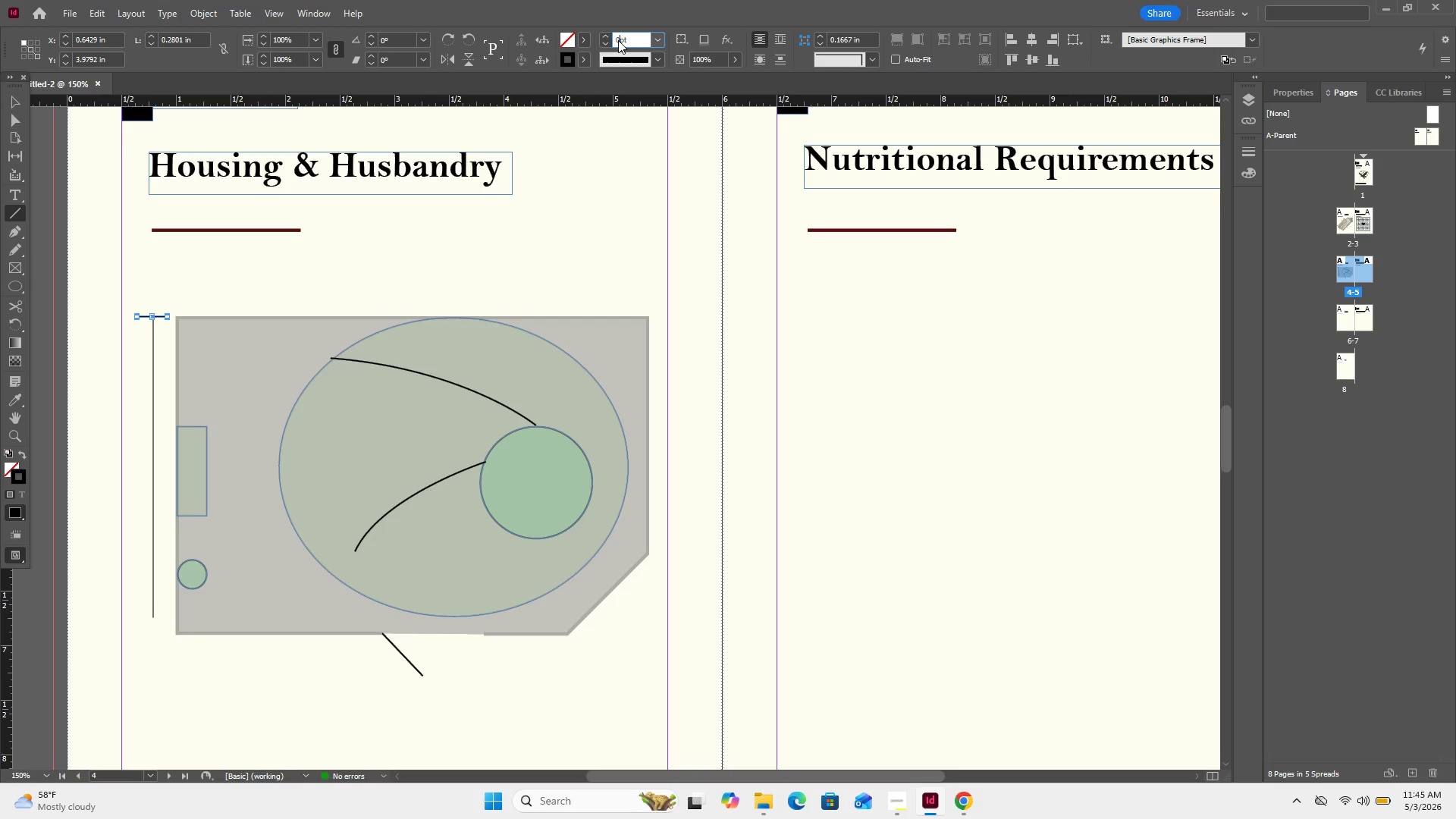 
hold_key(key=NumpadDecimal, duration=0.31)
 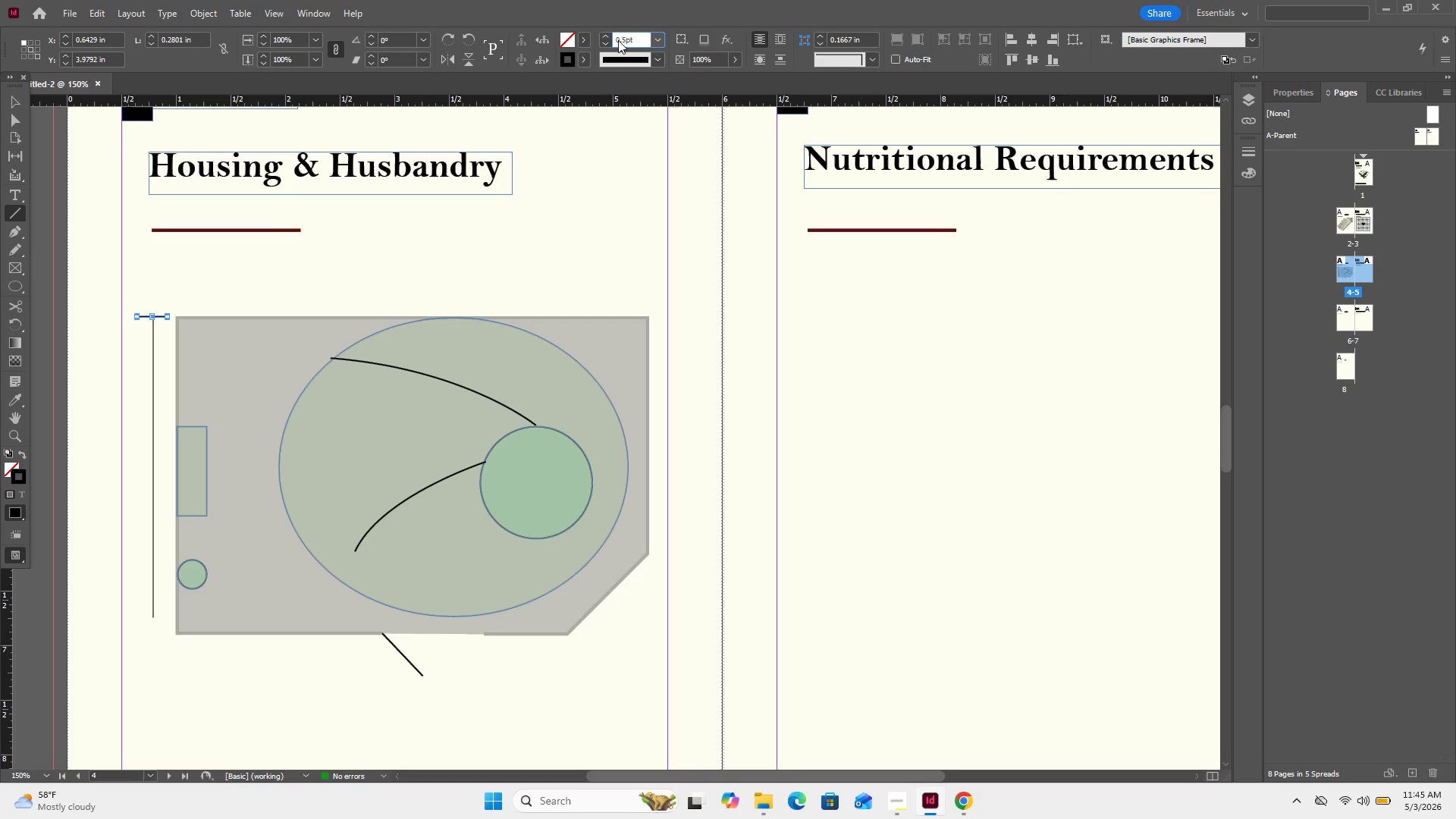 
key(Numpad5)
 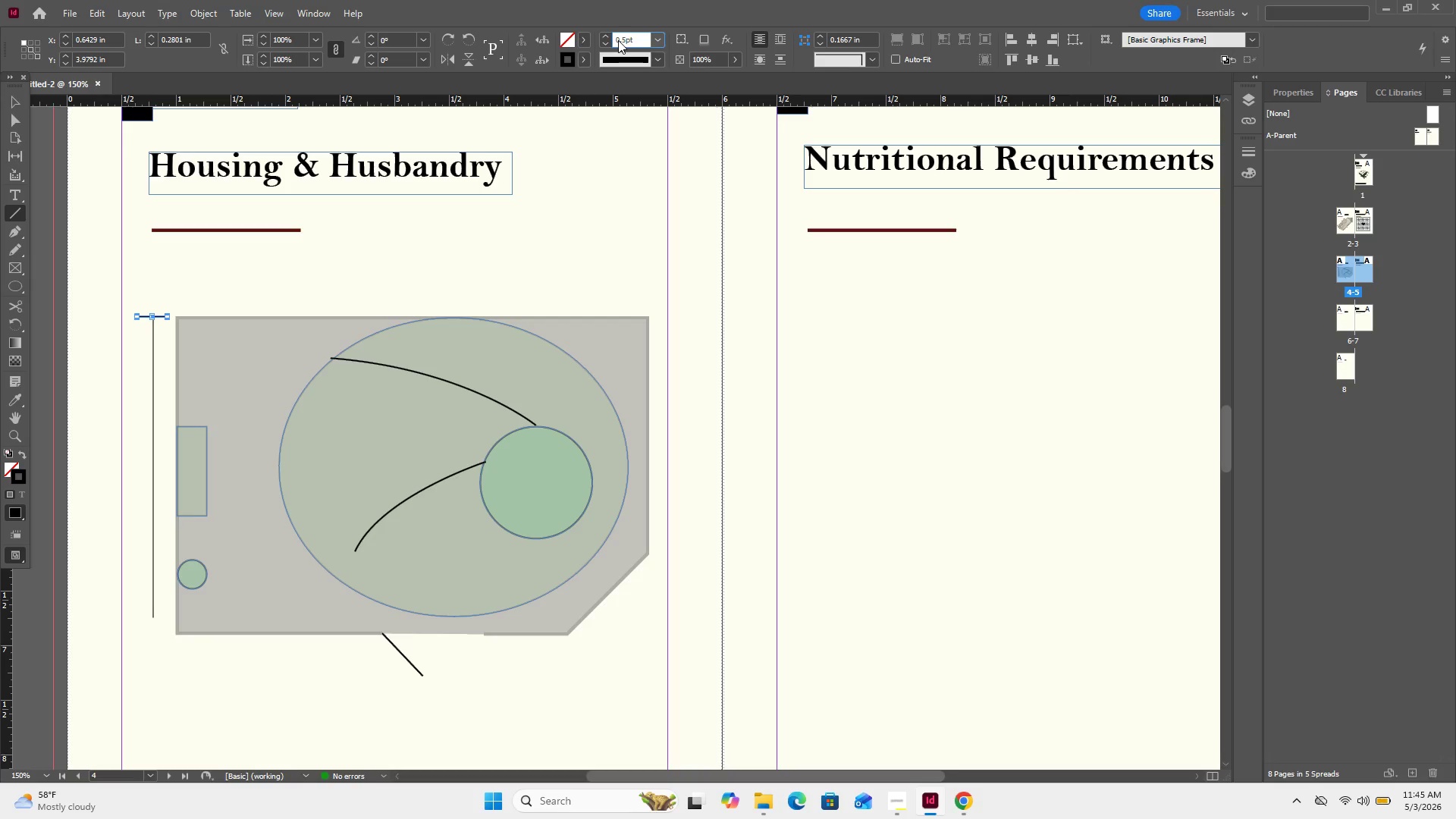 
key(Enter)
 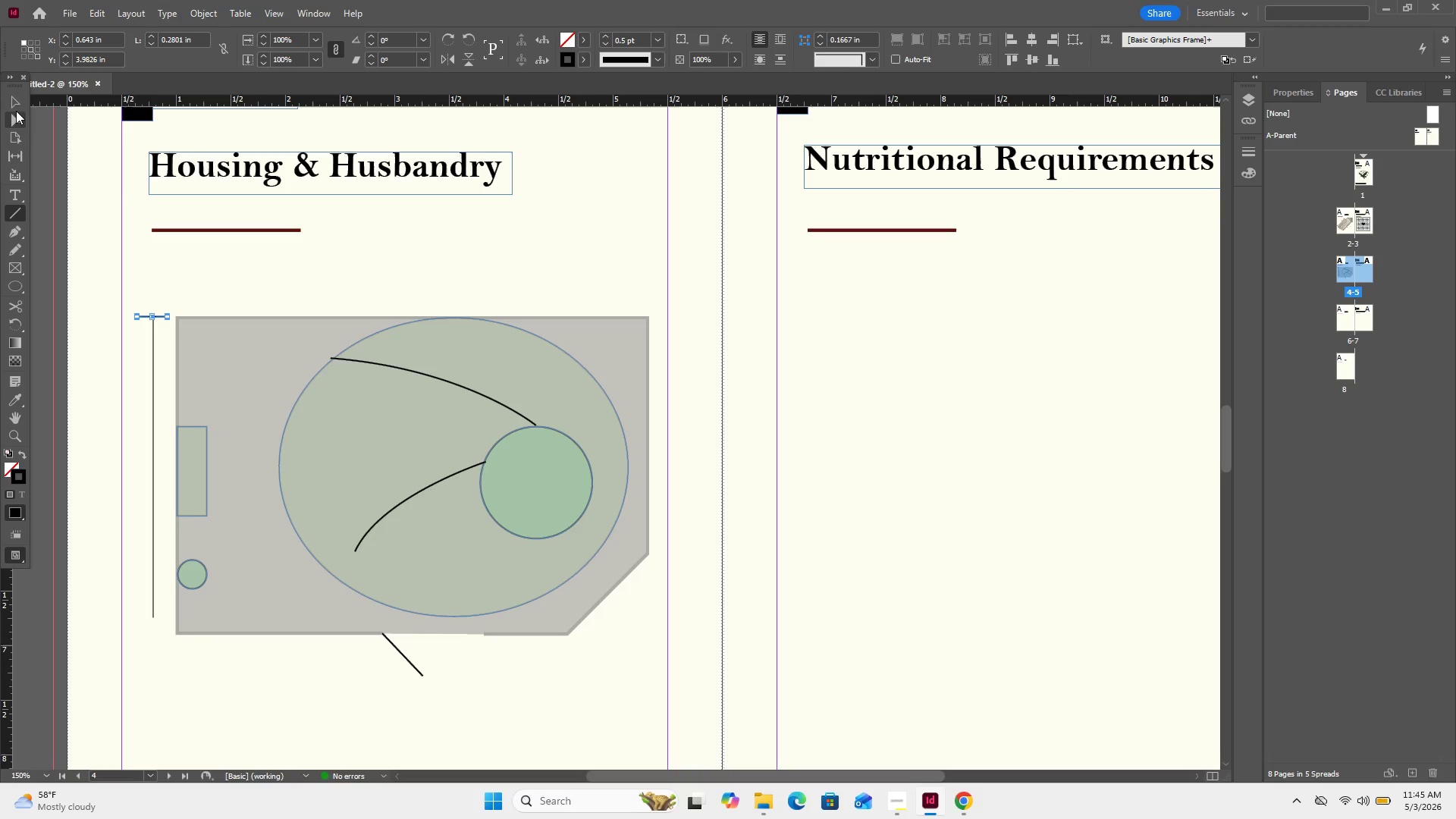 
left_click([17, 102])
 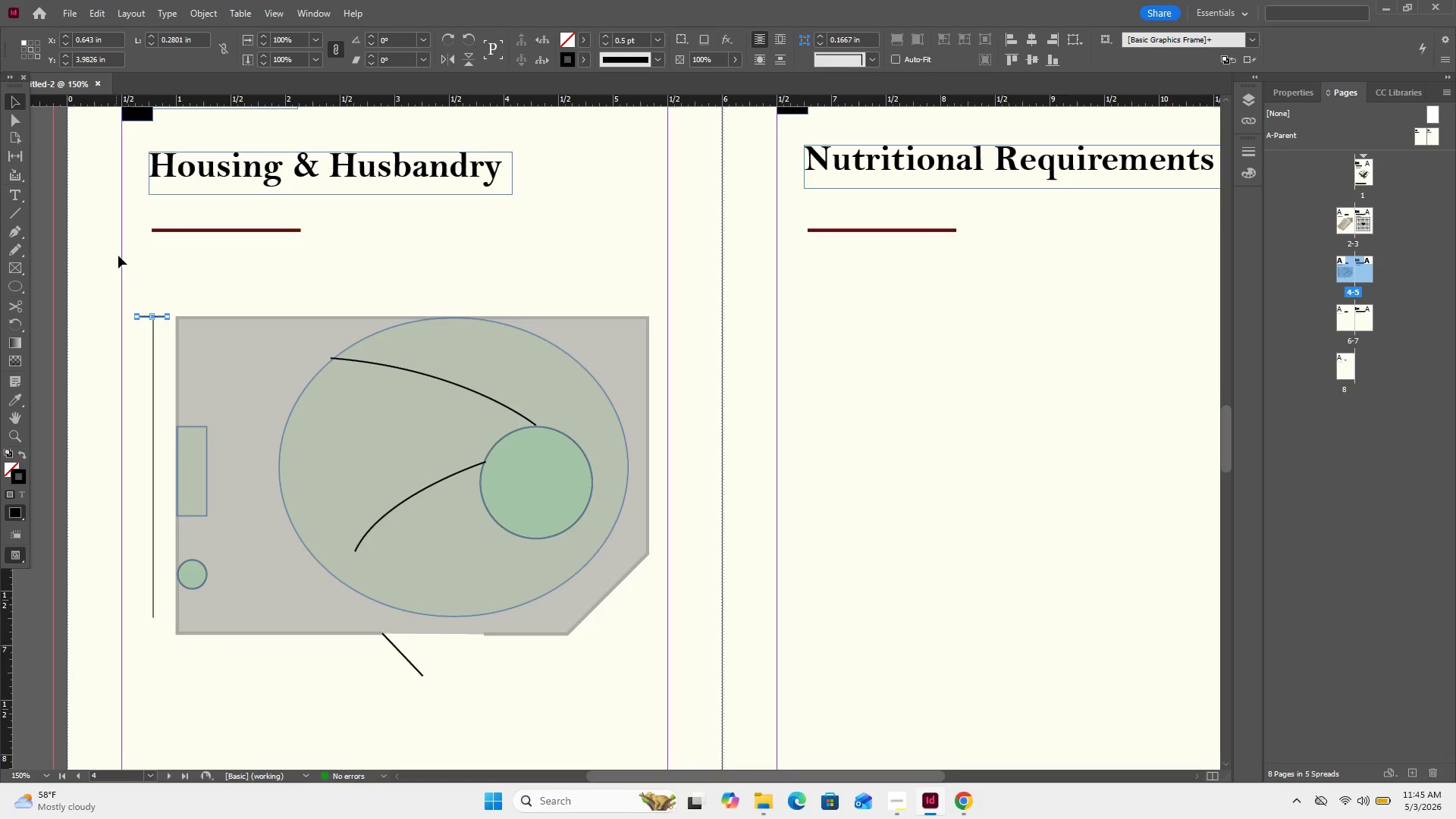 
left_click([118, 256])
 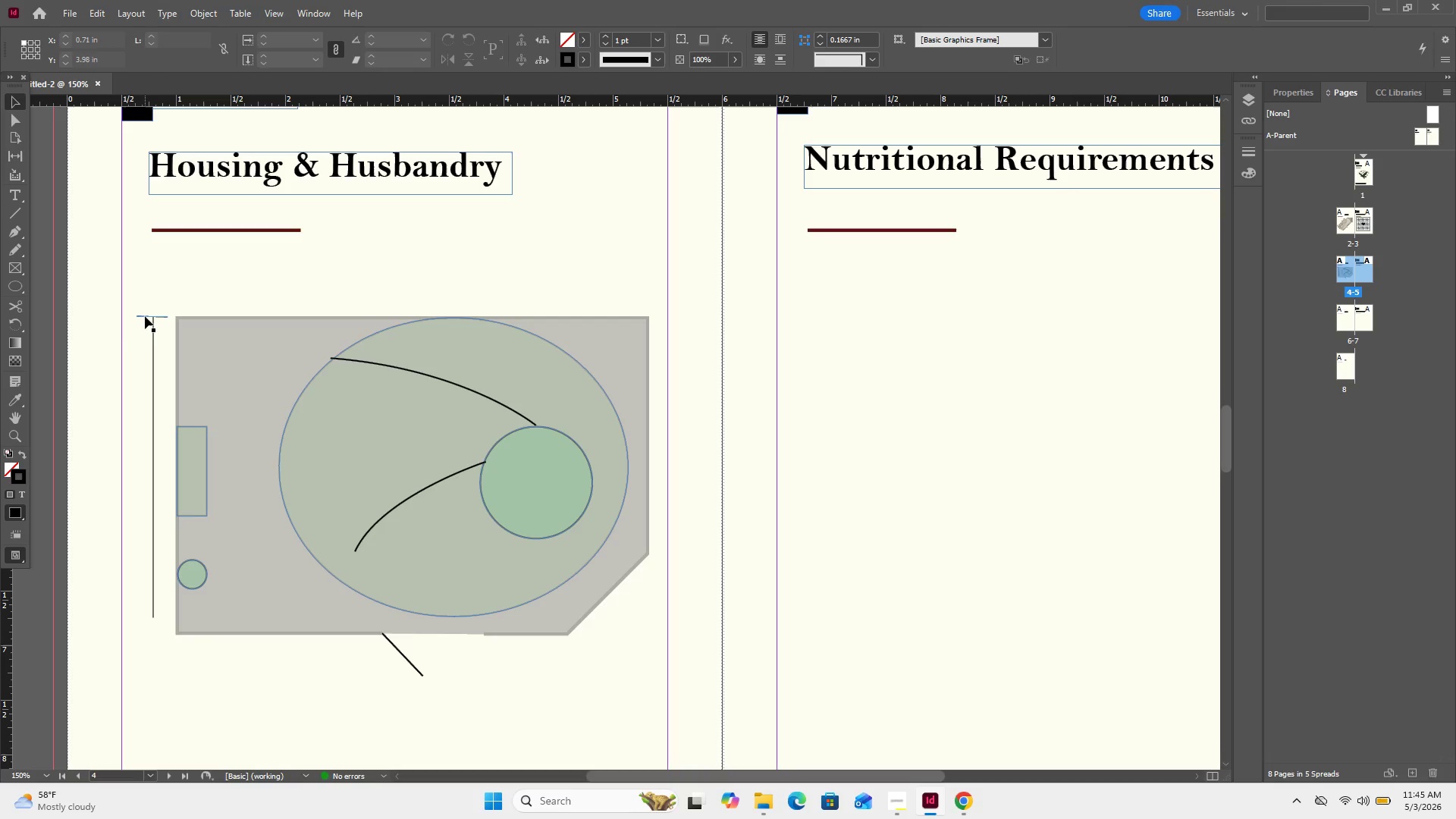 
left_click_drag(start_coordinate=[144, 296], to_coordinate=[149, 323])
 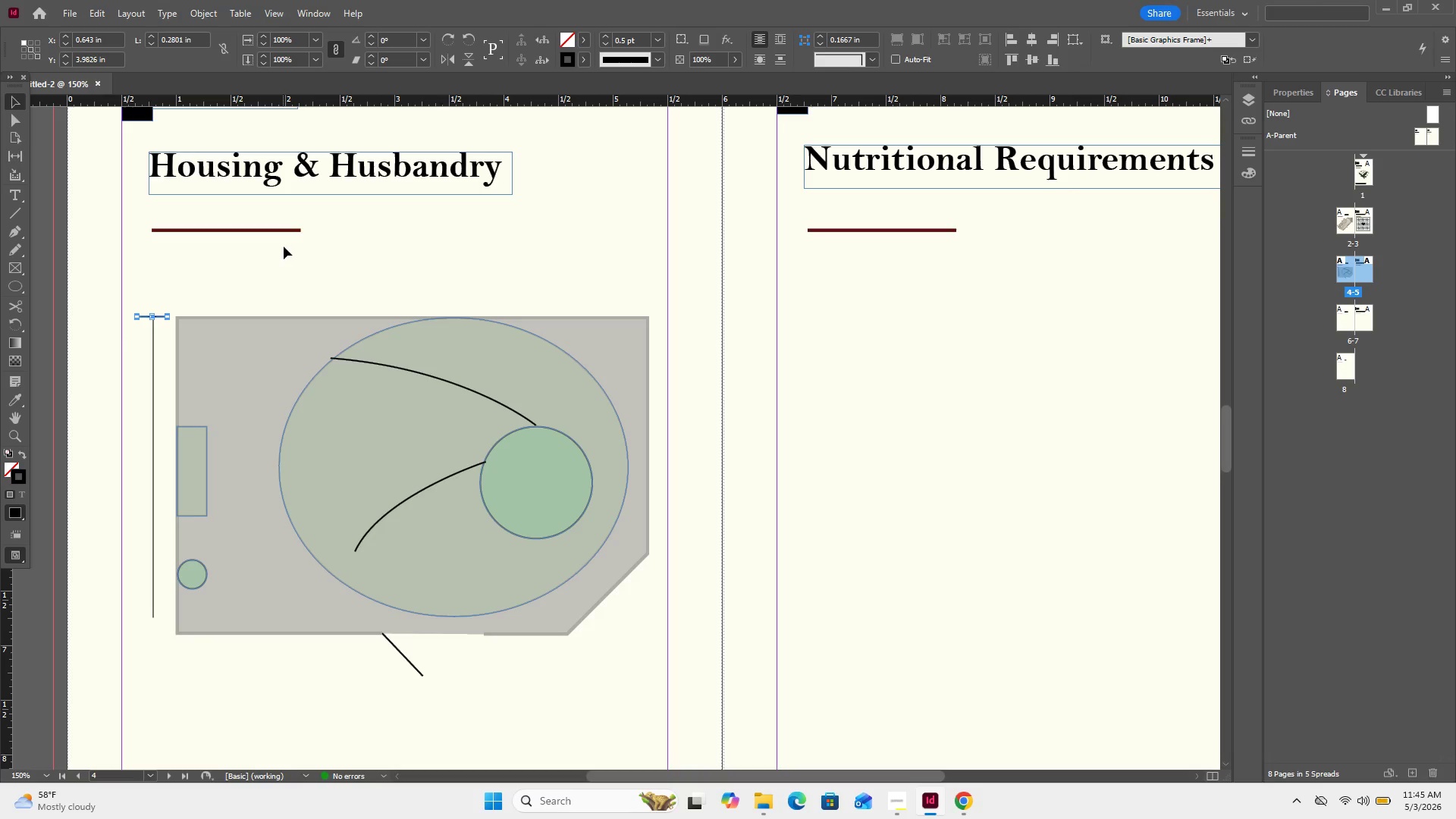 
key(Delete)
 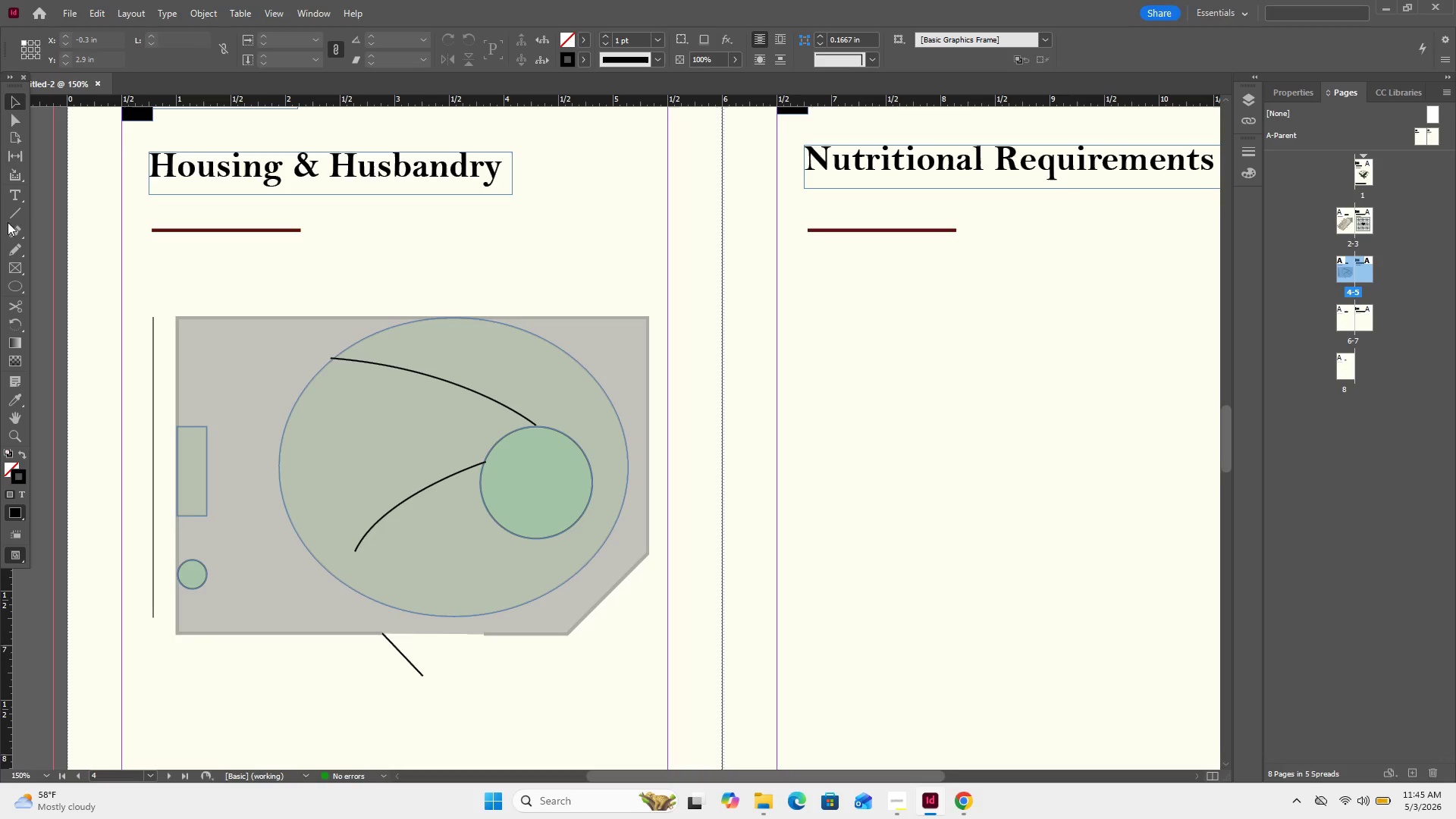 
left_click([16, 213])
 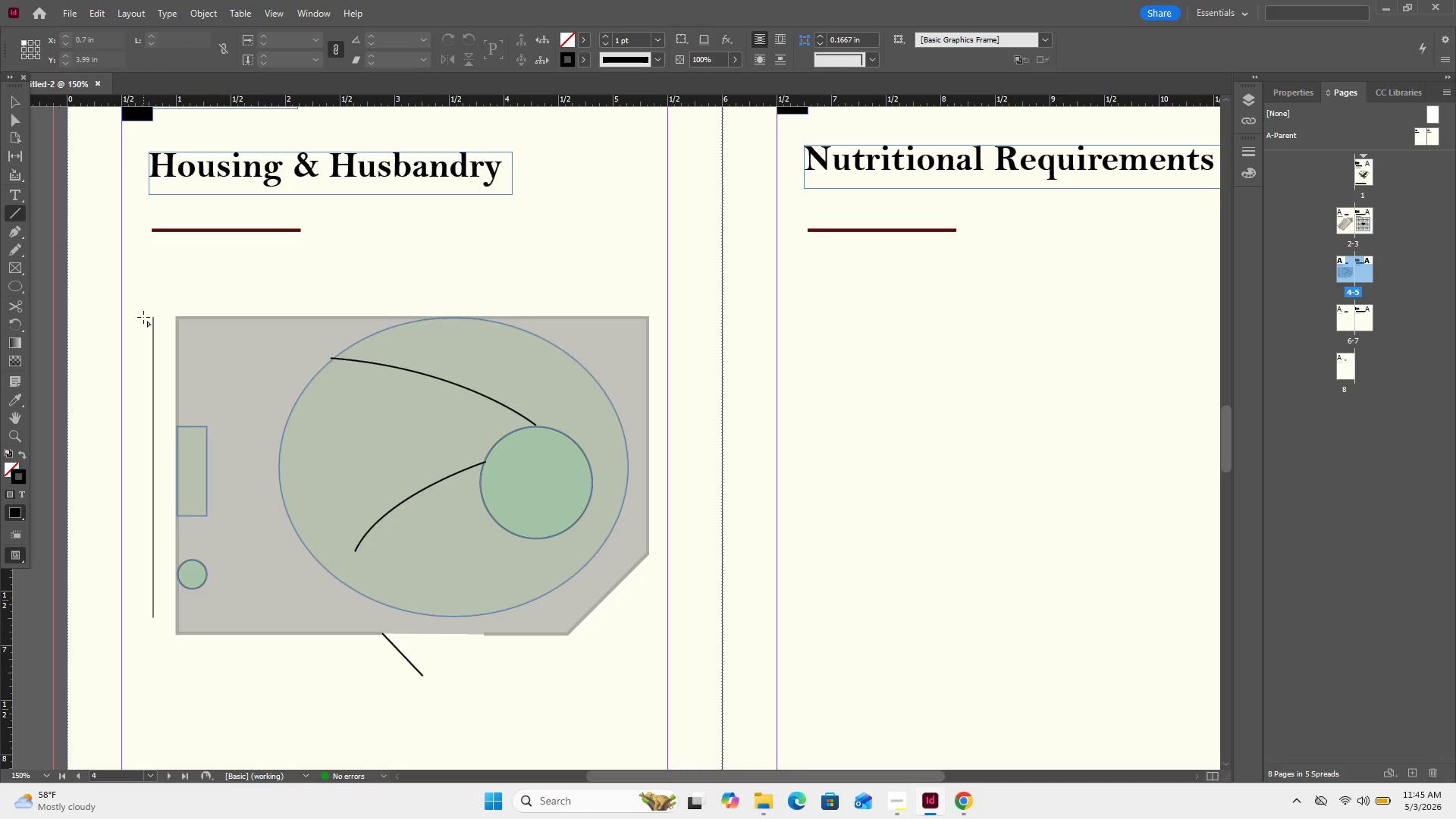 
left_click_drag(start_coordinate=[142, 315], to_coordinate=[164, 316])
 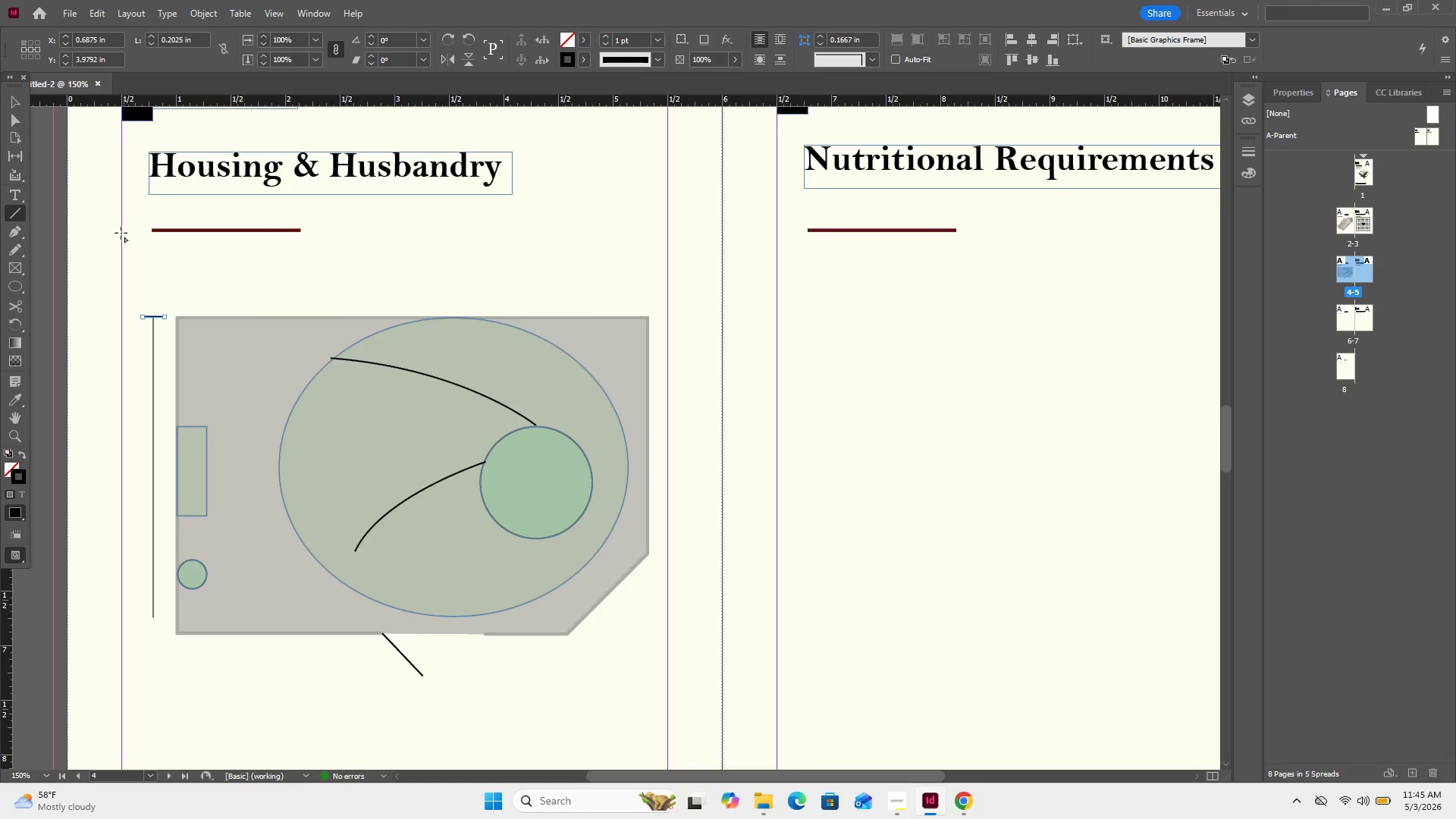 
hold_key(key=ShiftLeft, duration=1.36)
 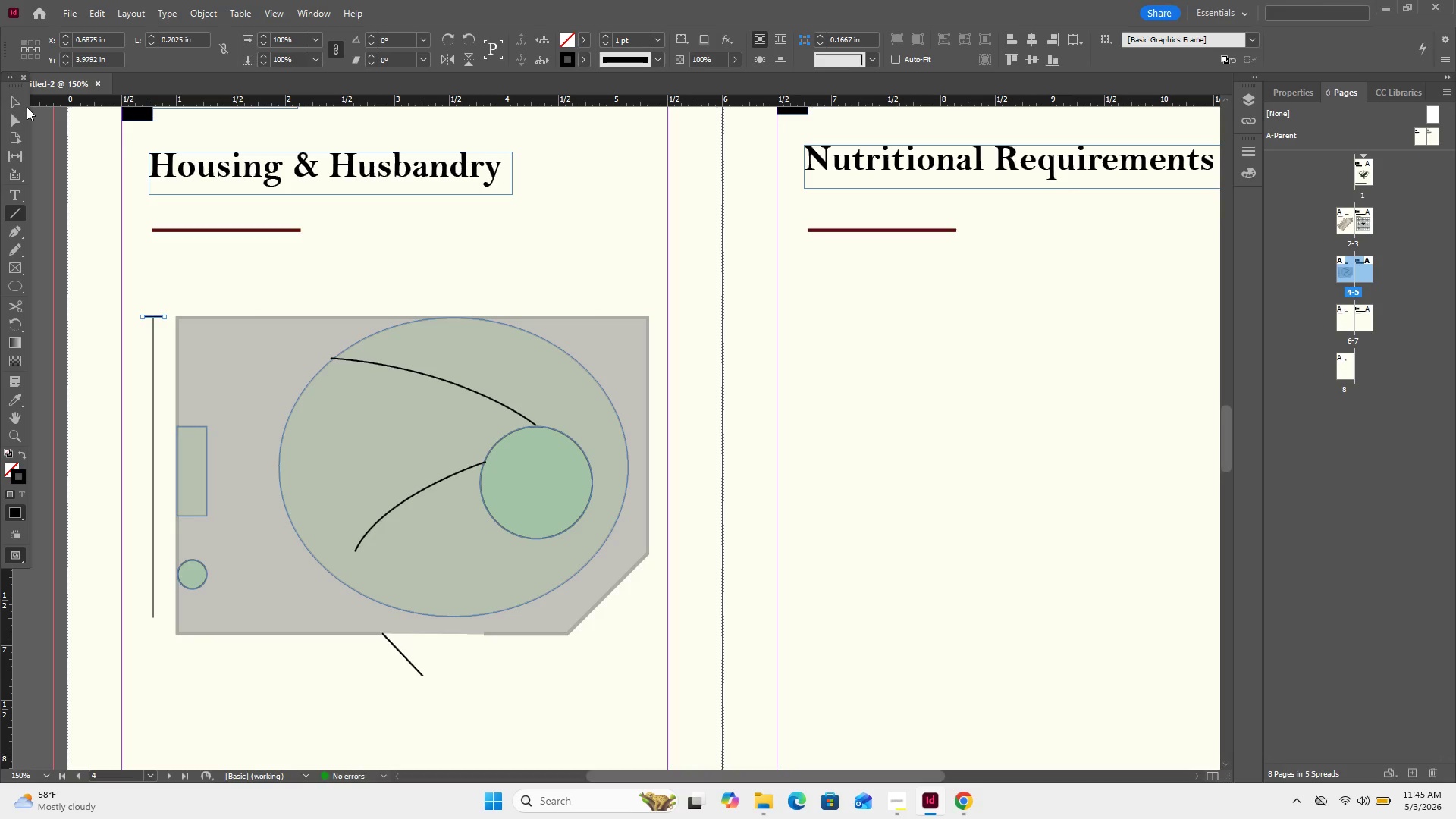 
left_click([25, 107])
 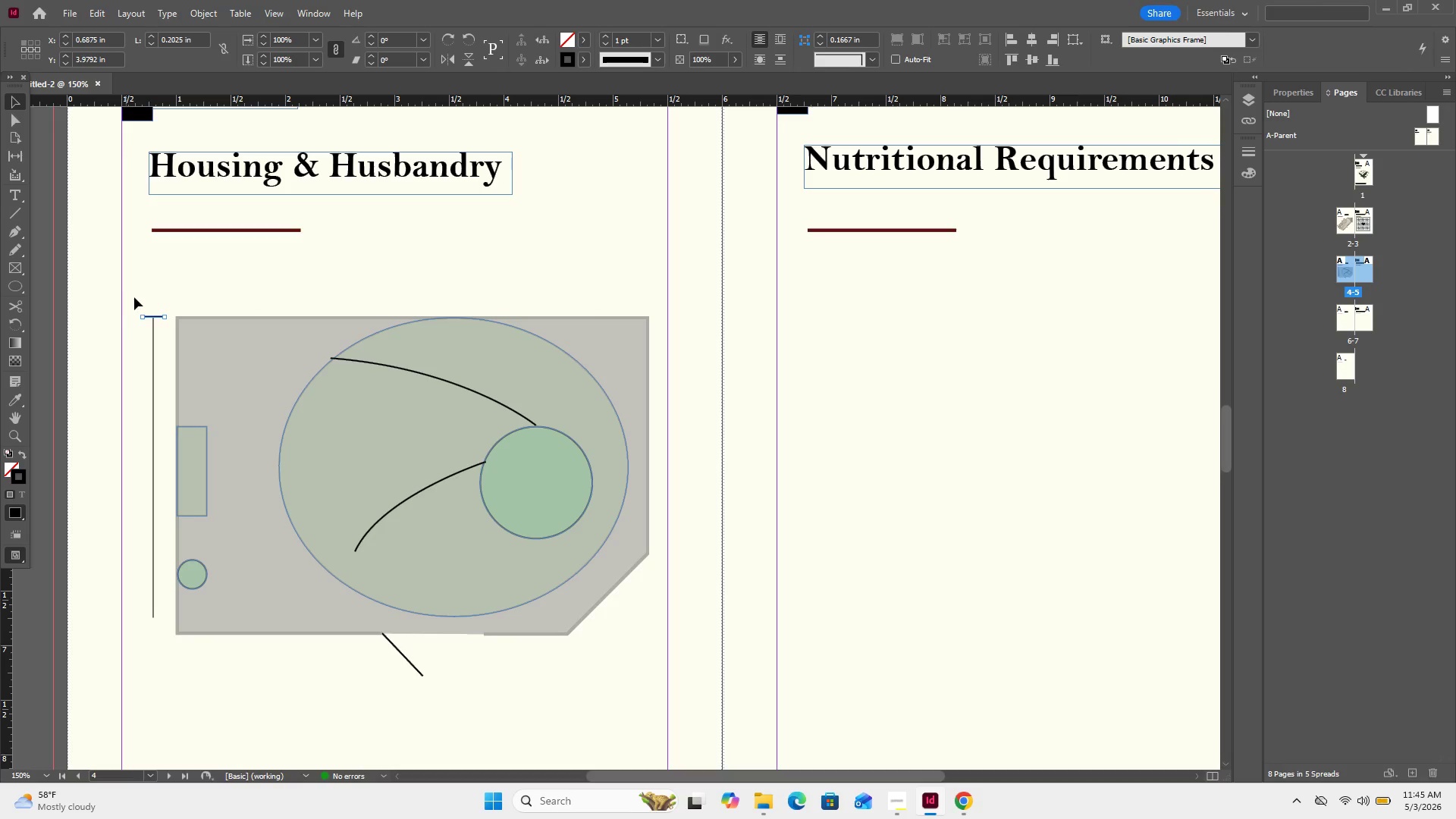 
left_click_drag(start_coordinate=[143, 290], to_coordinate=[152, 345])
 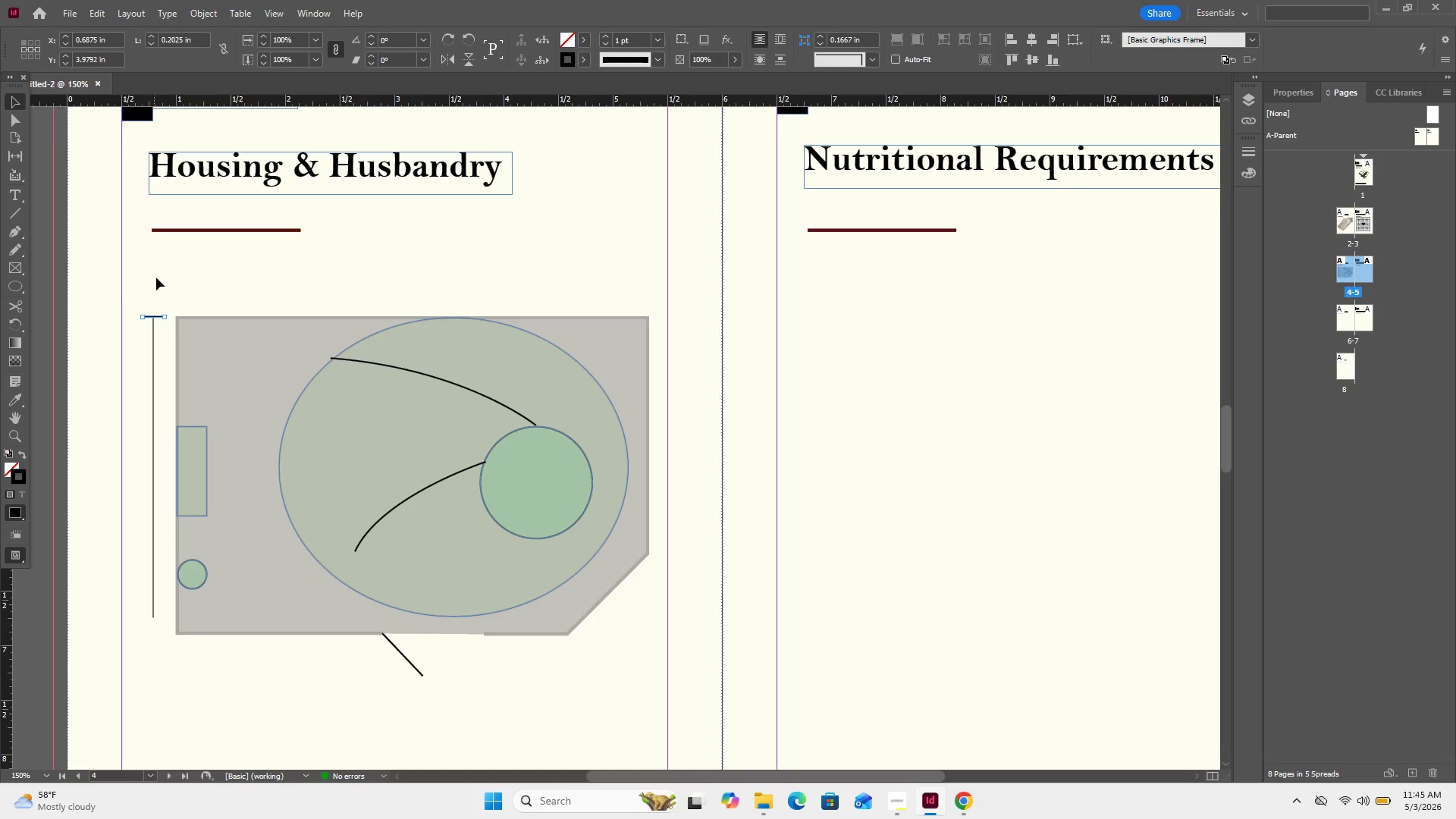 
left_click_drag(start_coordinate=[133, 294], to_coordinate=[163, 368])
 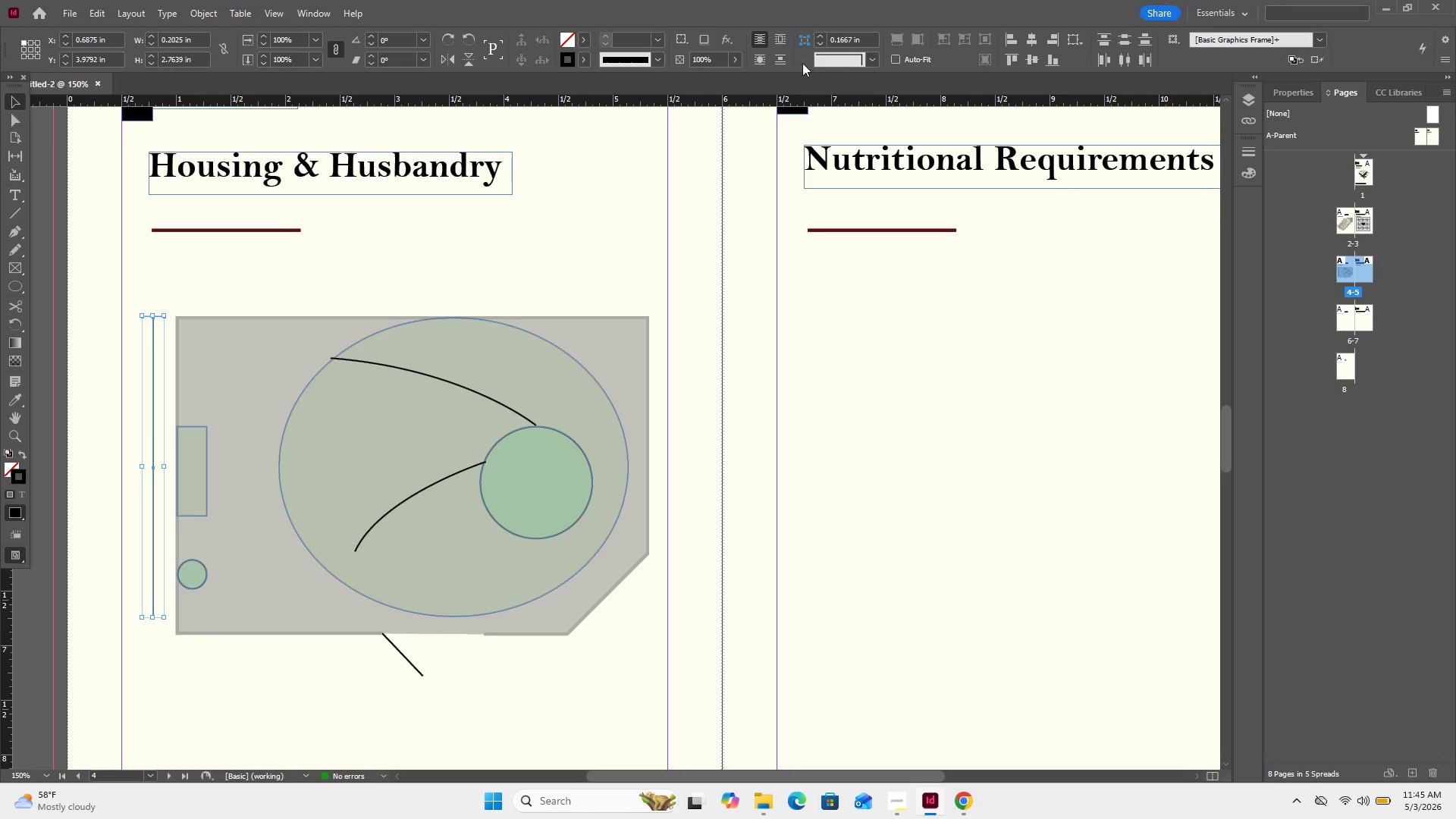 
mouse_move([1020, 59])
 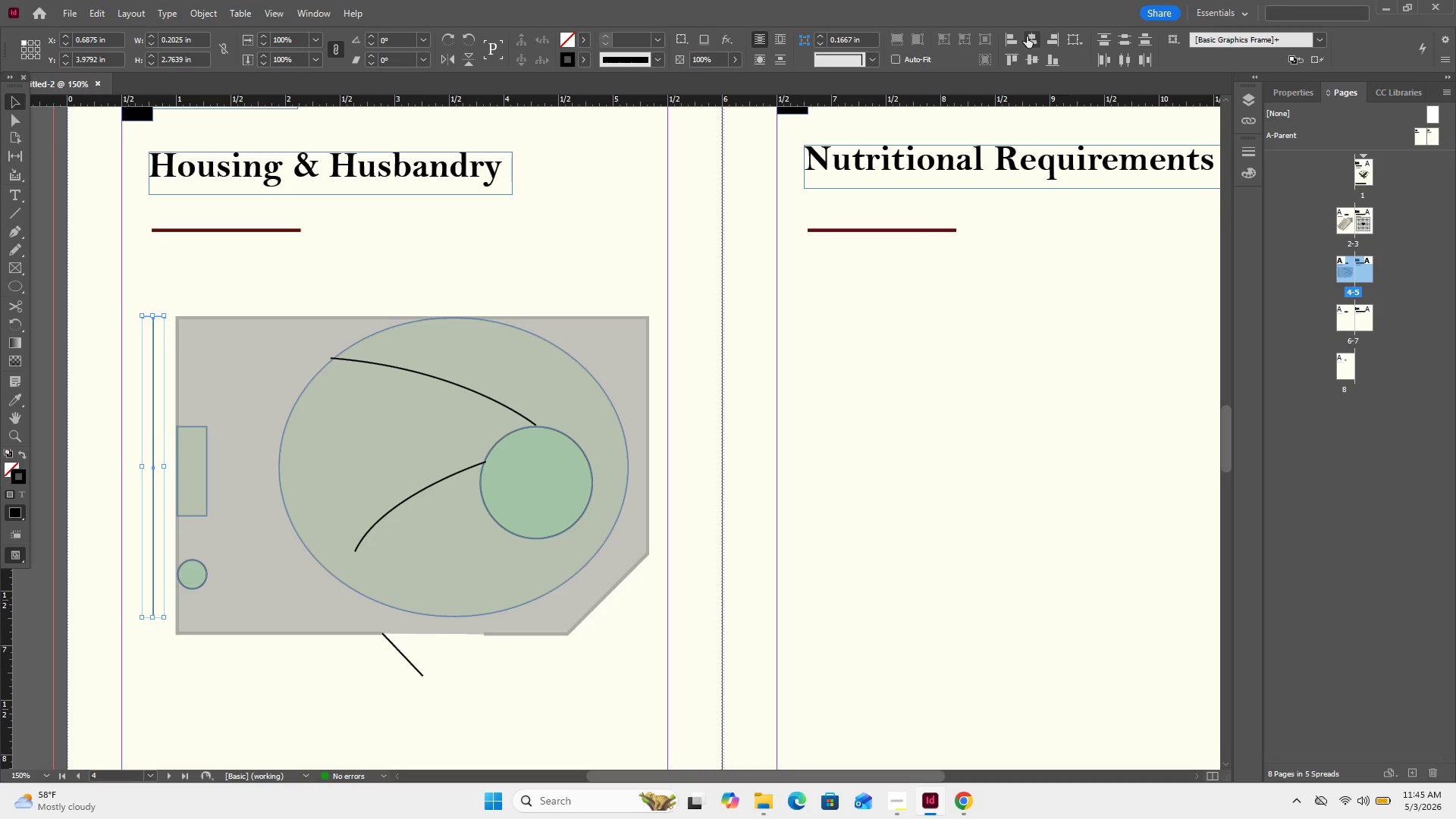 
left_click([1037, 39])
 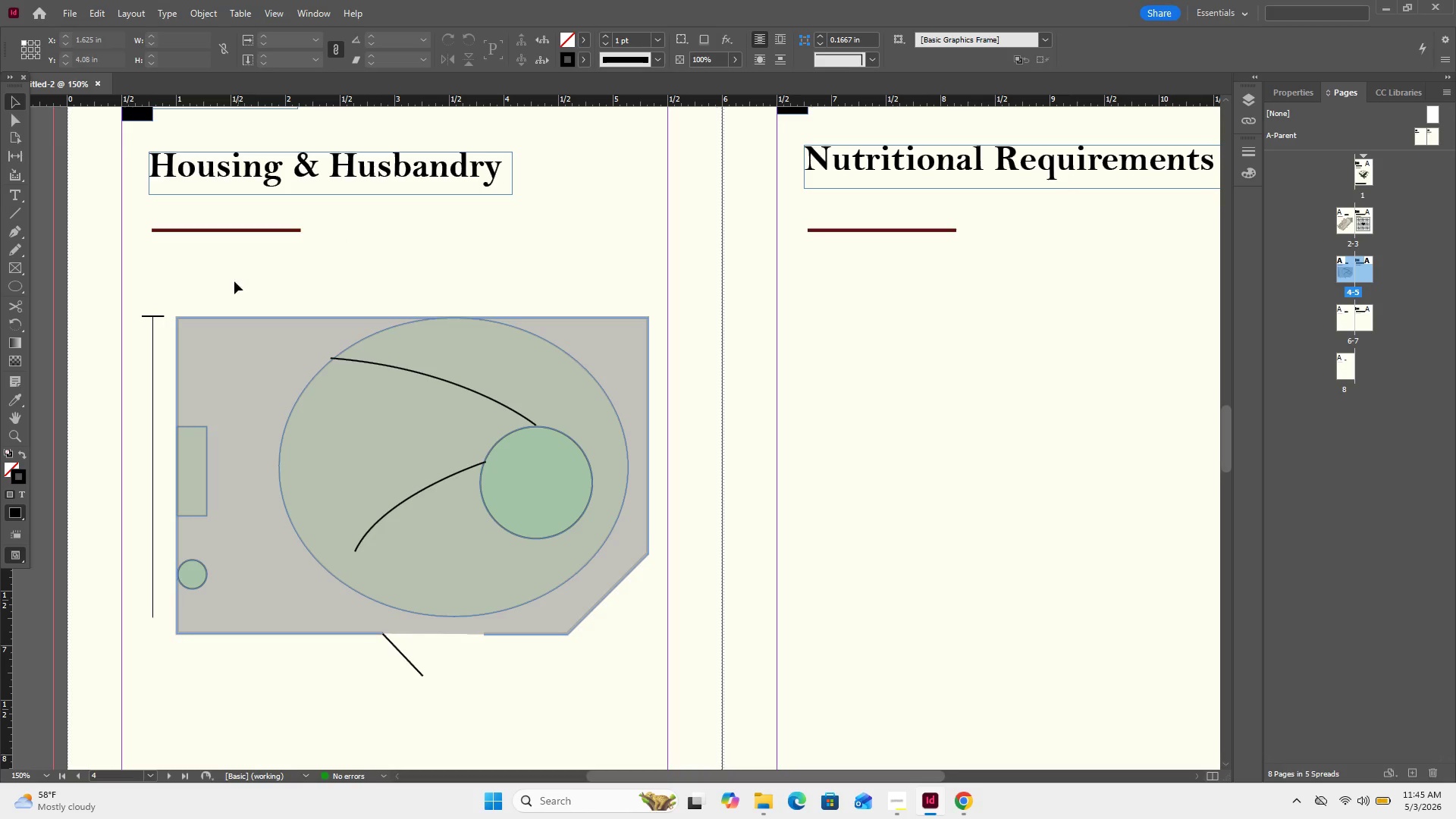 
wait(7.61)
 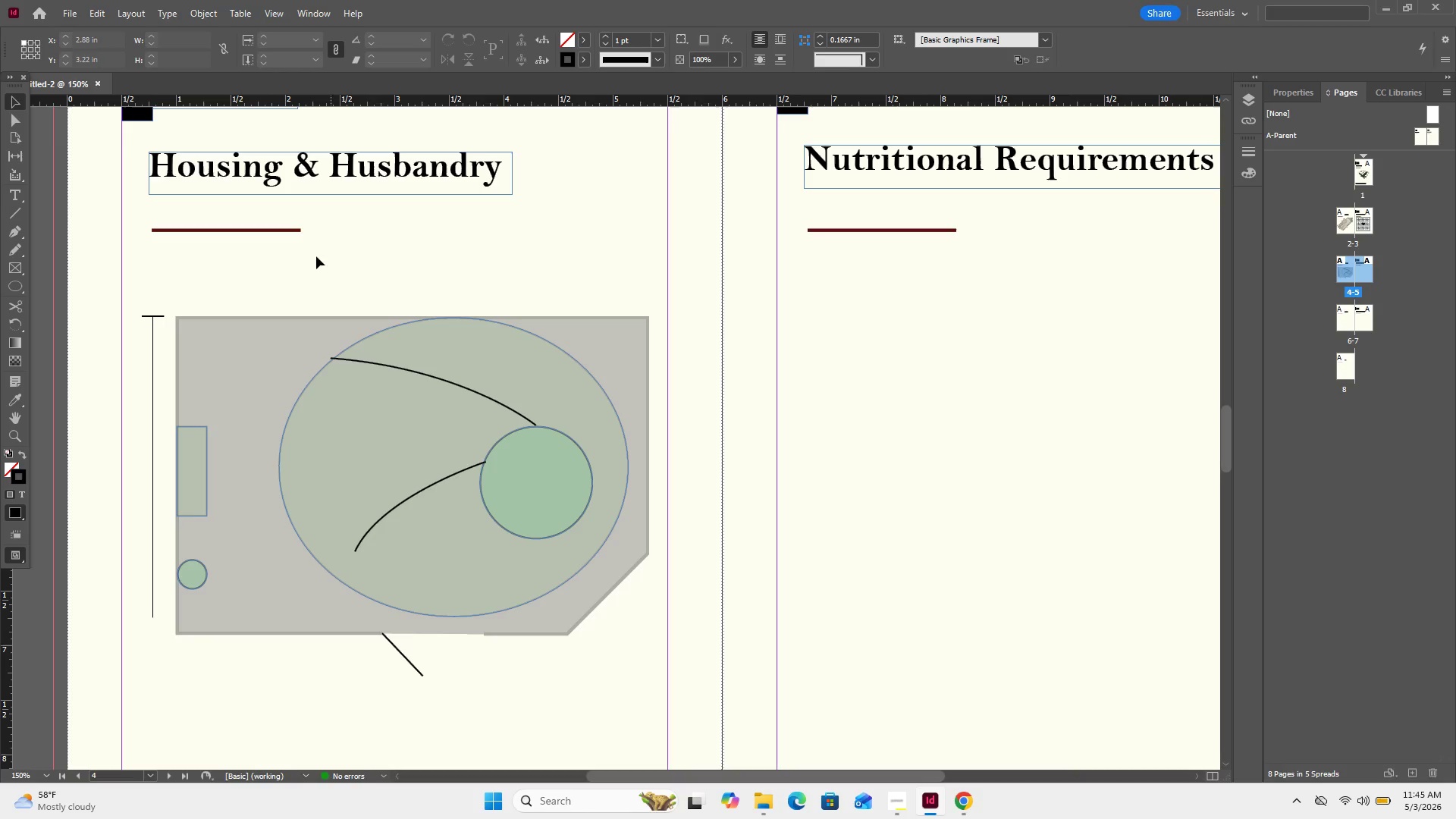 
left_click([161, 317])
 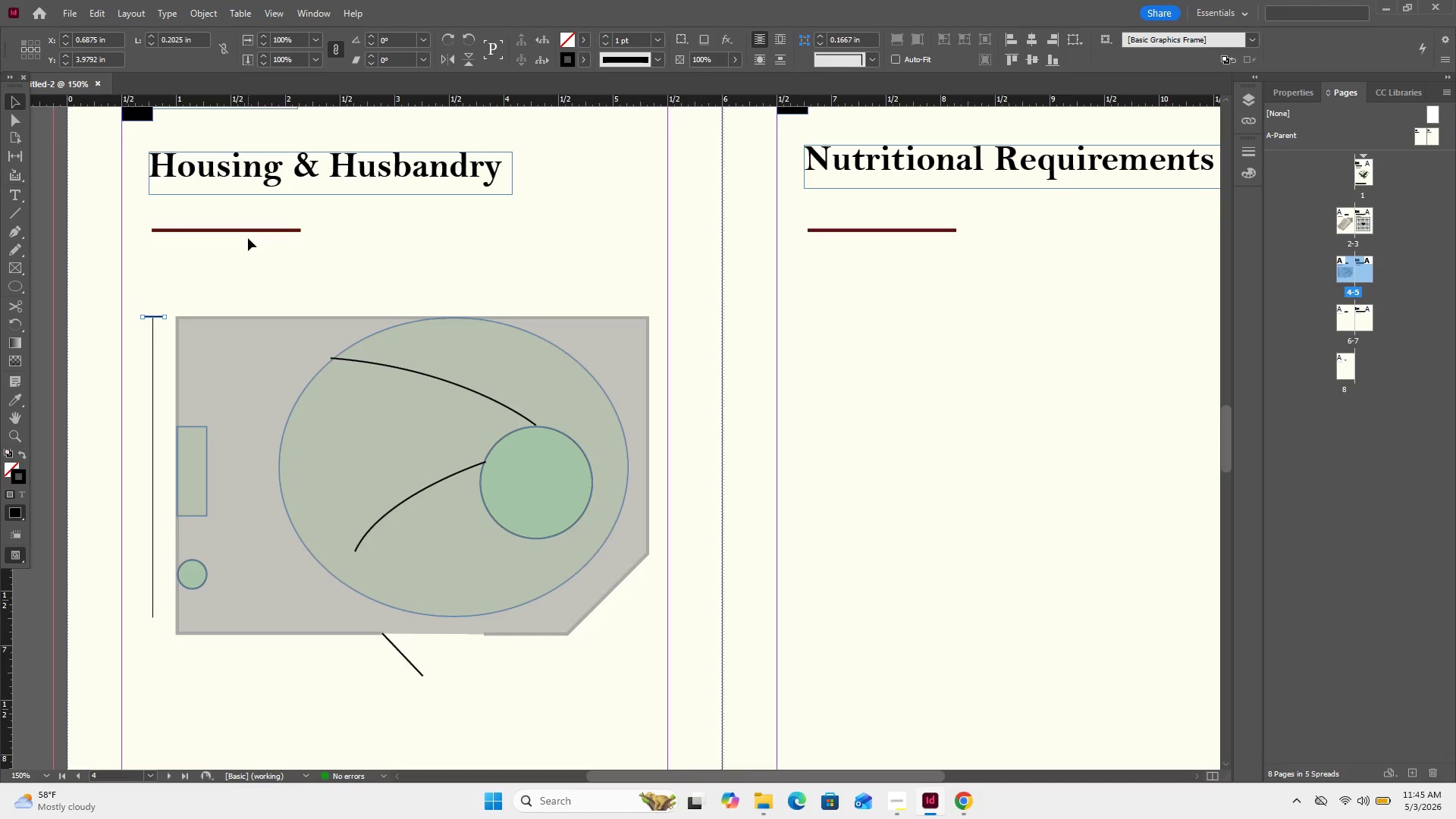 
key(Control+C)
 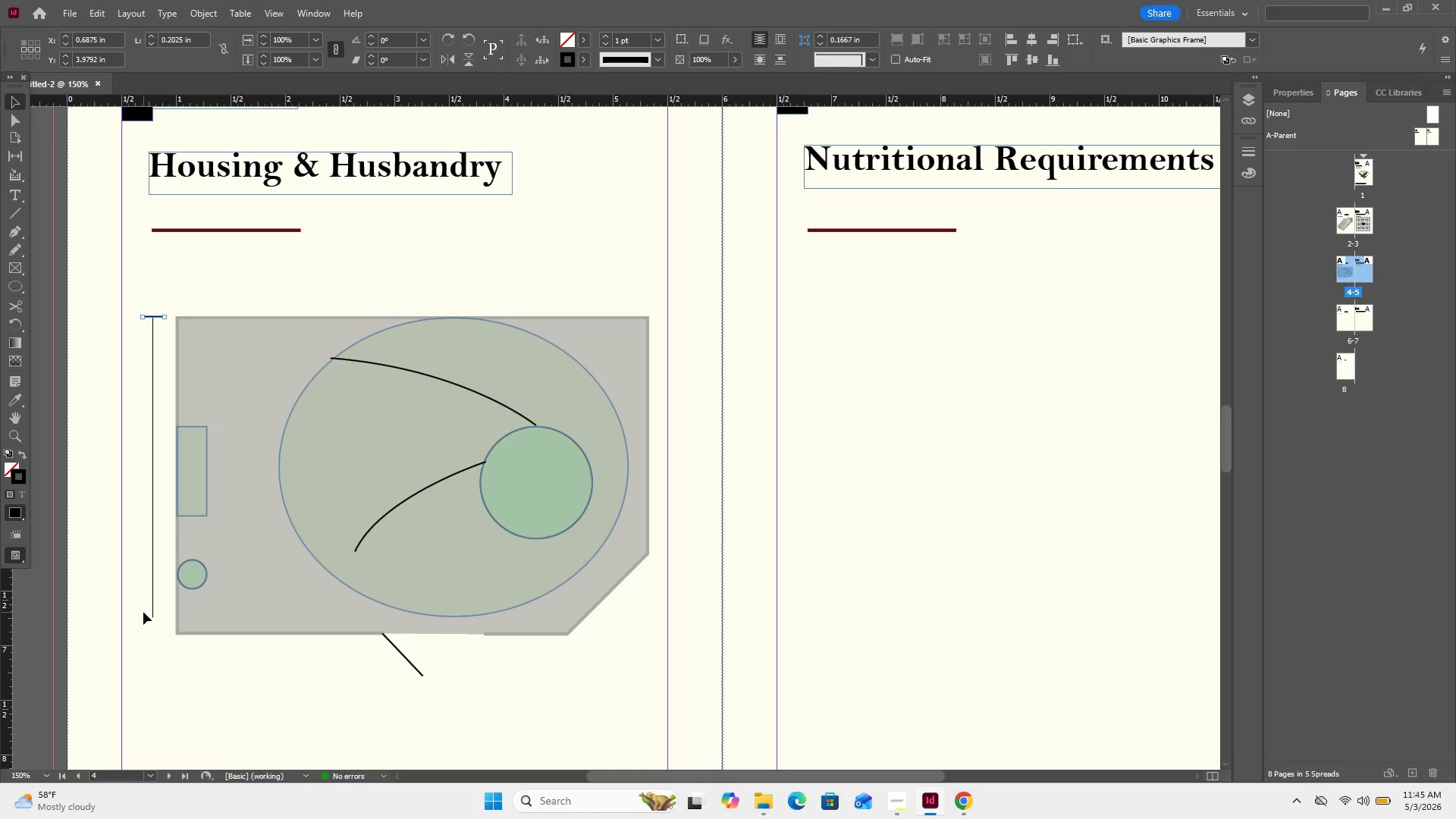 
key(Control+V)
 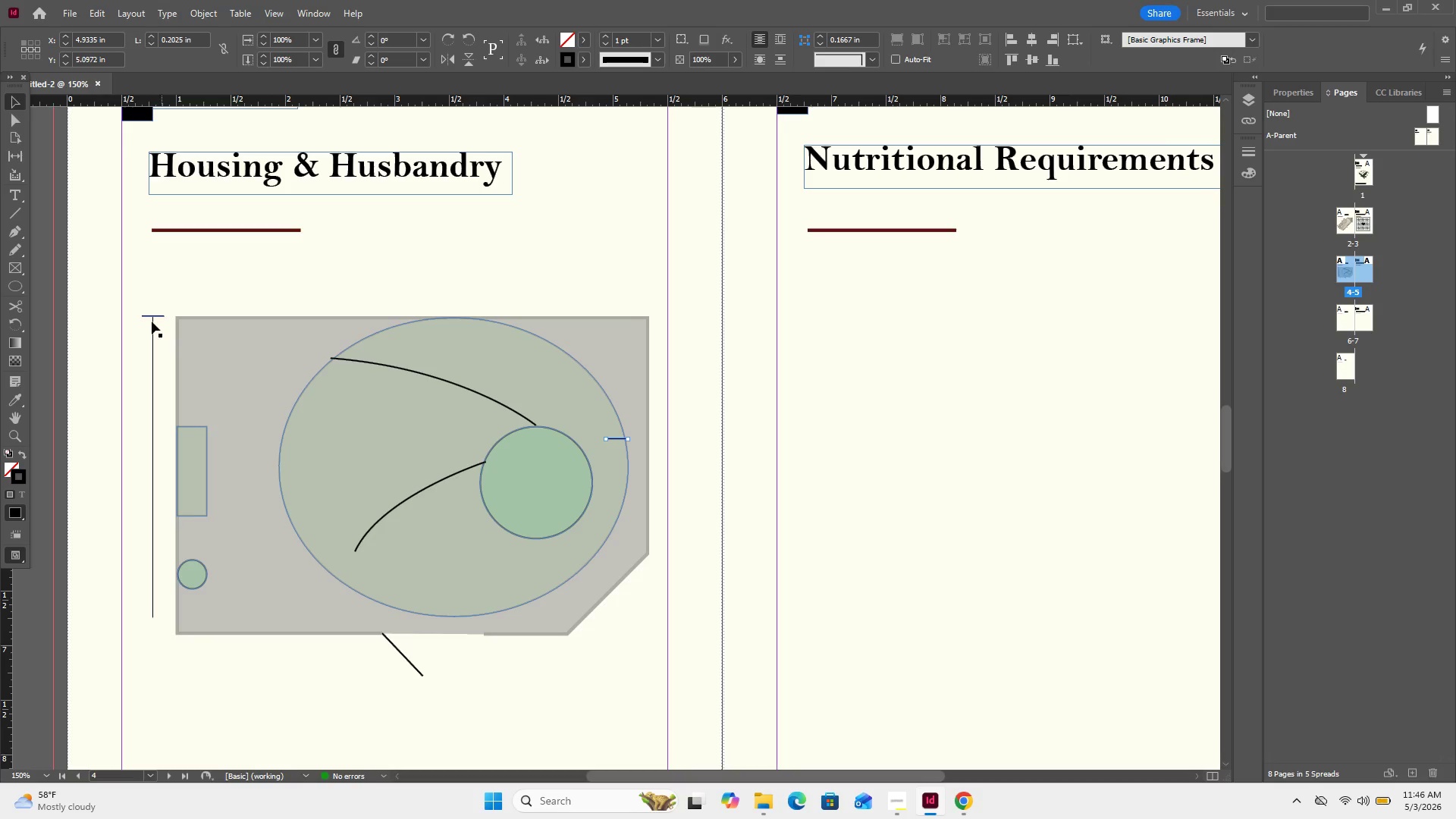 
left_click_drag(start_coordinate=[155, 313], to_coordinate=[157, 351])
 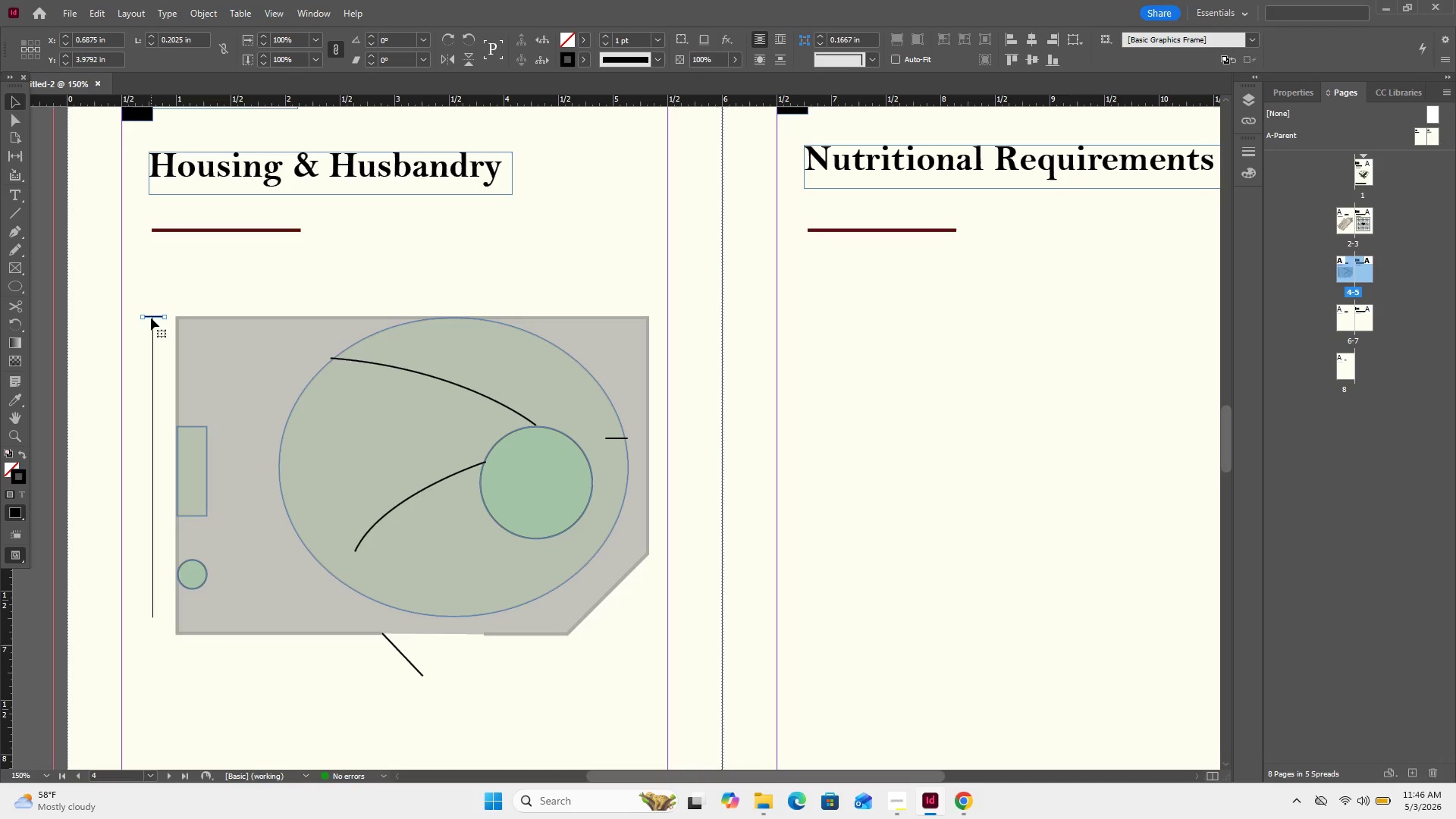 
key(Control+C)
 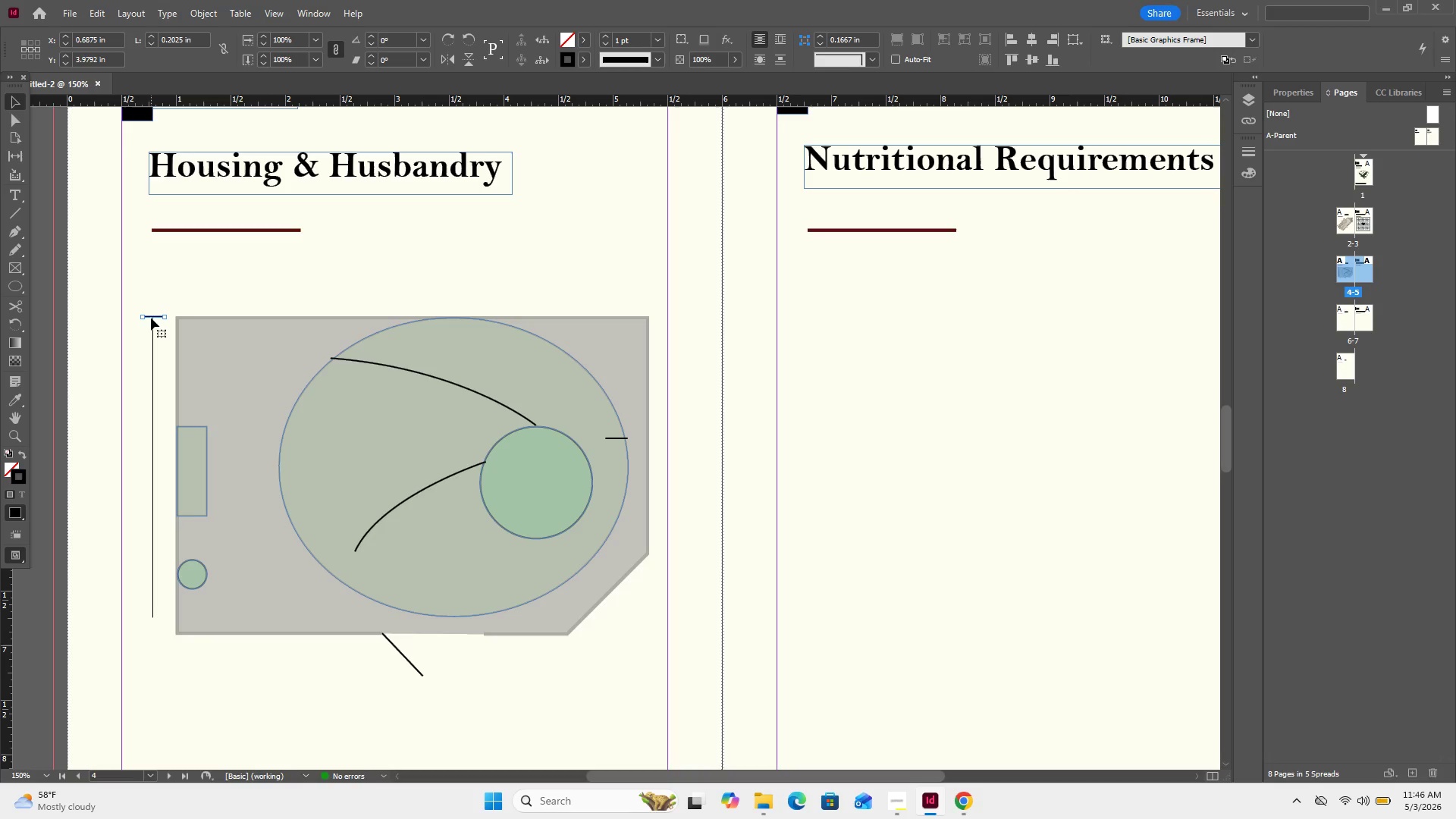 
key(Control+V)
 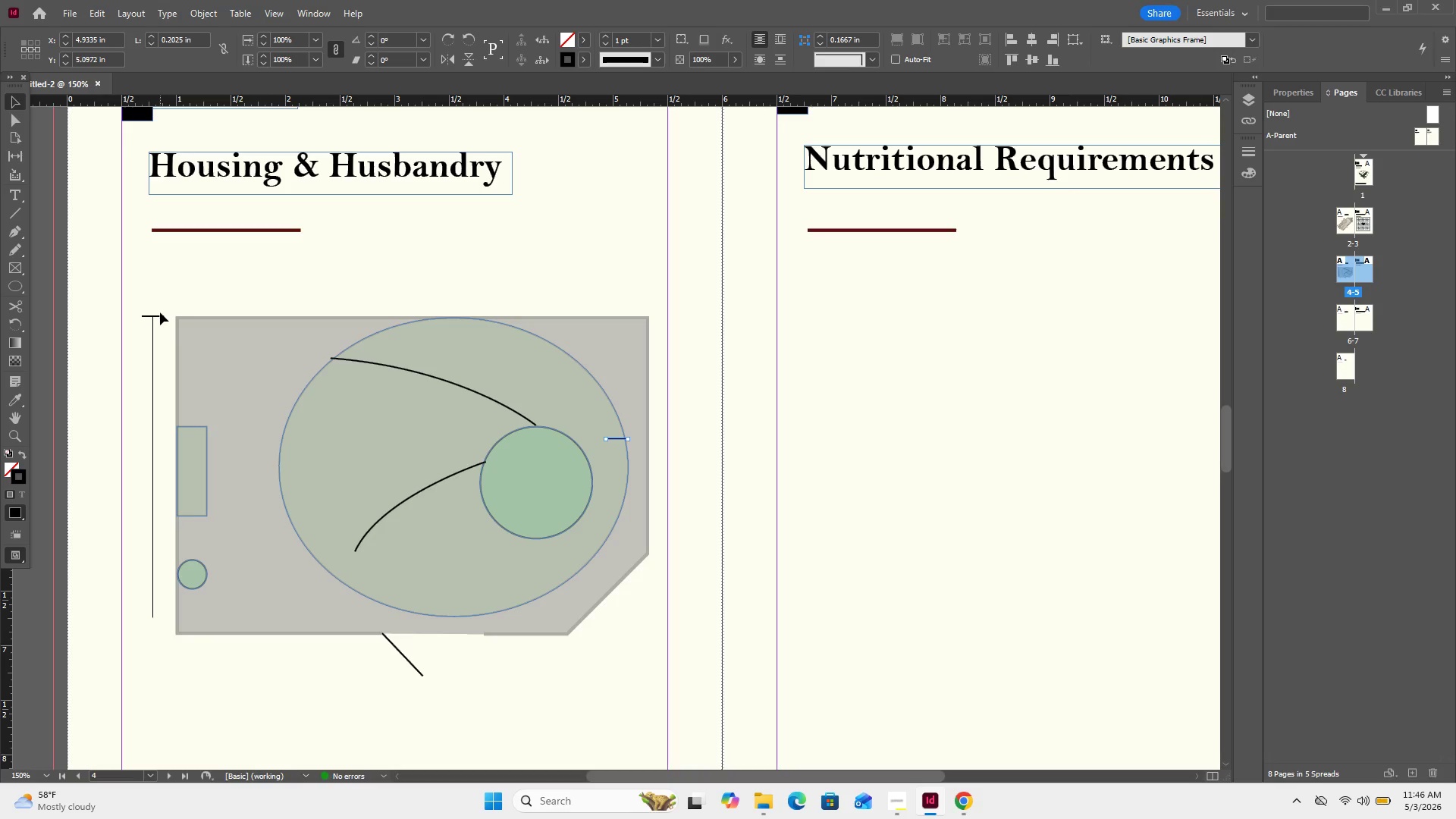 
left_click_drag(start_coordinate=[160, 317], to_coordinate=[162, 620])
 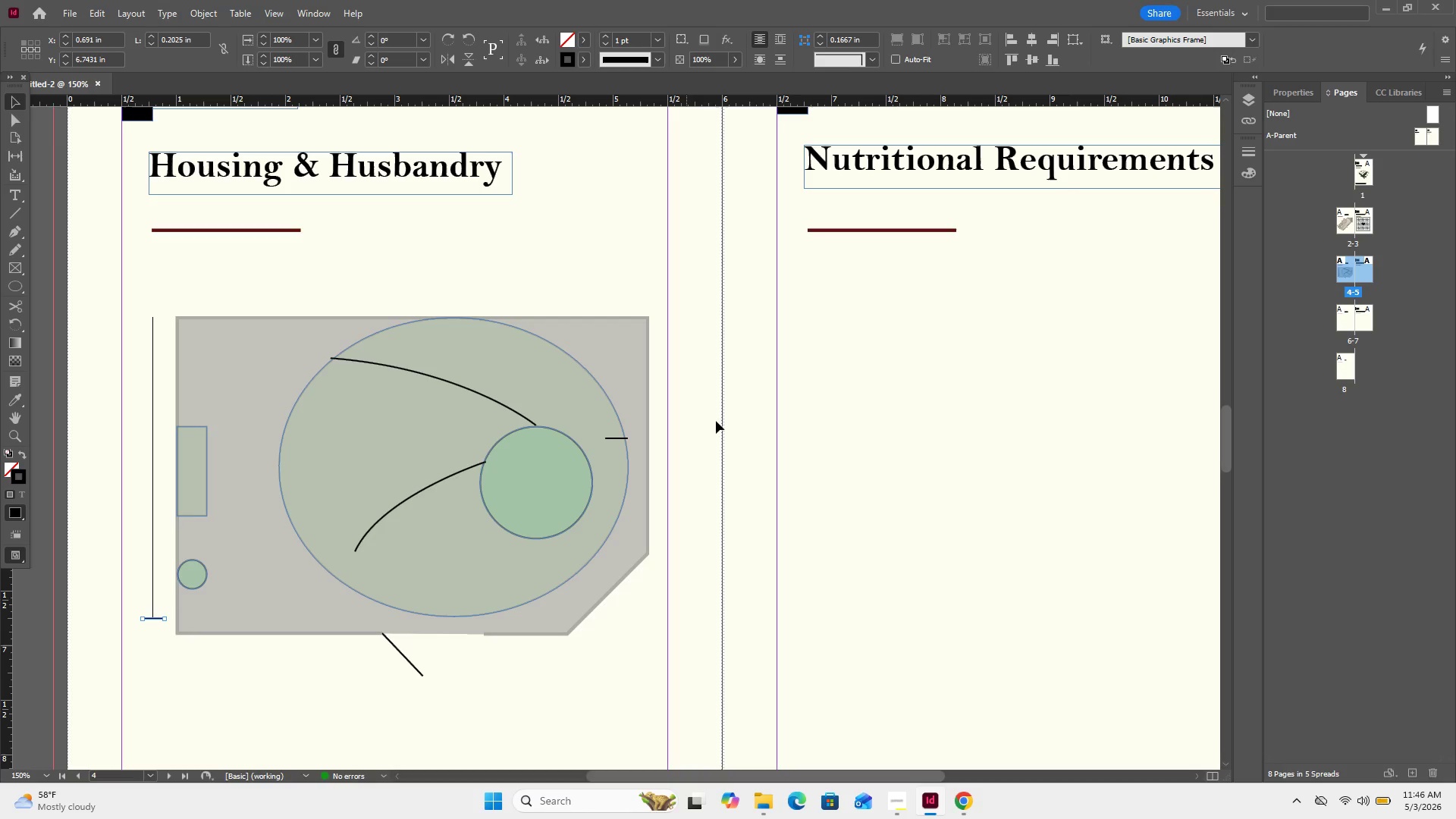 
left_click([760, 414])
 